 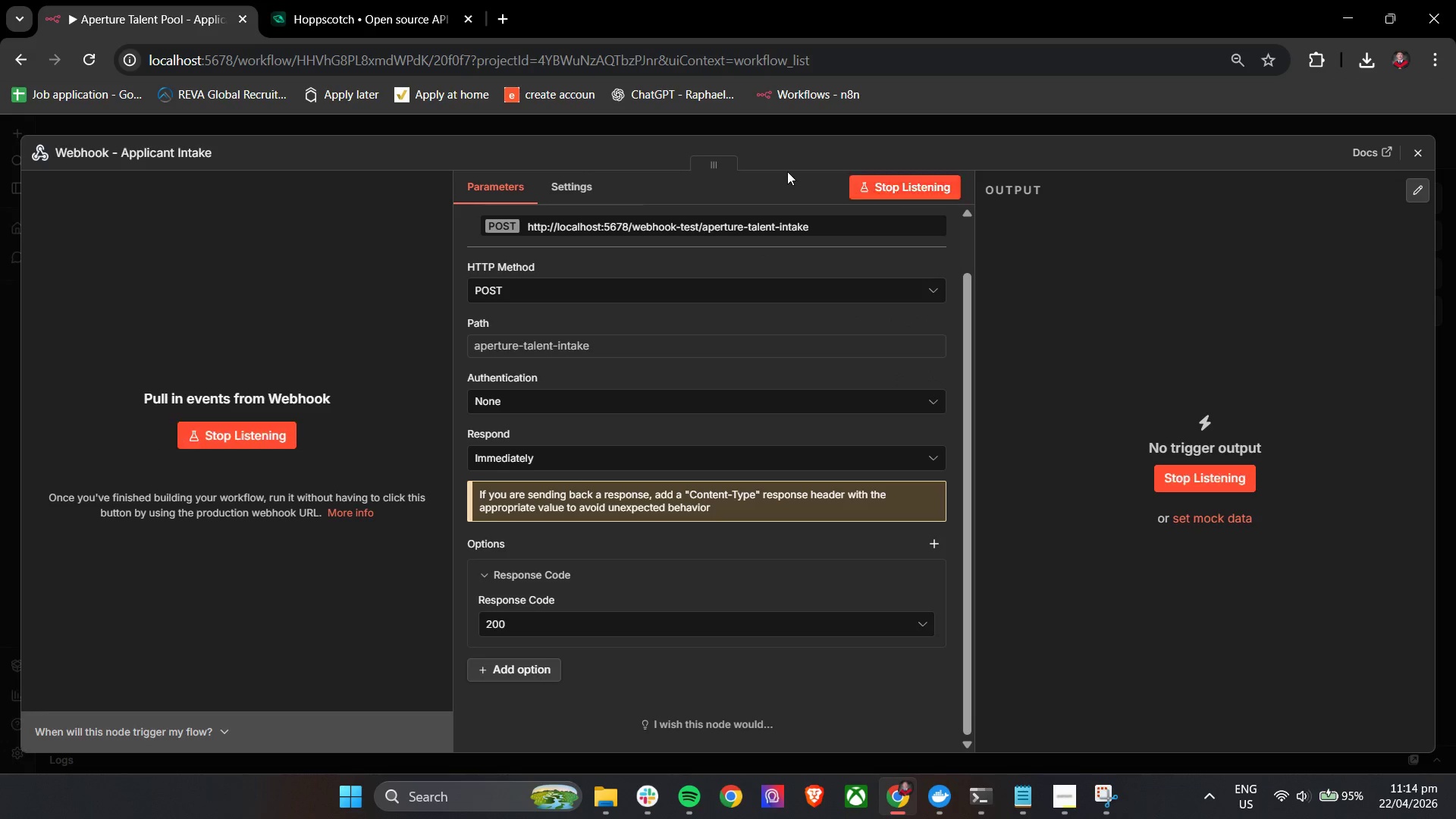 
left_click([376, 0])
 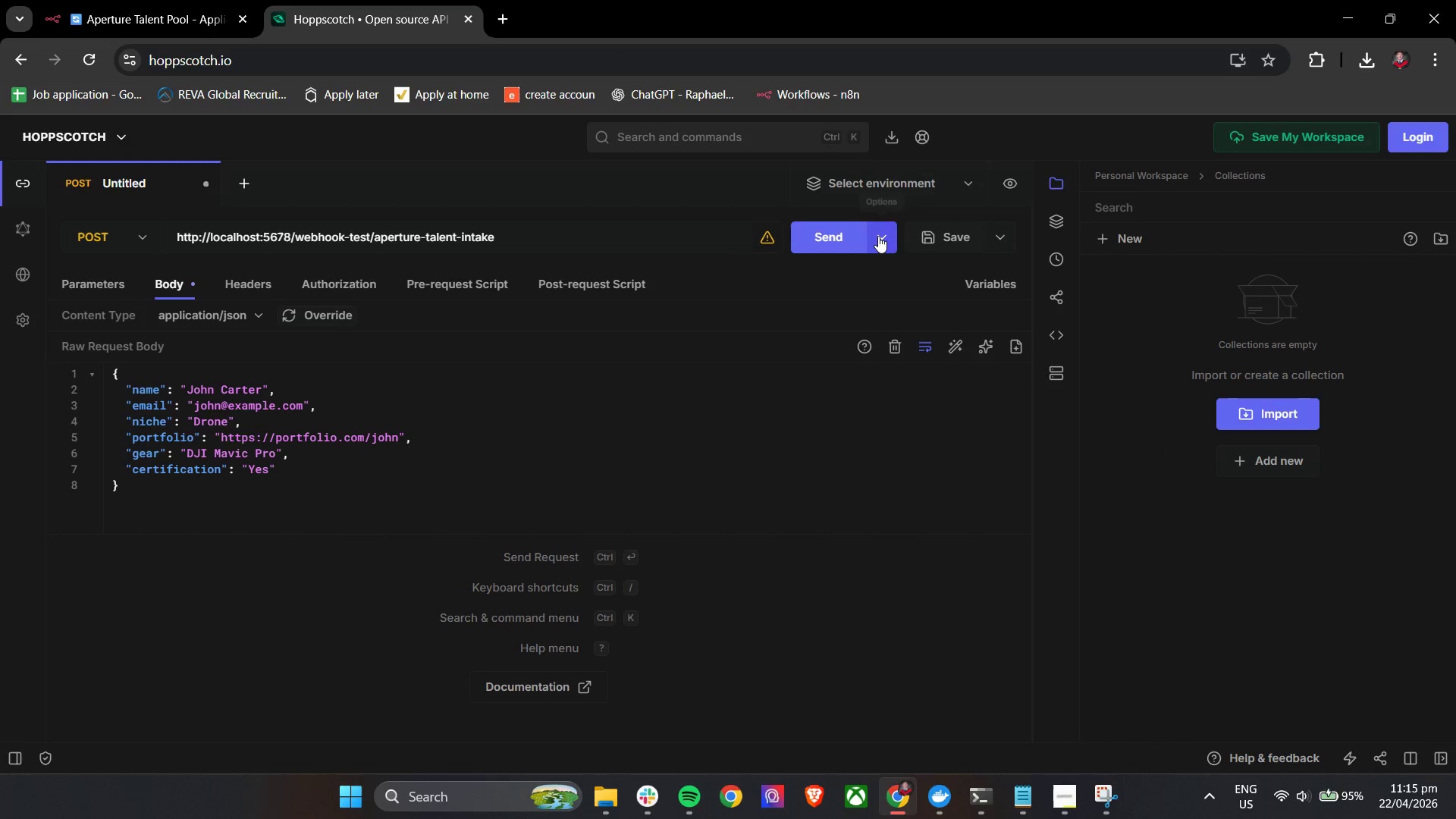 
left_click([825, 238])
 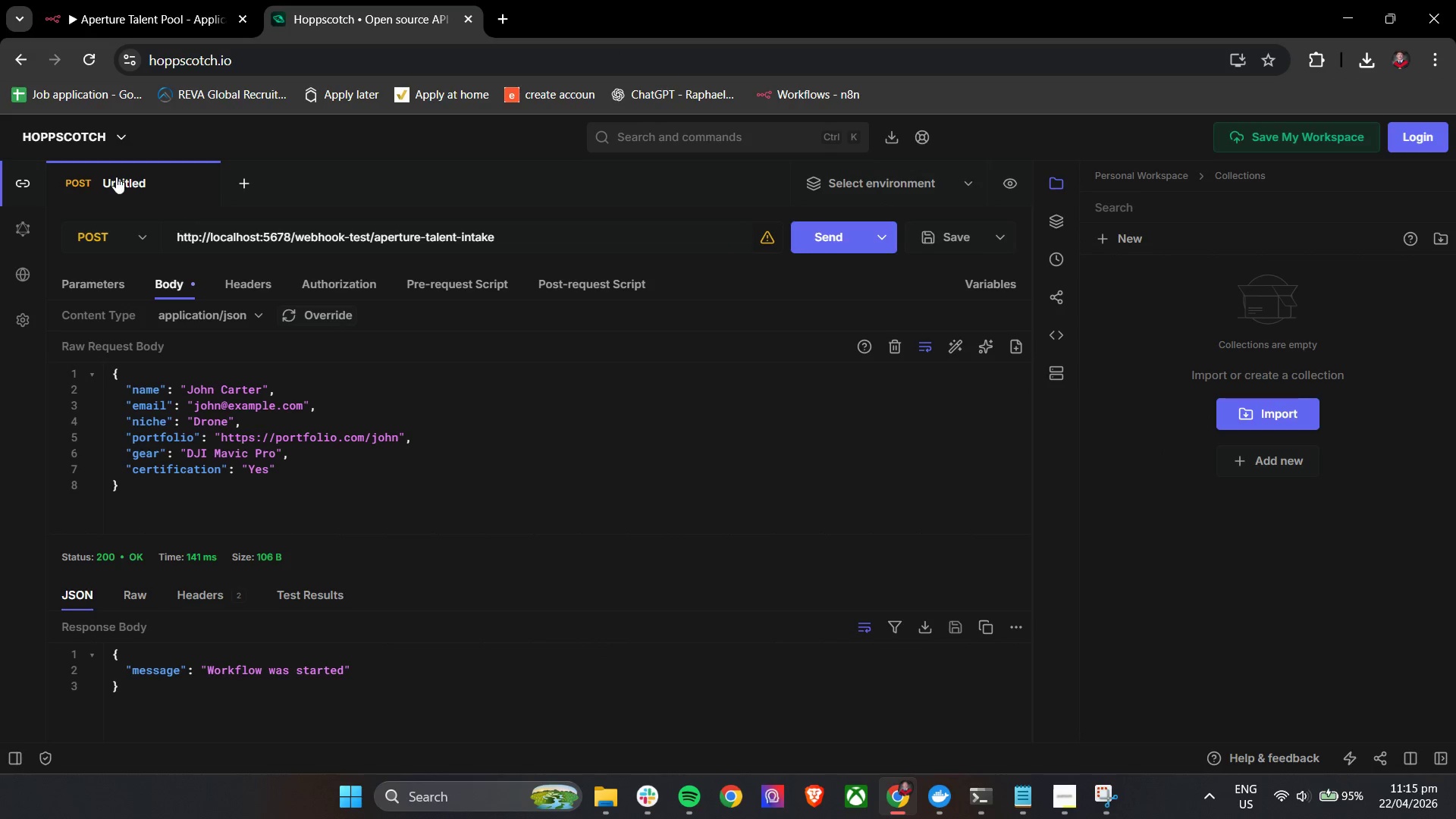 
left_click([90, 0])
 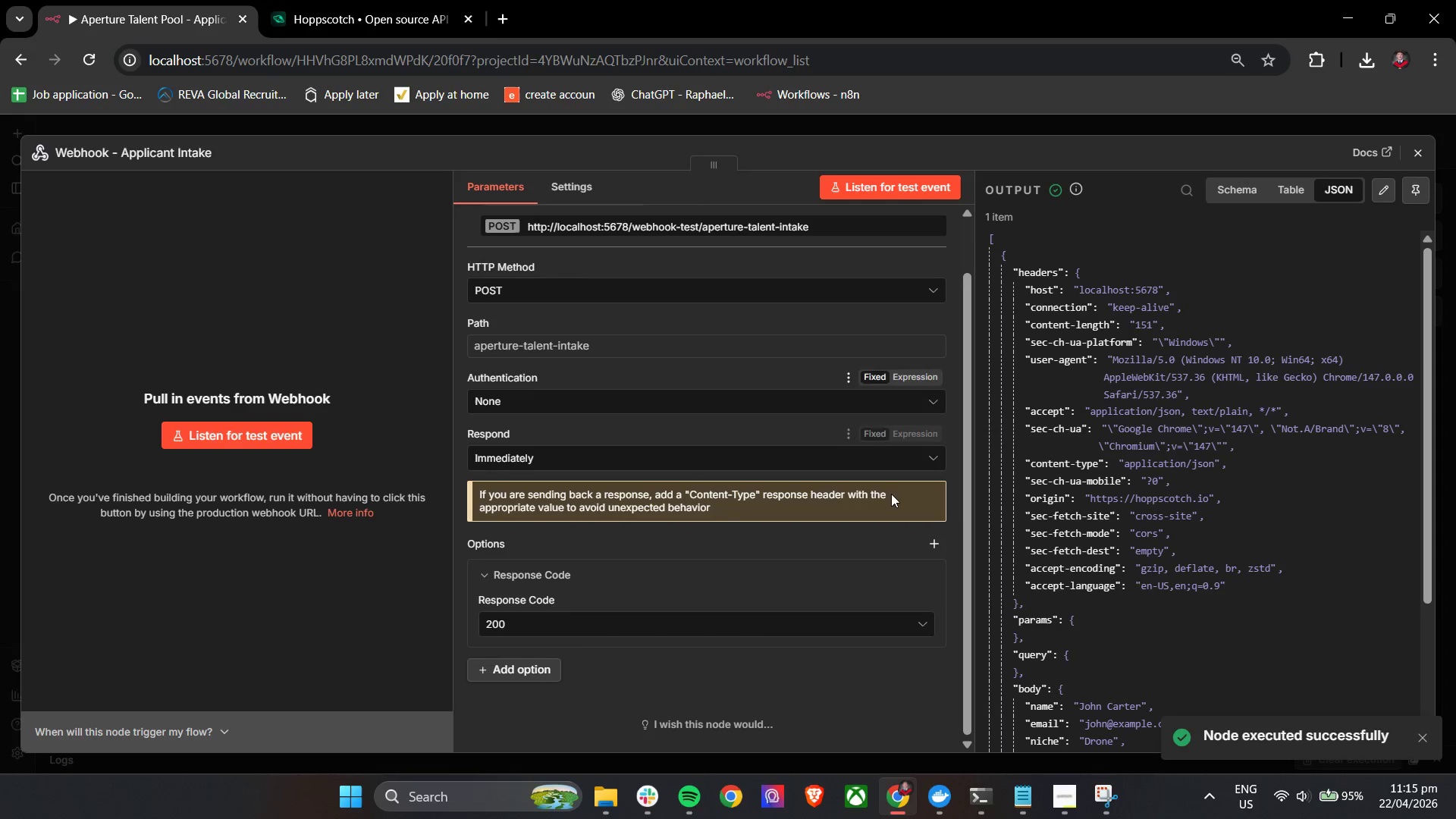 
scroll: coordinate [1045, 543], scroll_direction: down, amount: 7.0
 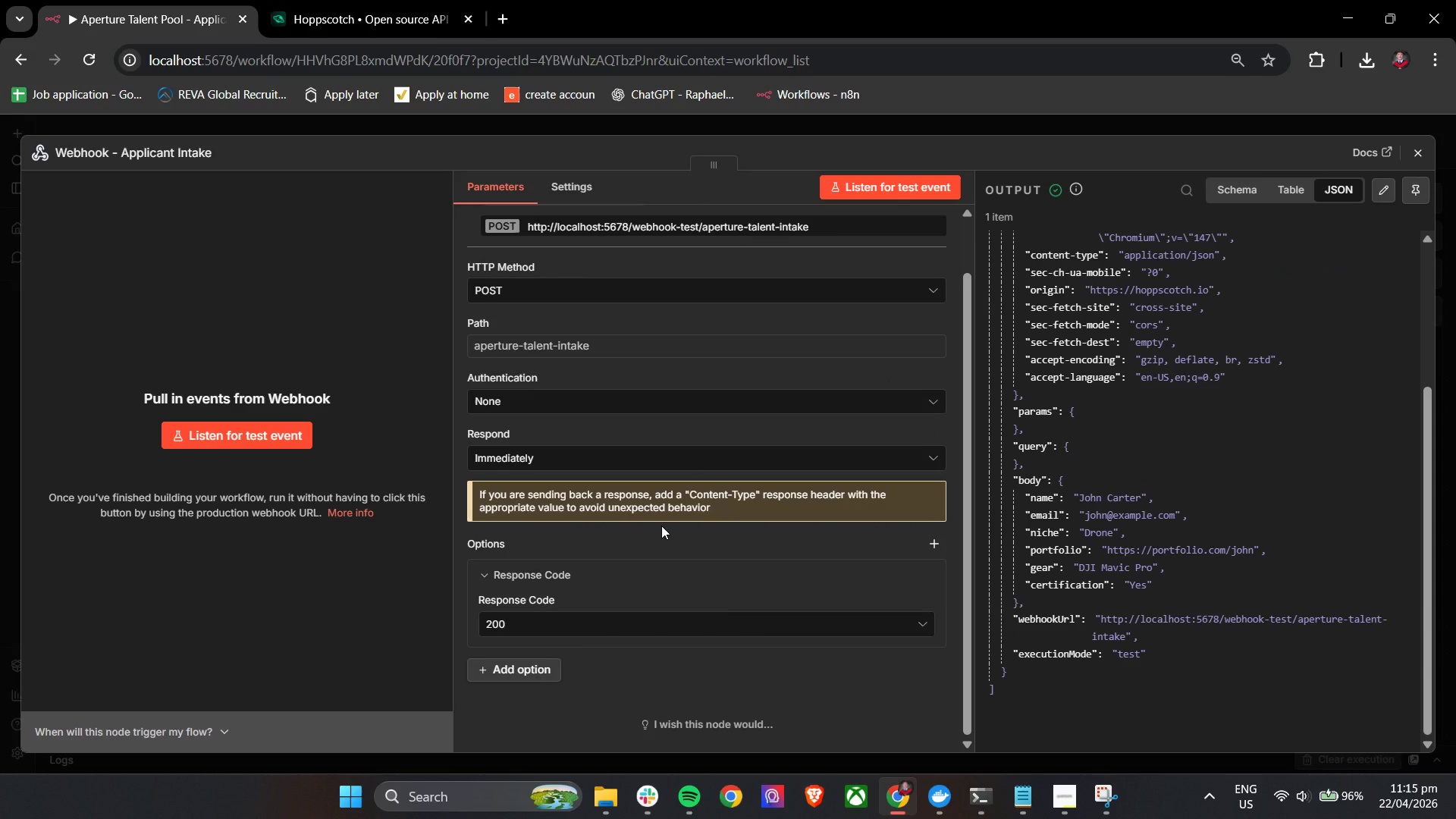 
wait(29.98)
 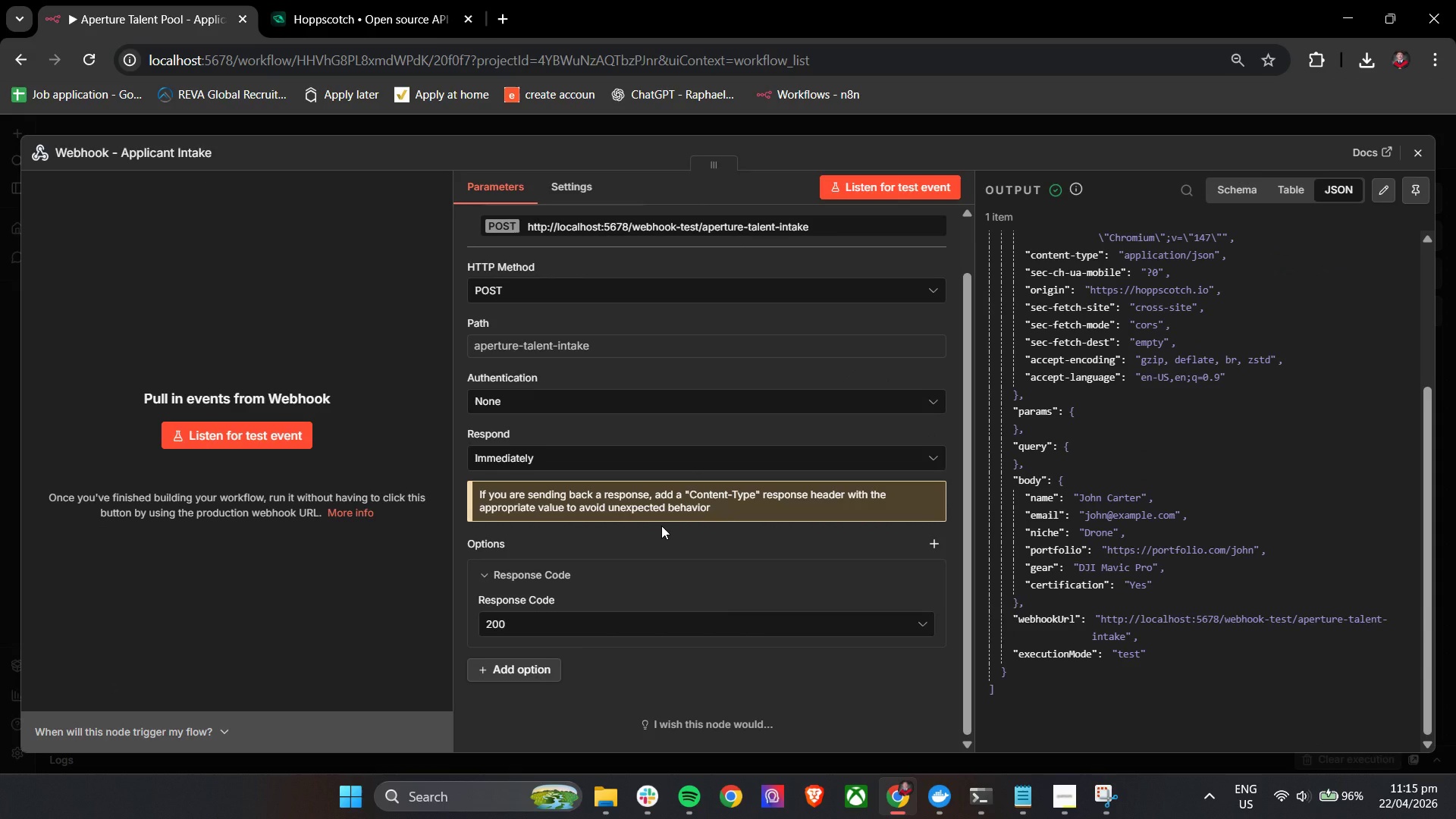 
left_click([1420, 152])
 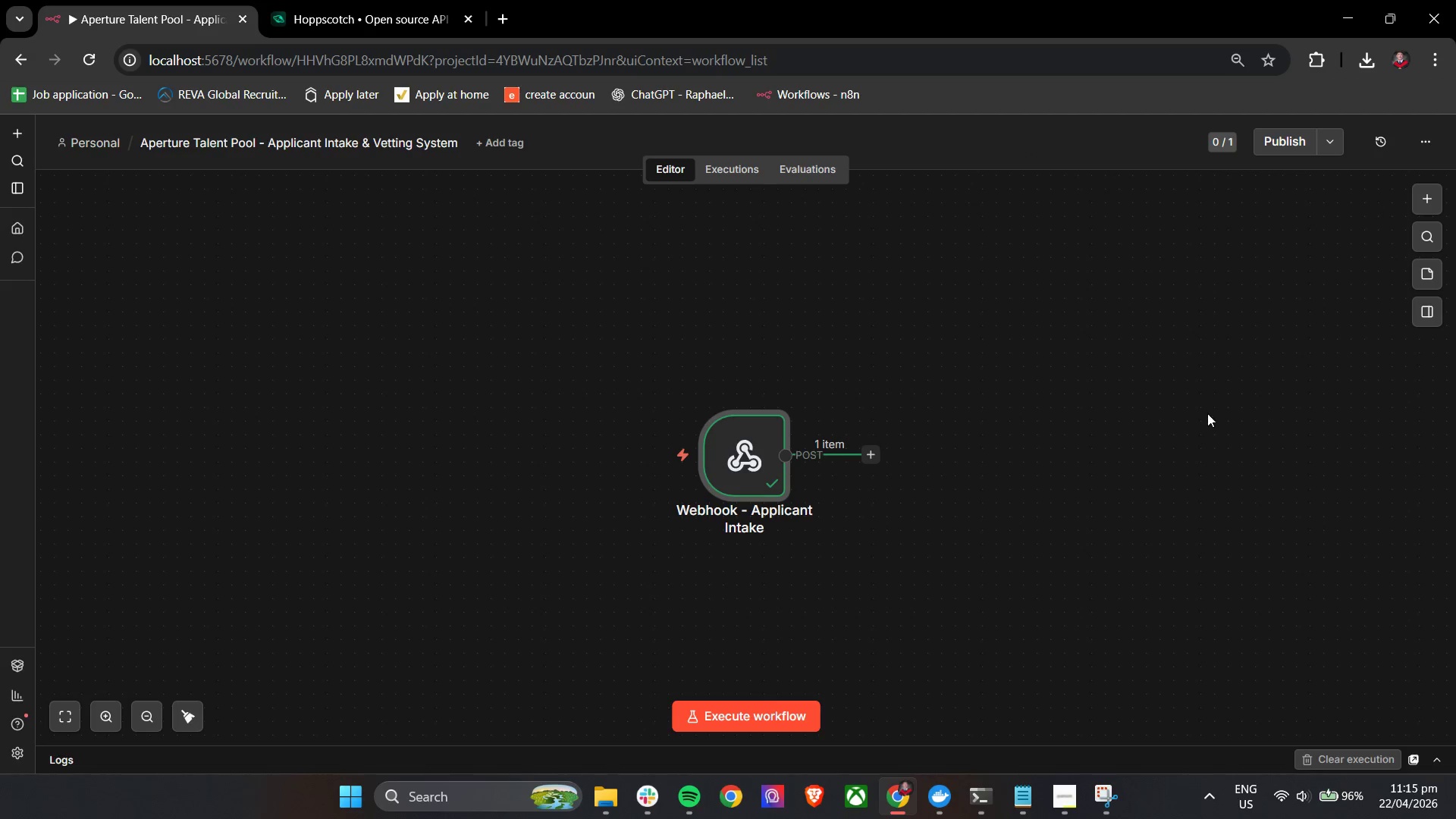 
hold_key(key=ControlLeft, duration=0.61)
left_click_drag(start_coordinate=[1230, 494], to_coordinate=[875, 451])
 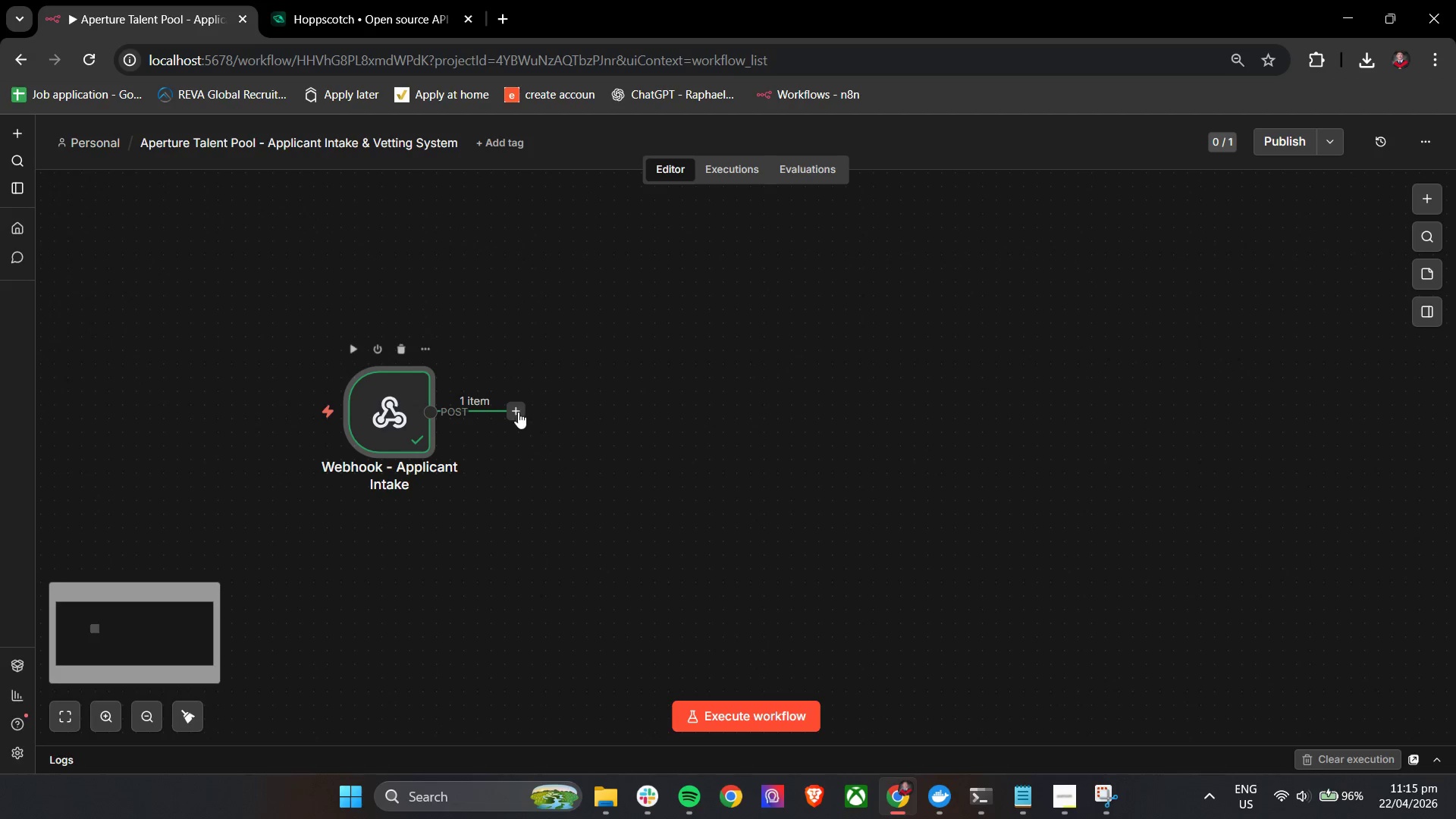 
left_click([519, 412])
 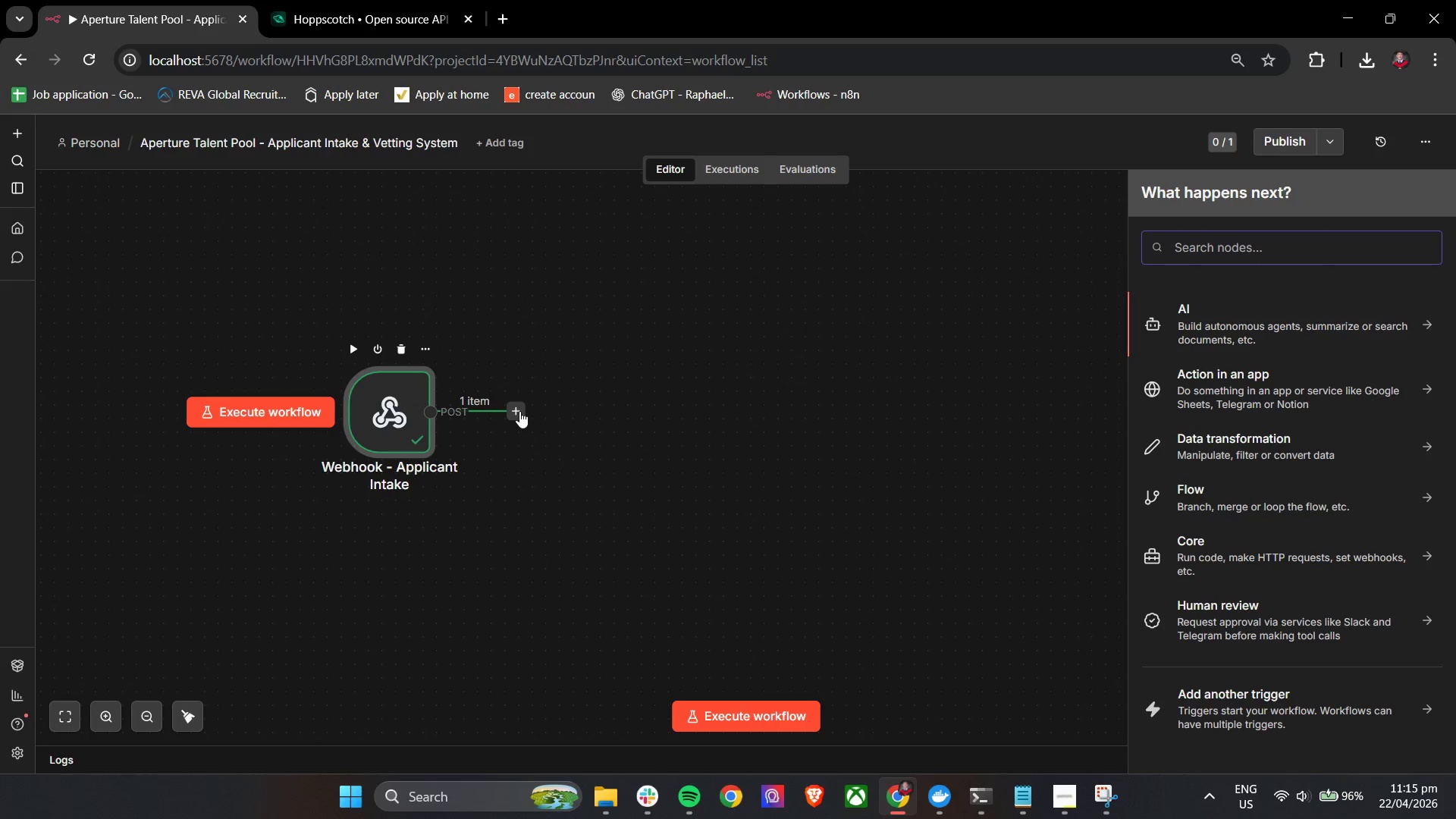 
wait(8.25)
 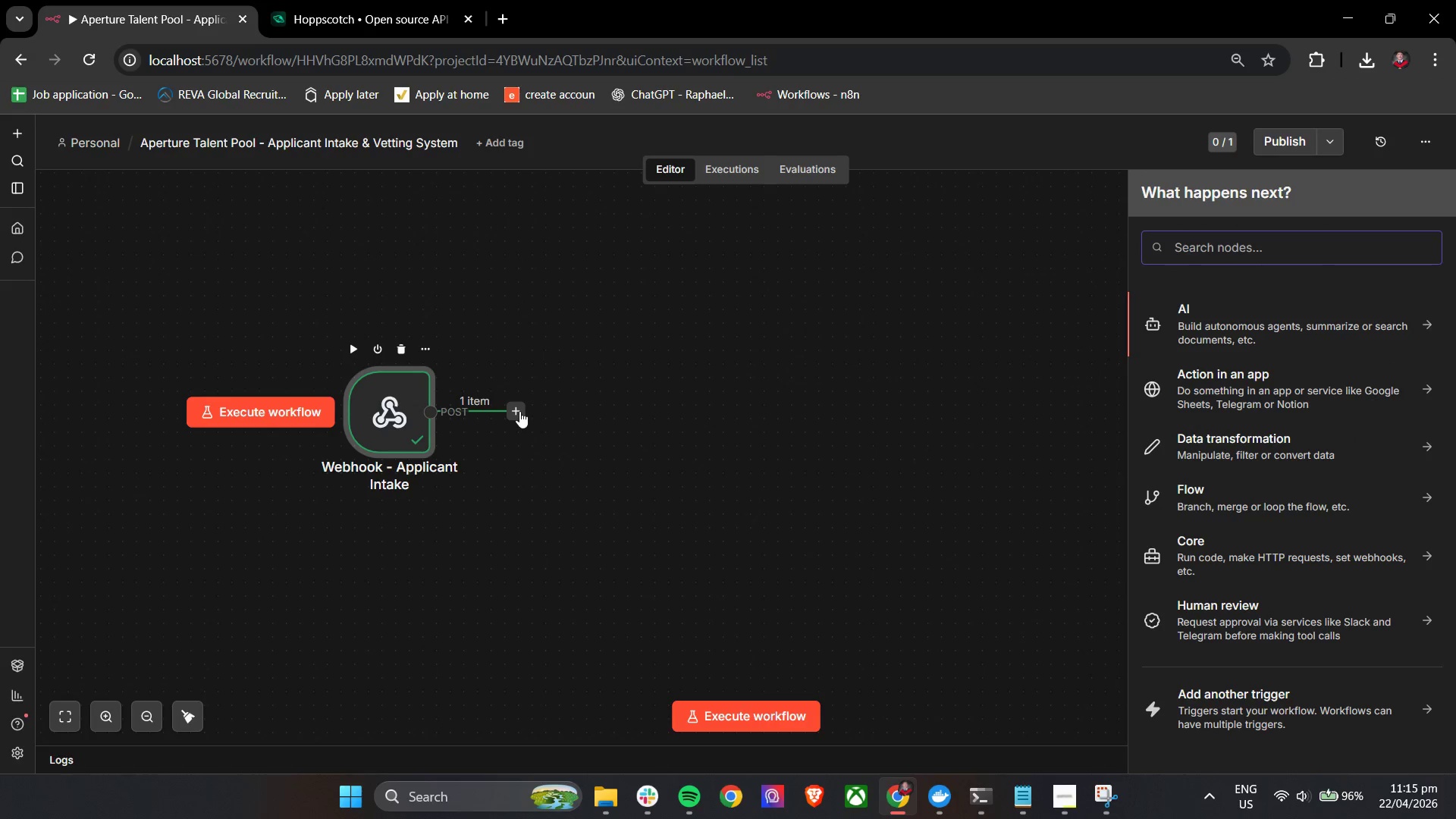 
type(se)
 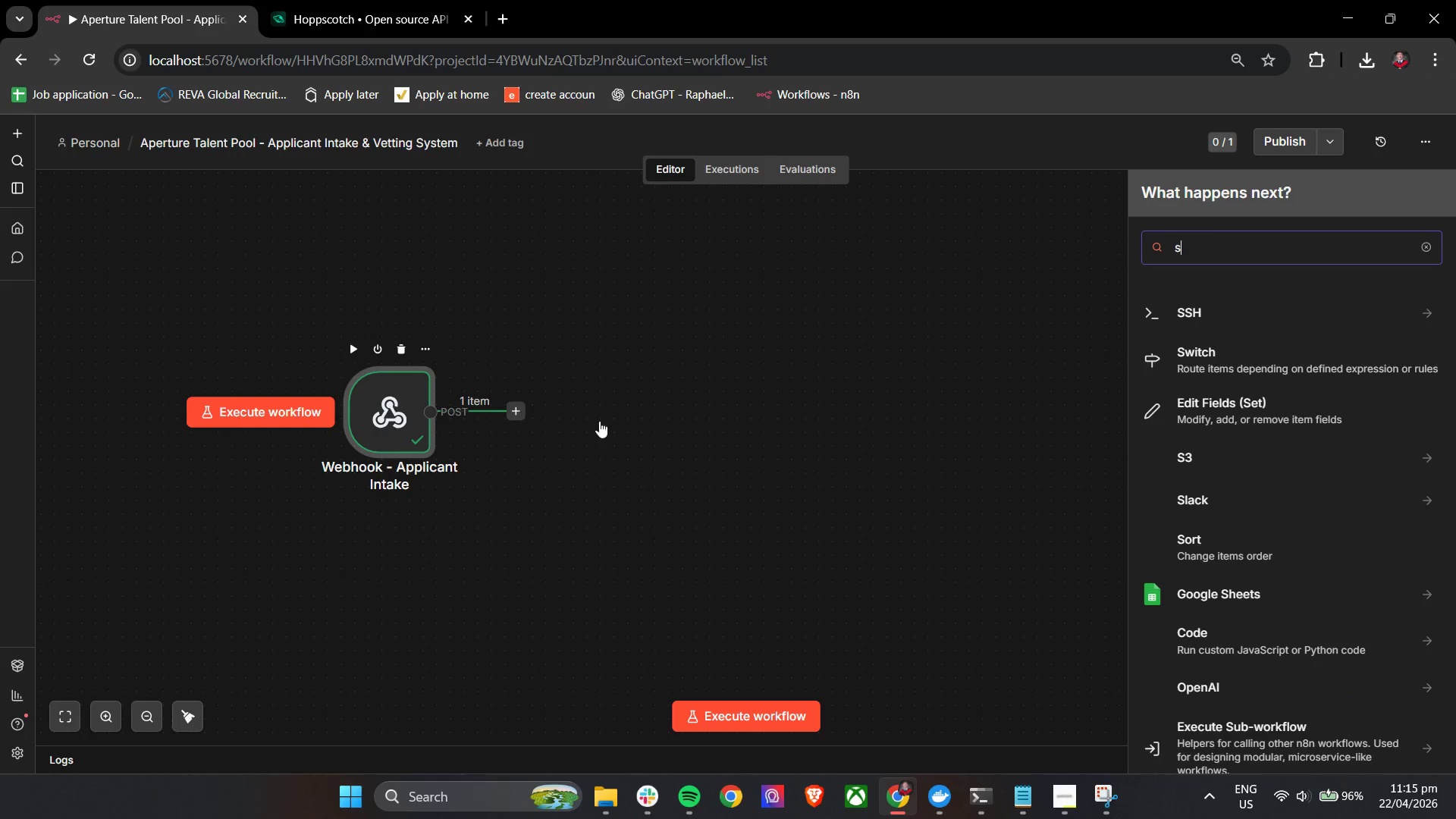 
key(T)
 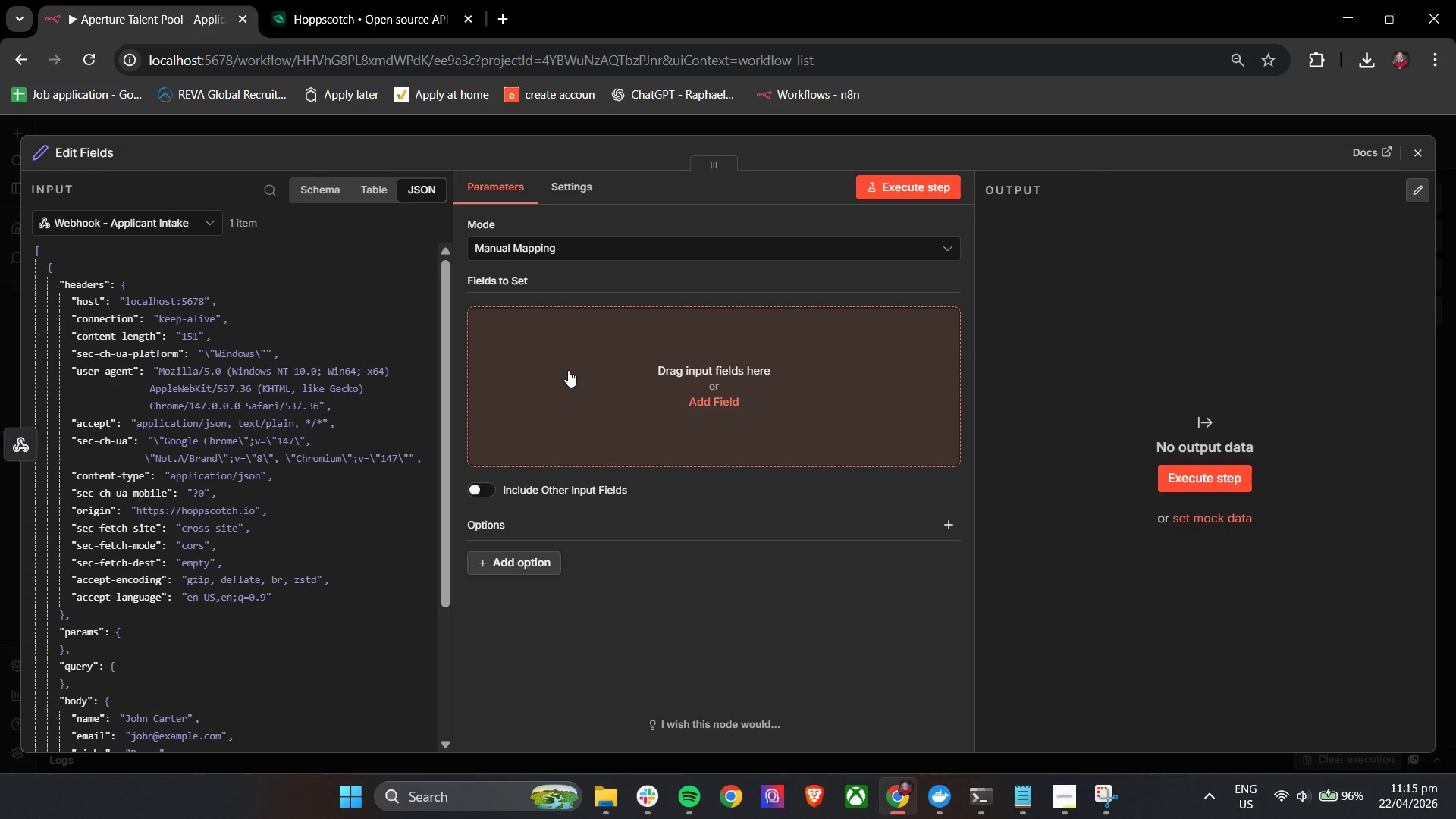 
left_click_drag(start_coordinate=[570, 369], to_coordinate=[574, 370])
 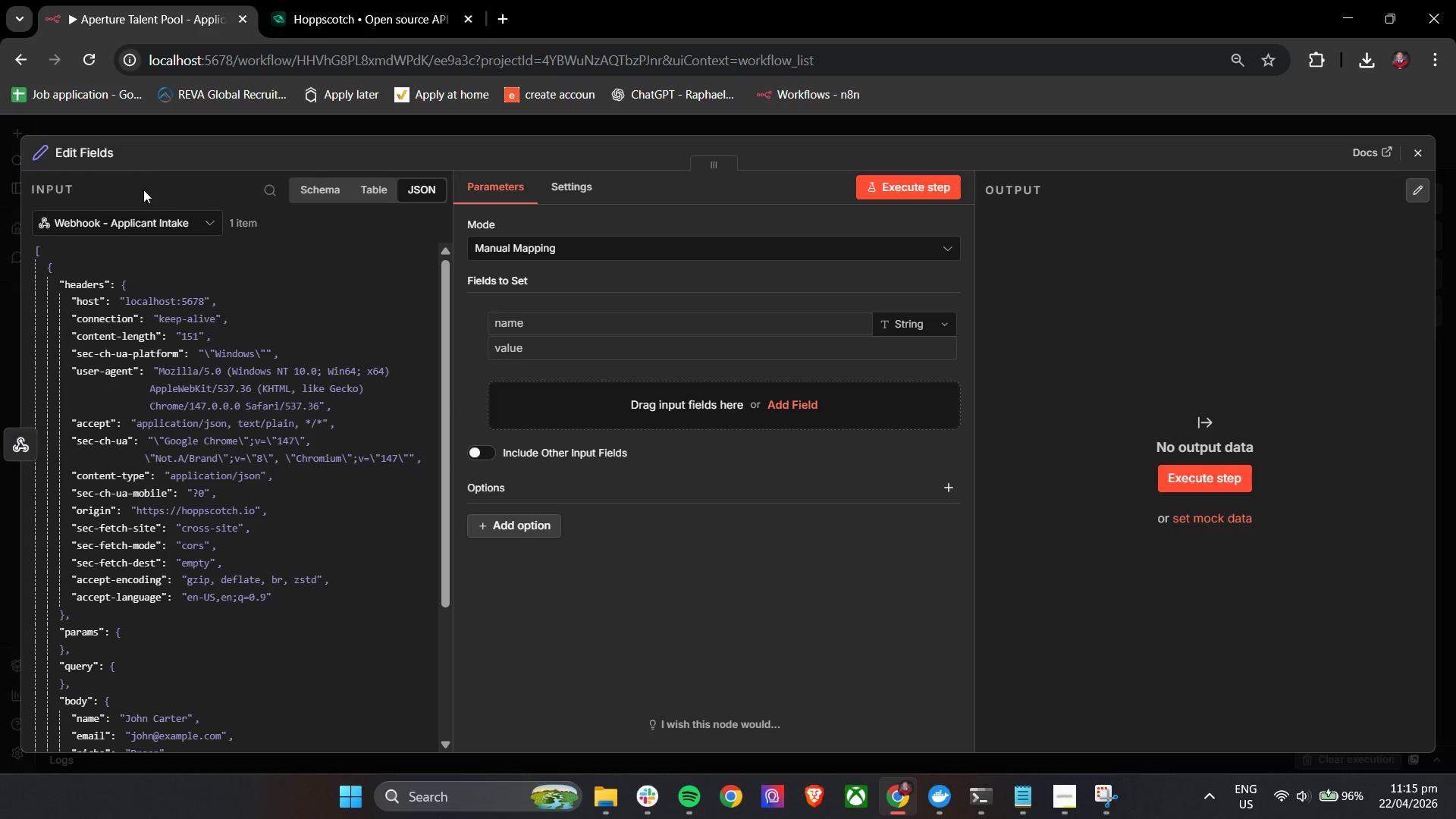 
left_click([99, 155])
 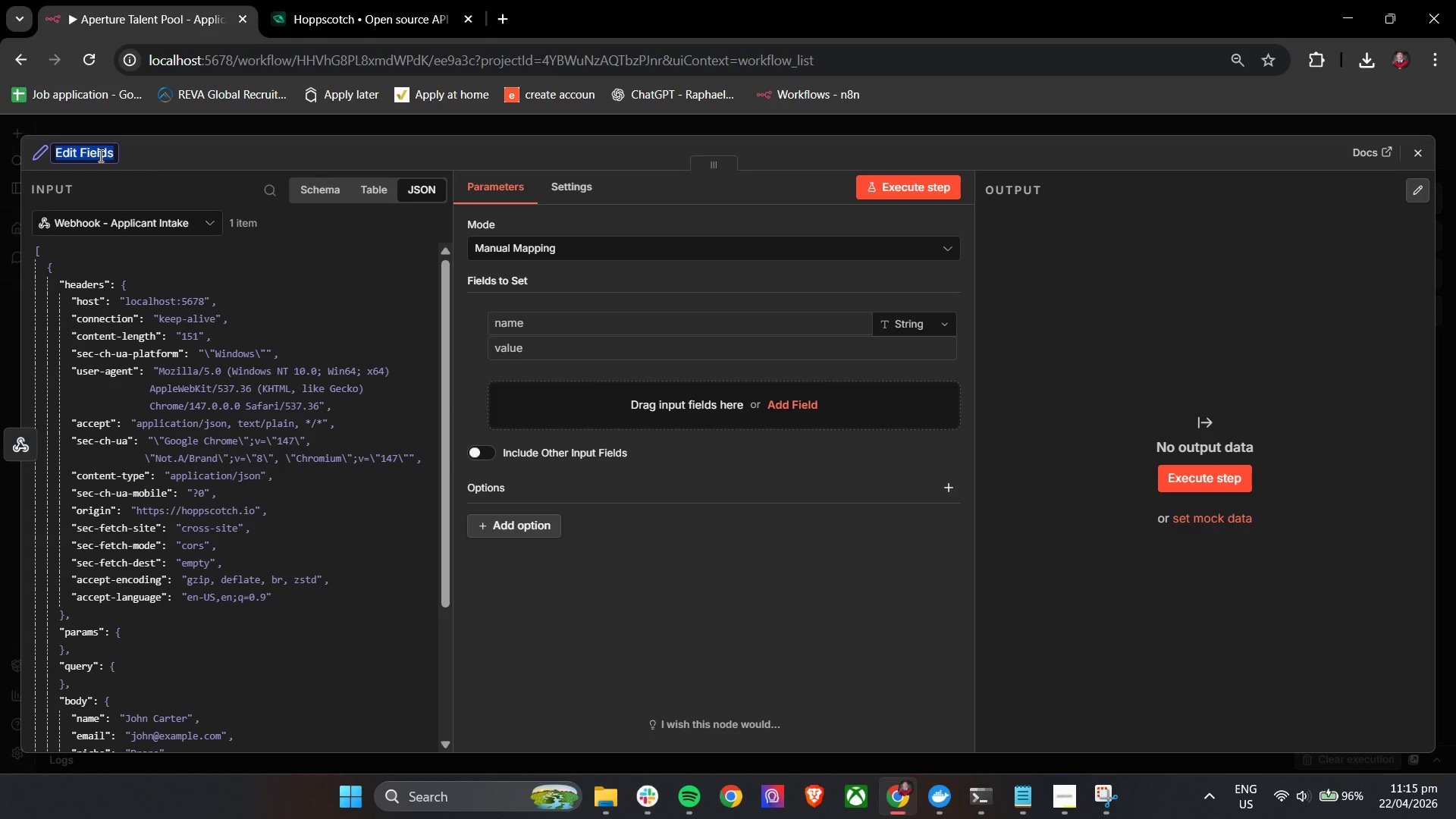 
hold_key(key=ShiftLeft, duration=0.39)
 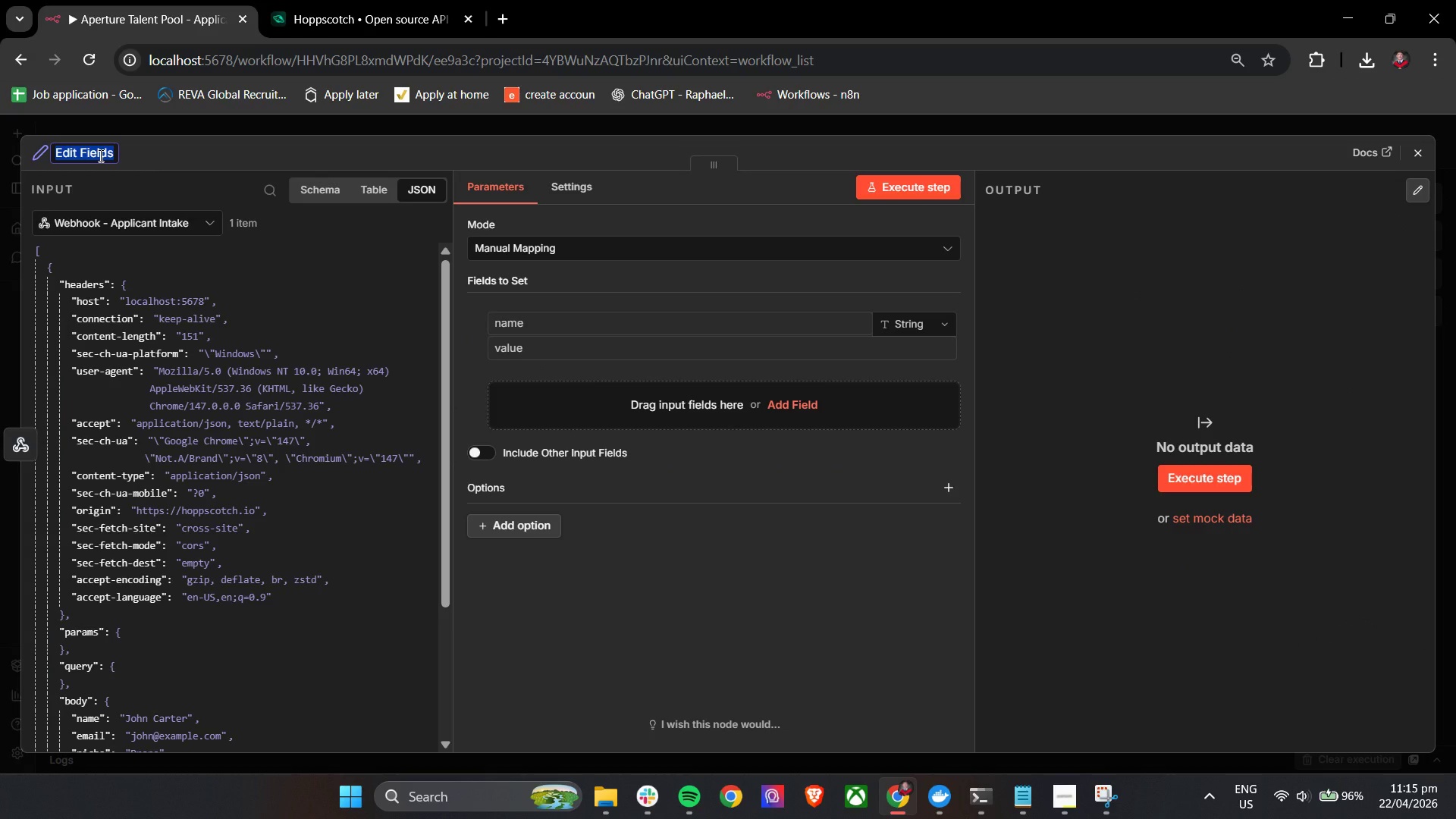 
type(Set - Normalize Applicant Data)
 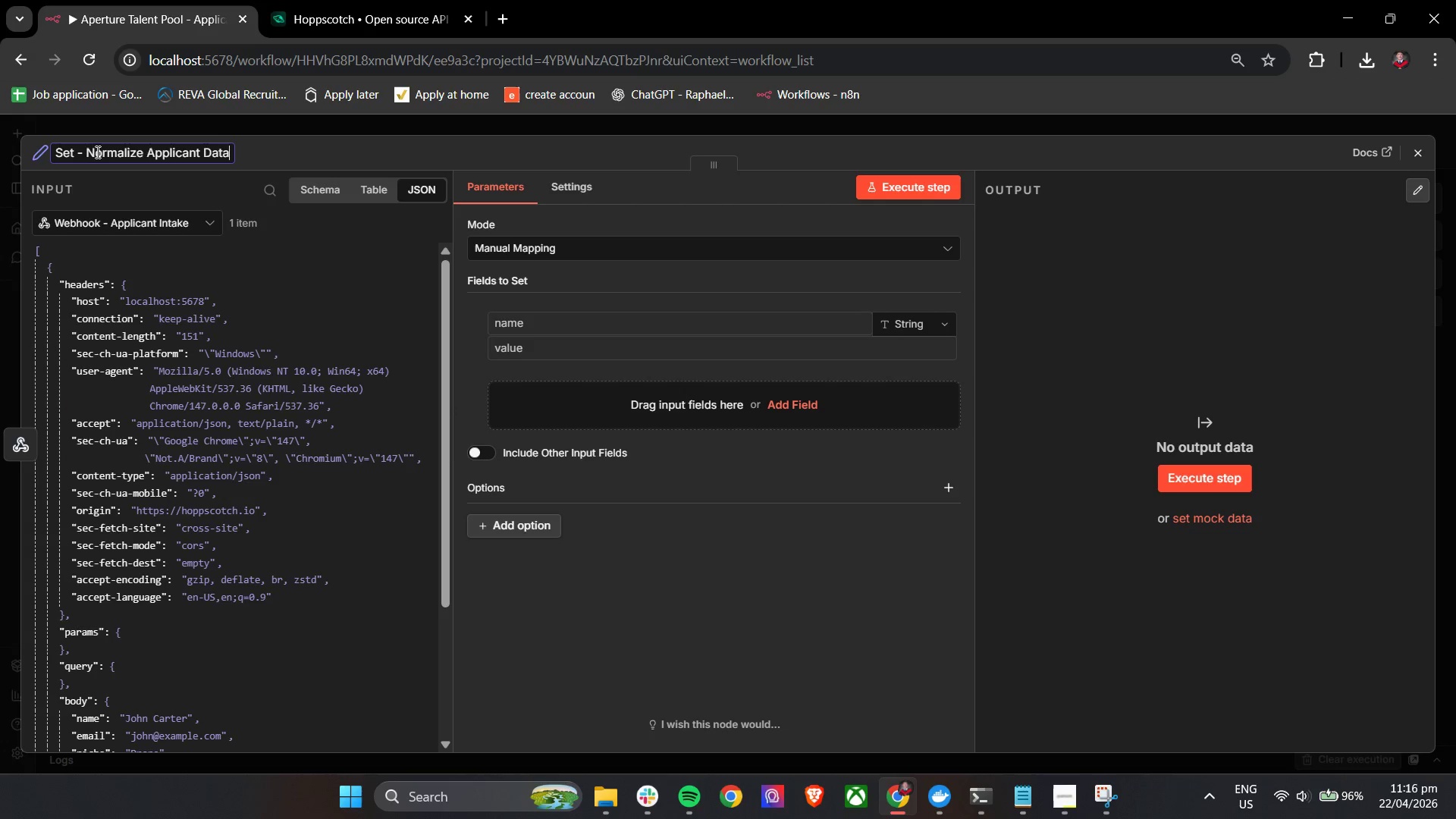 
left_click([479, 317])
 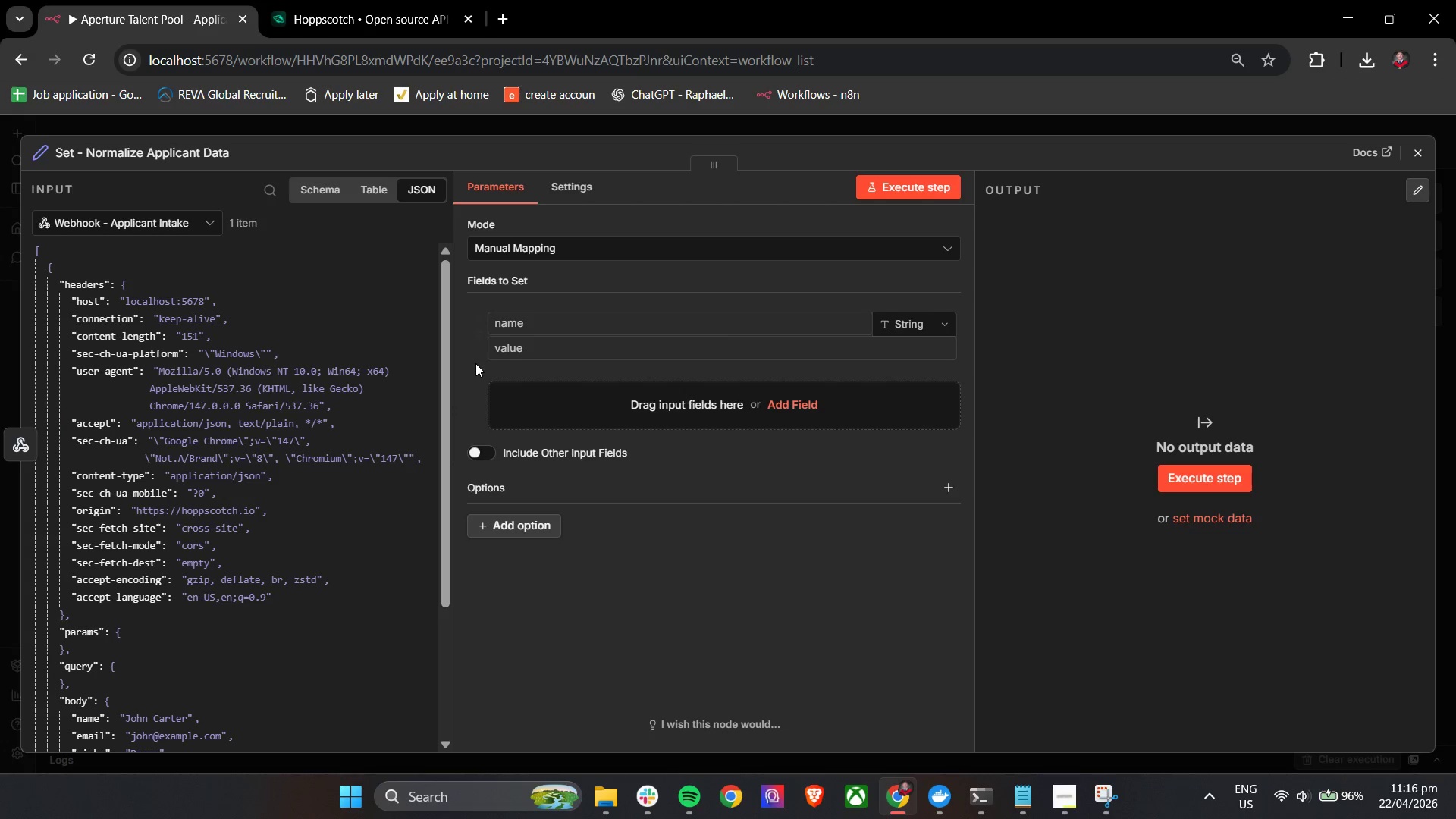 
left_click([534, 332])
 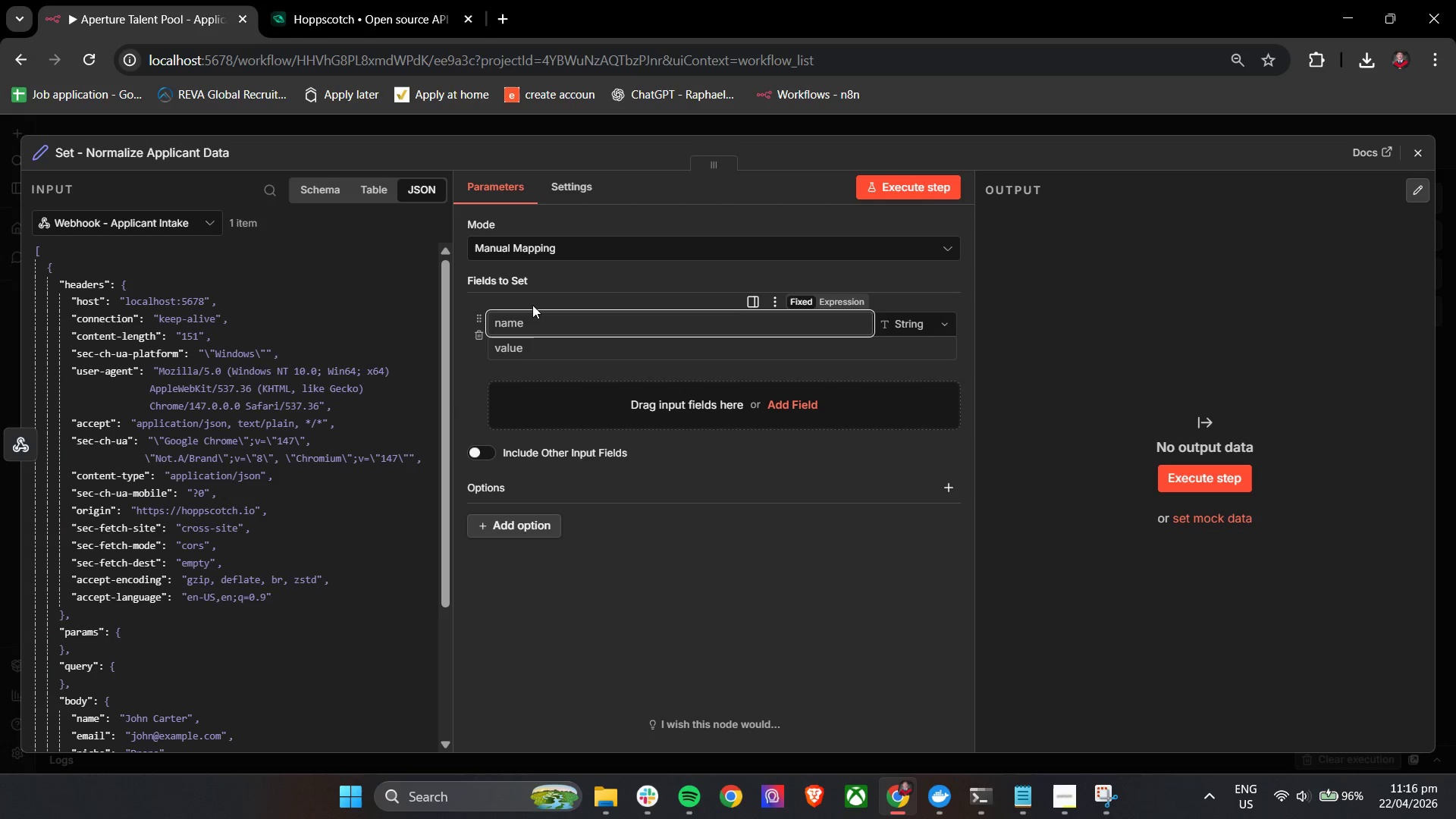 
wait(6.44)
 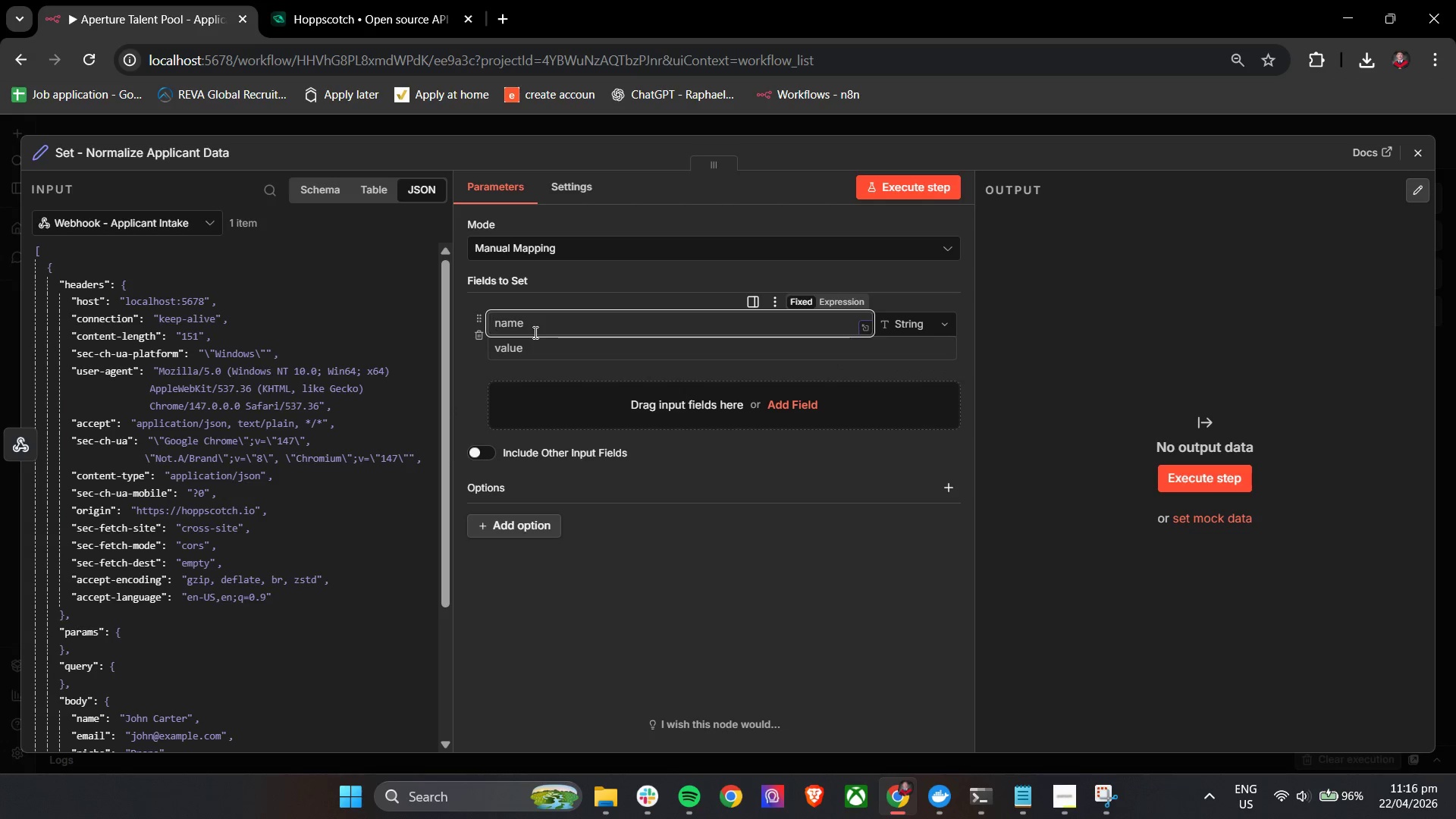 
type(name)
key(Tab)
key(Tab)
type({{ $)
 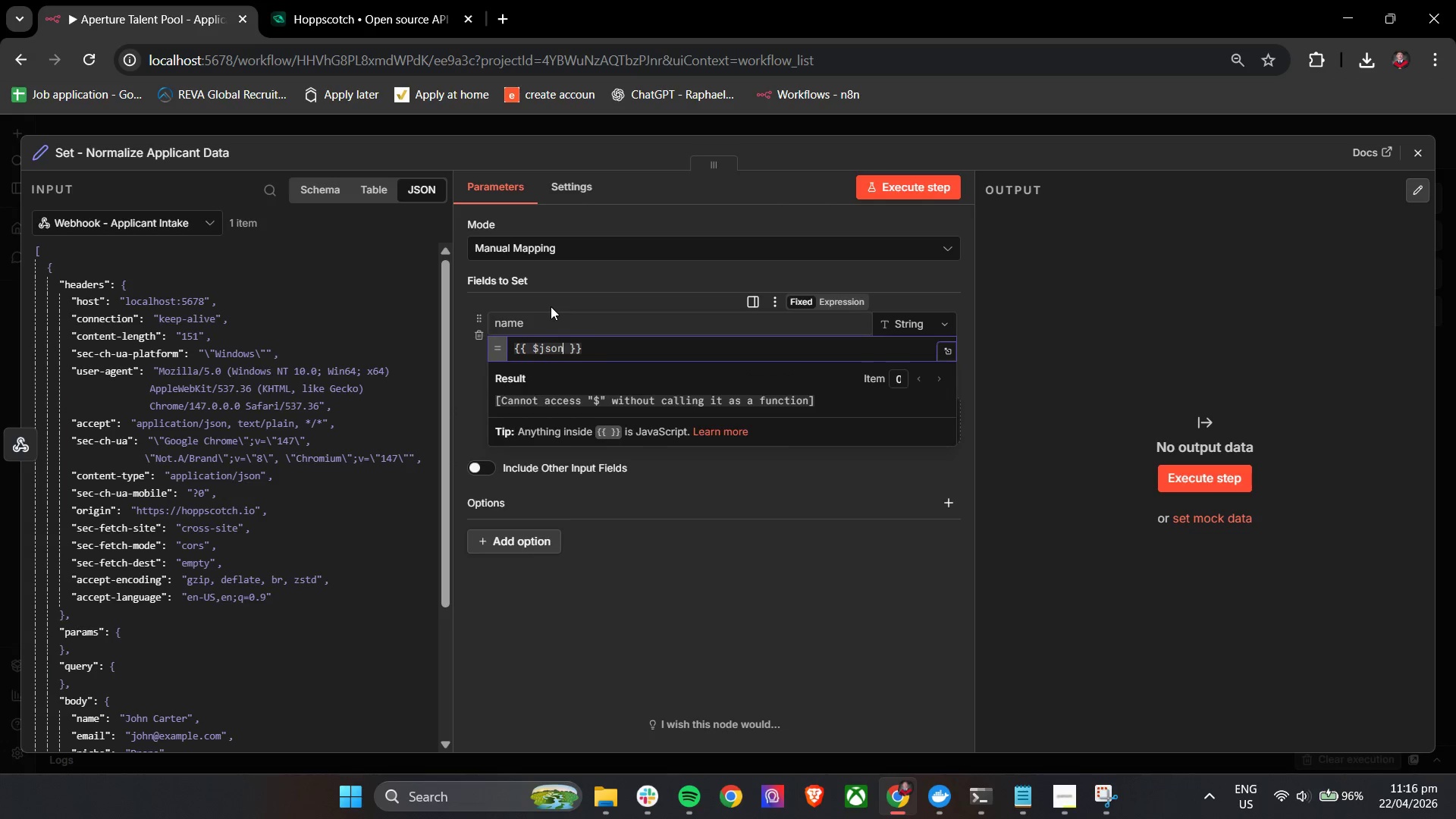 
 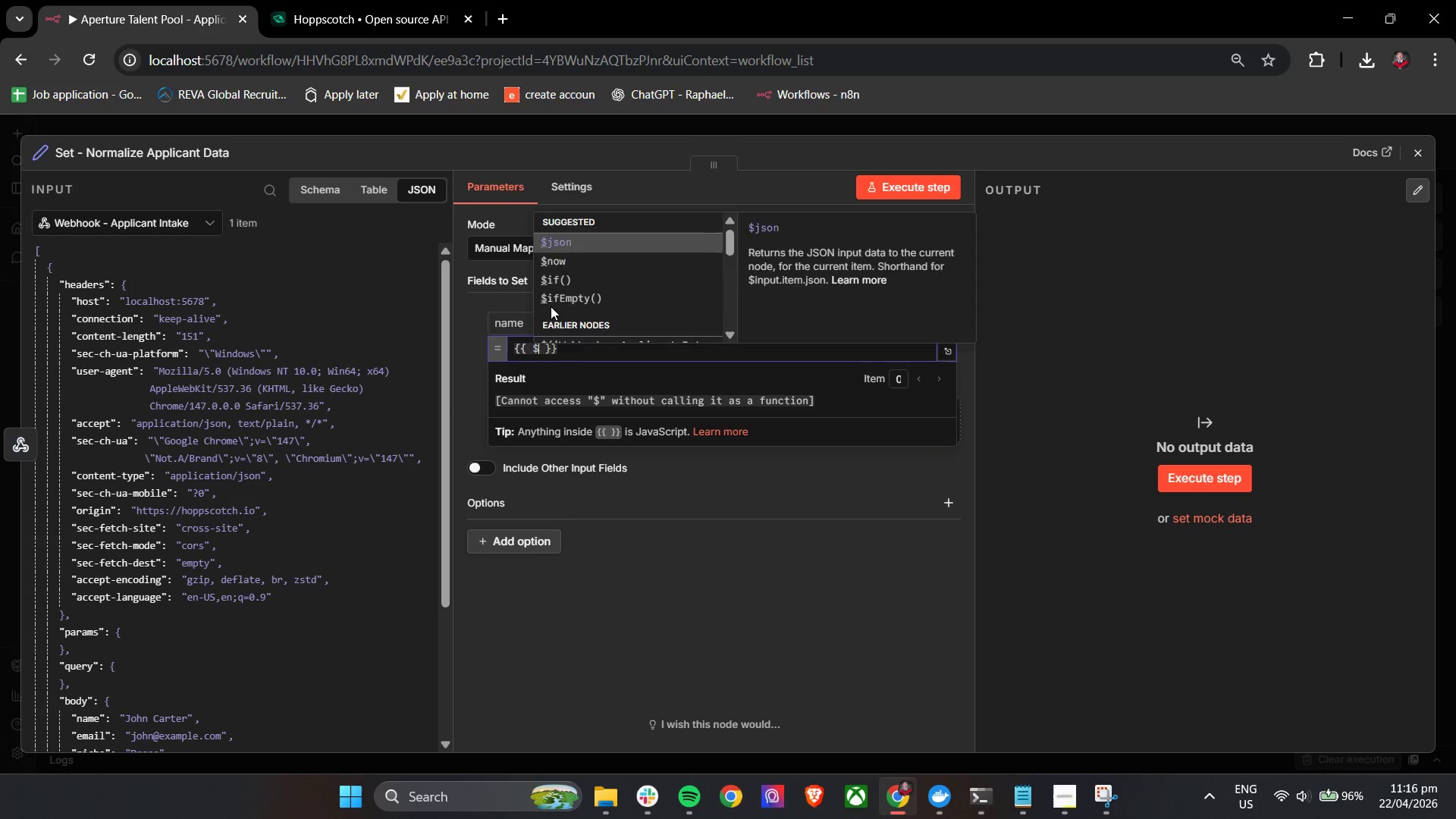 
key(Enter)
 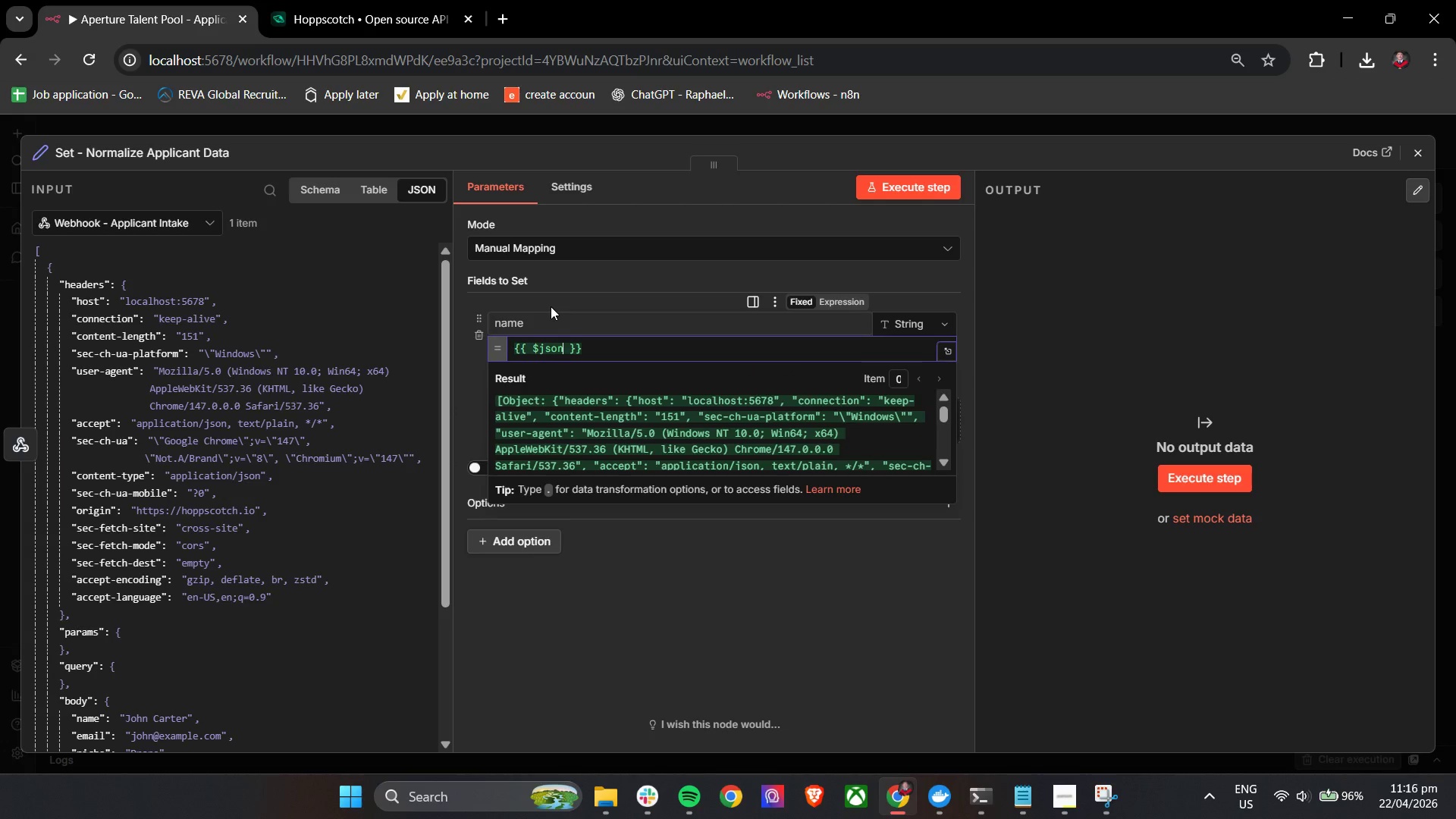 
key(BracketLeft)
 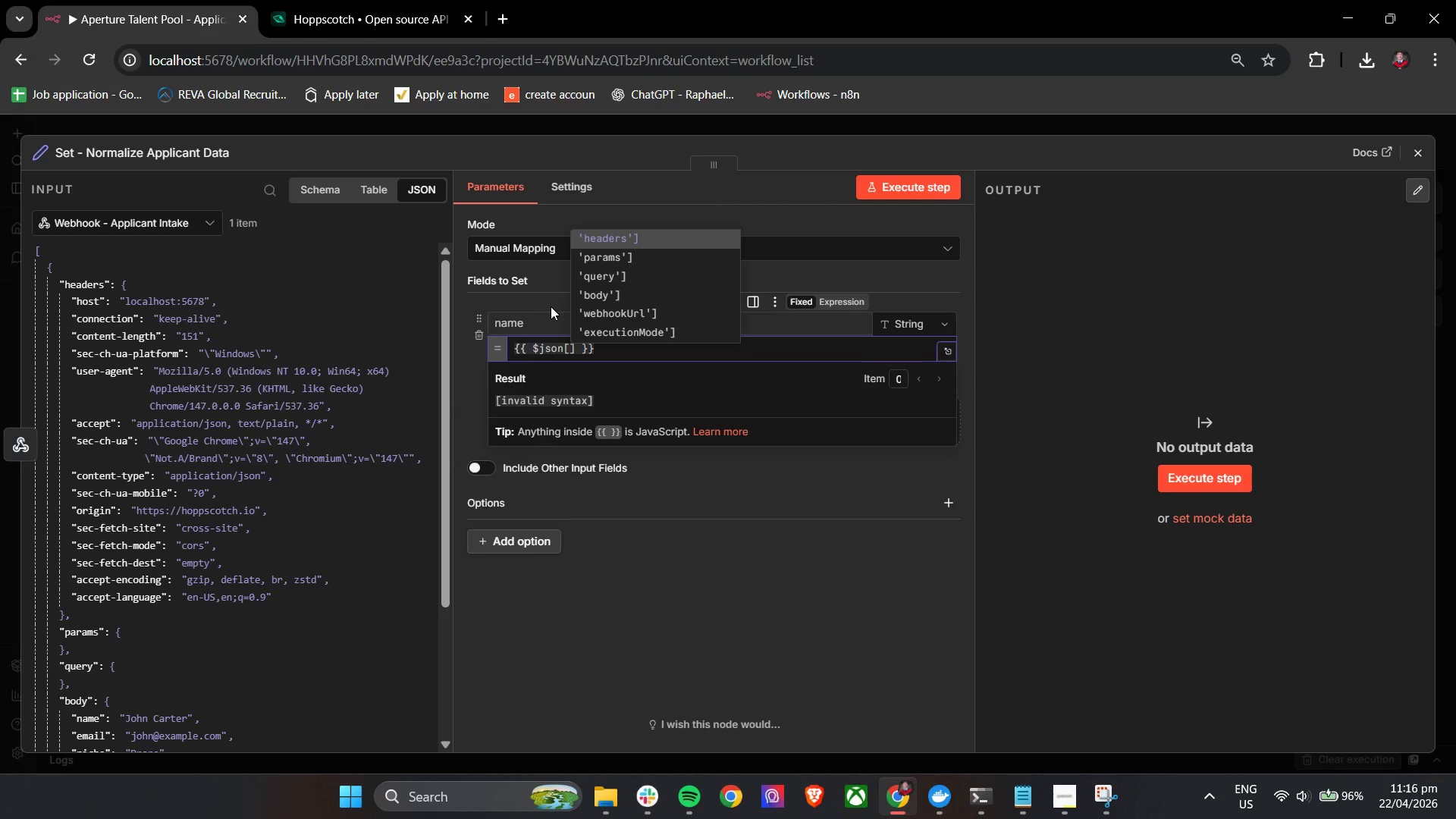 
key(ArrowDown)
 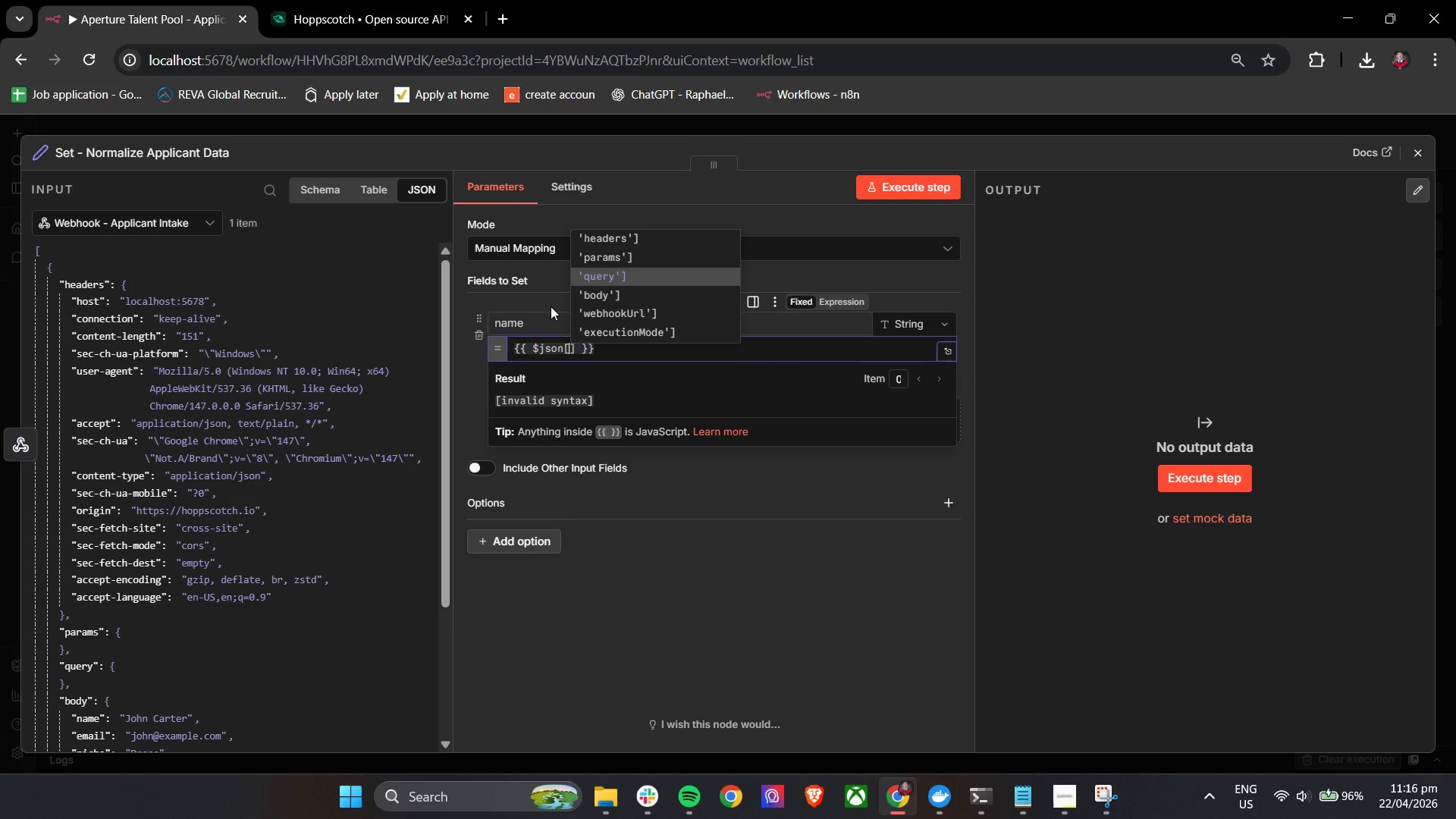 
key(ArrowDown)
 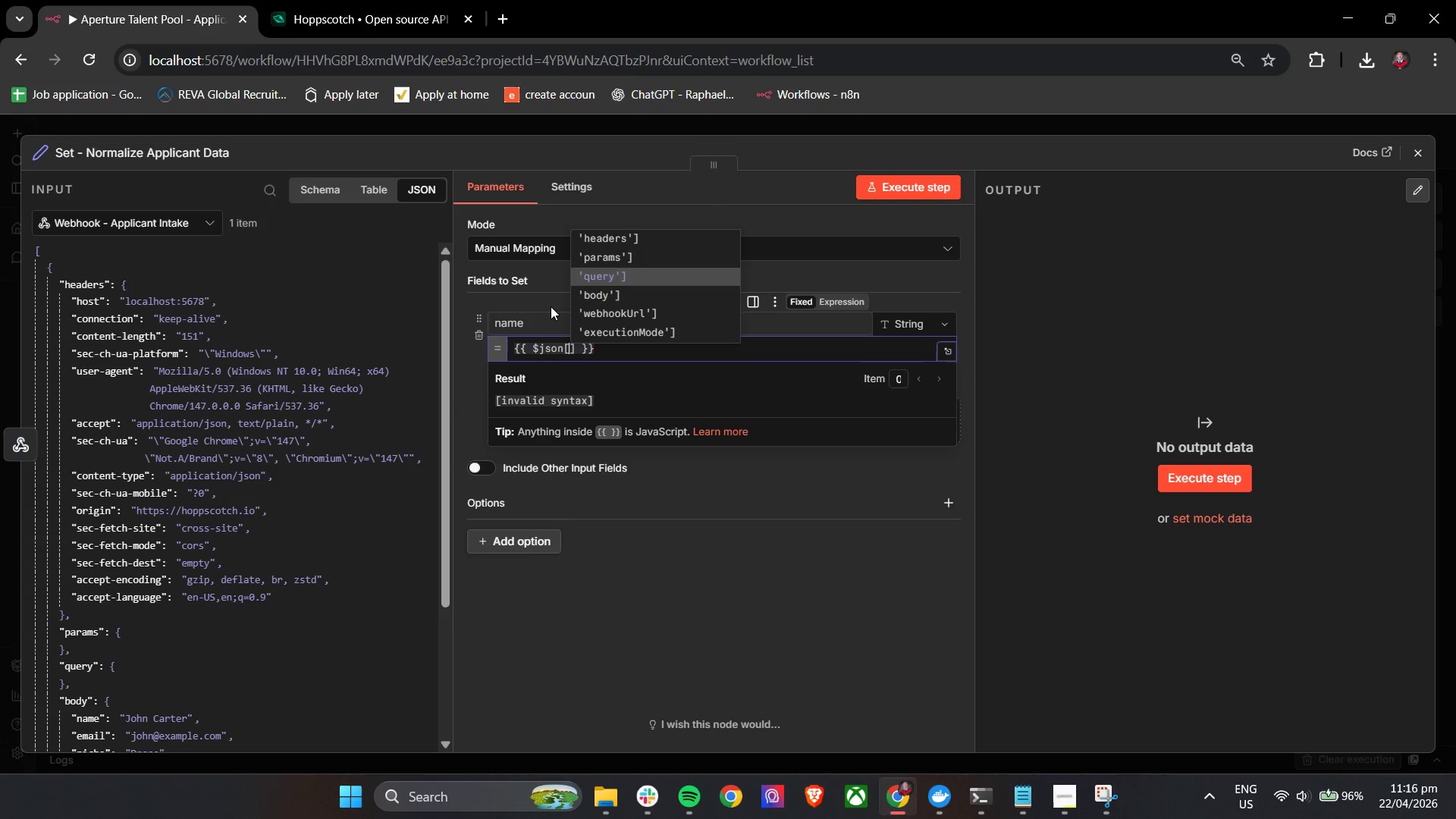 
key(ArrowDown)
 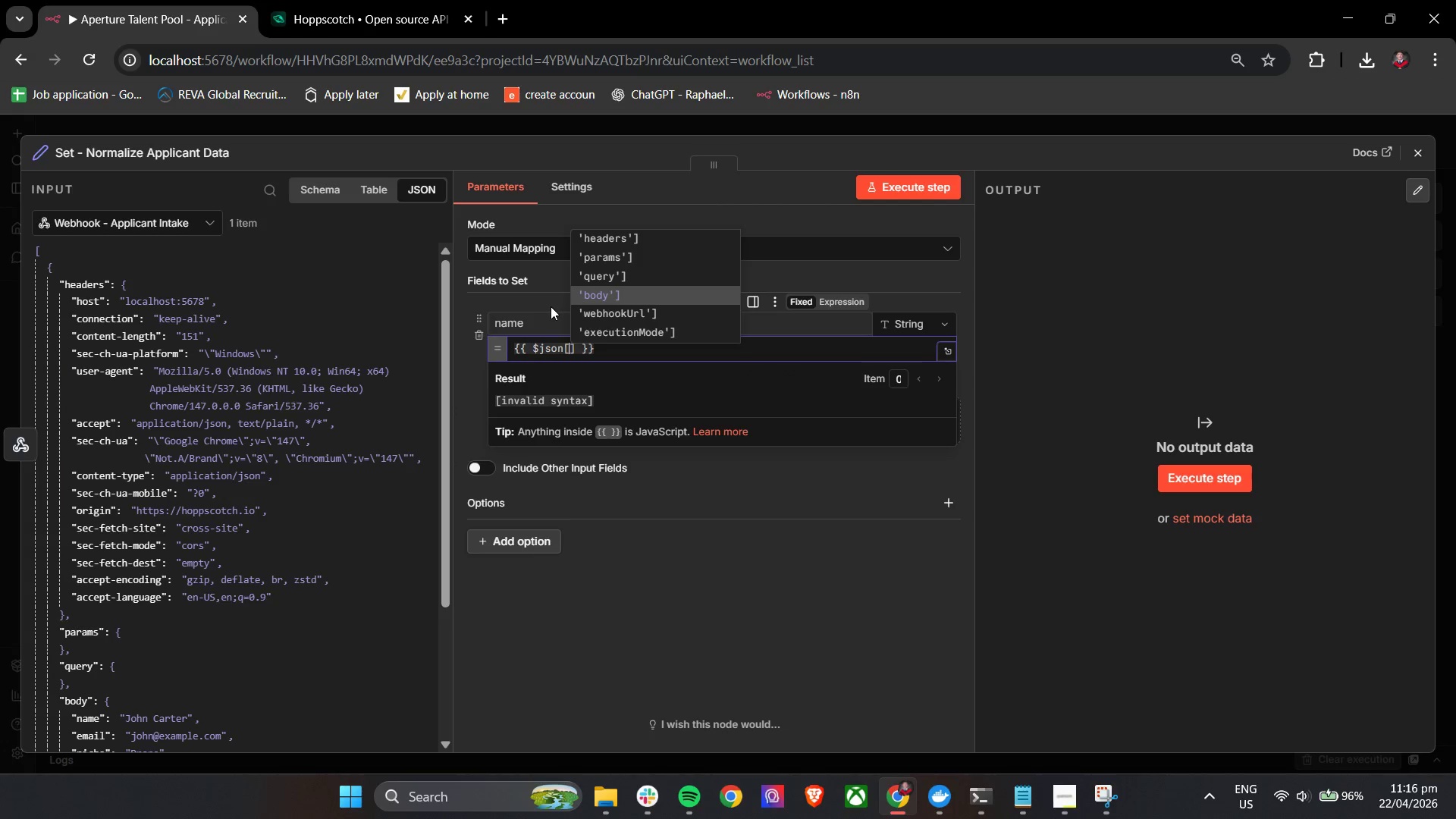 
key(Enter)
 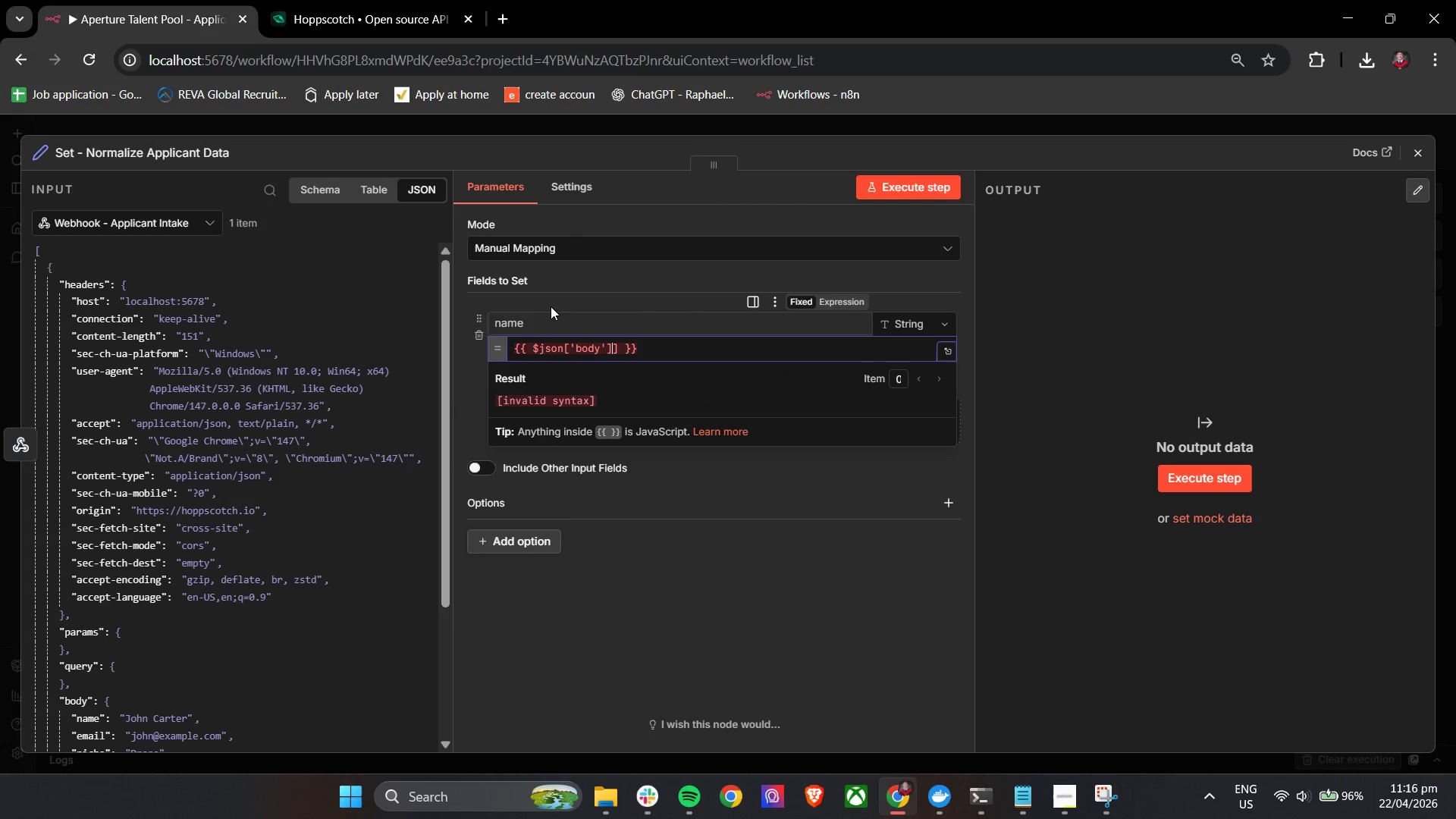 
key(Backspace)
 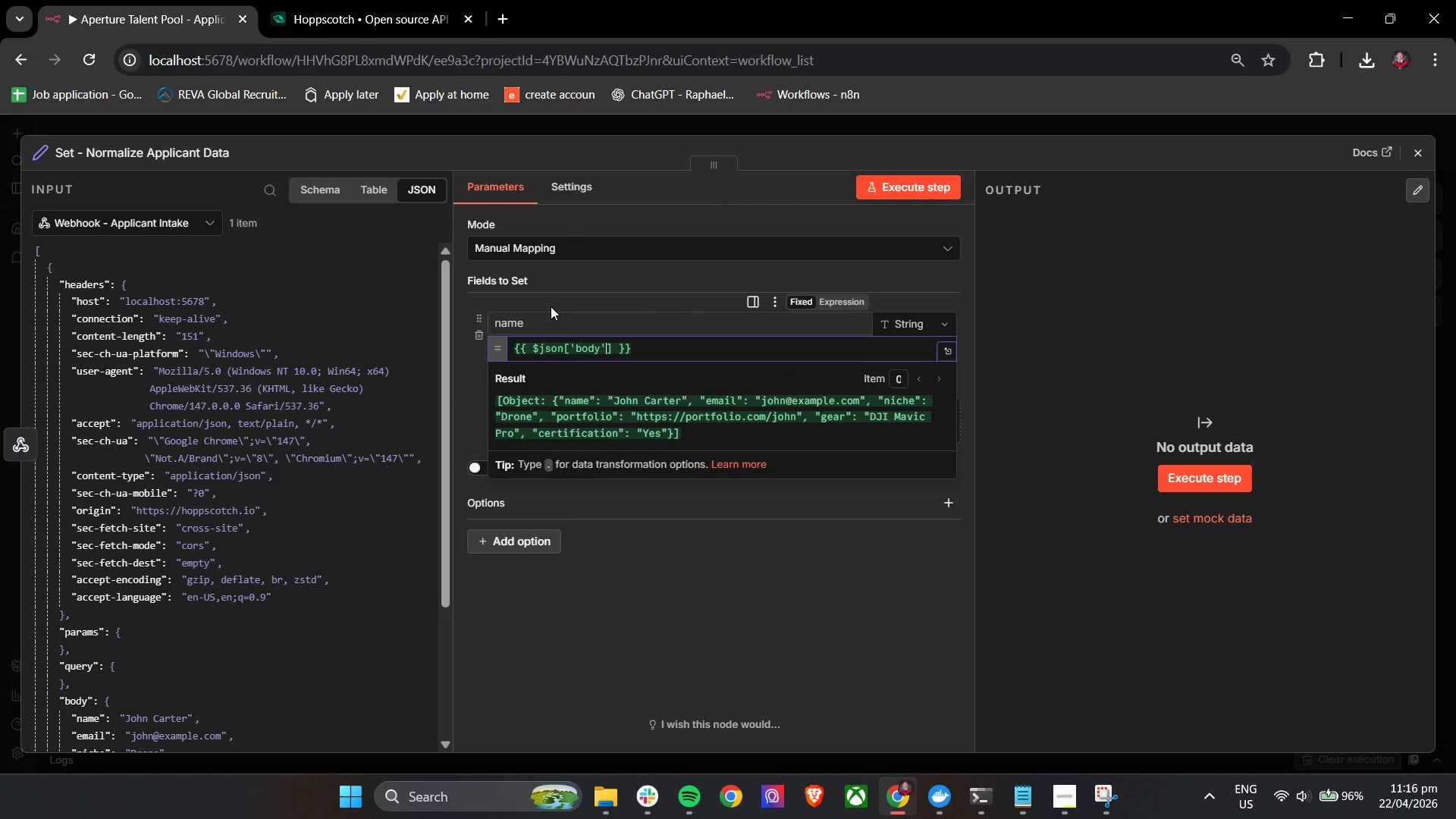 
key(ArrowRight)
 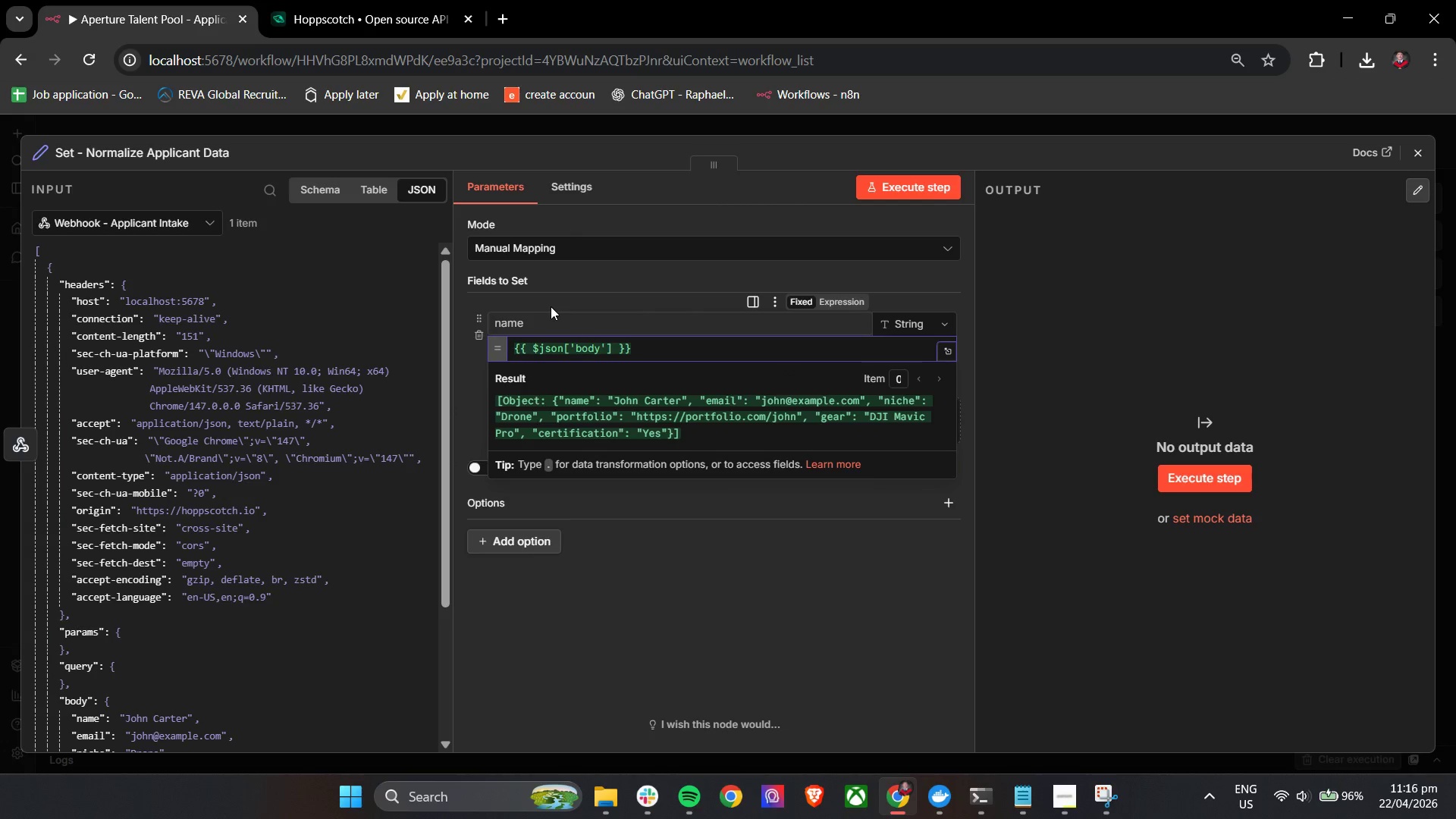 
key(BracketLeft)
 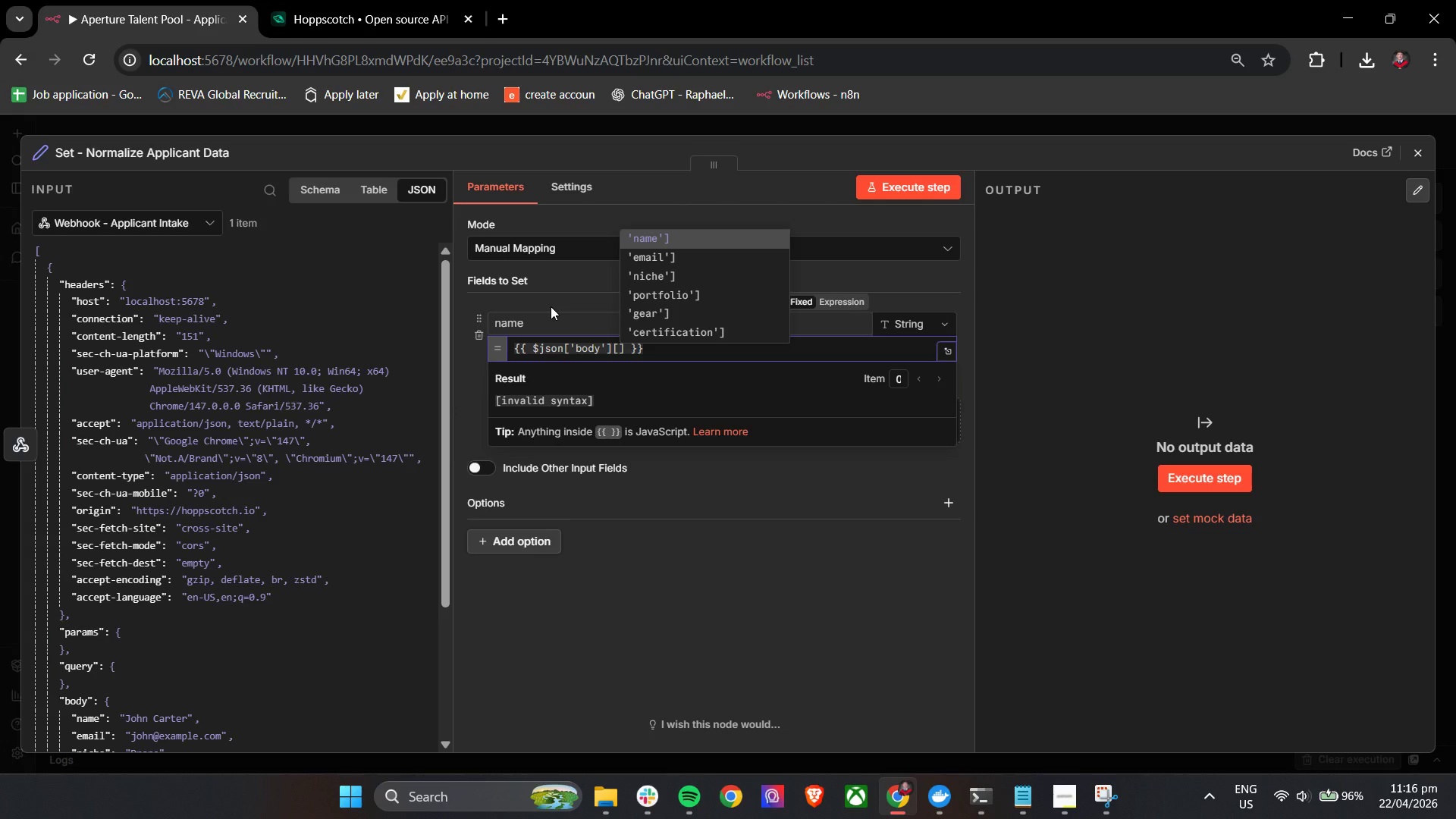 
key(Enter)
 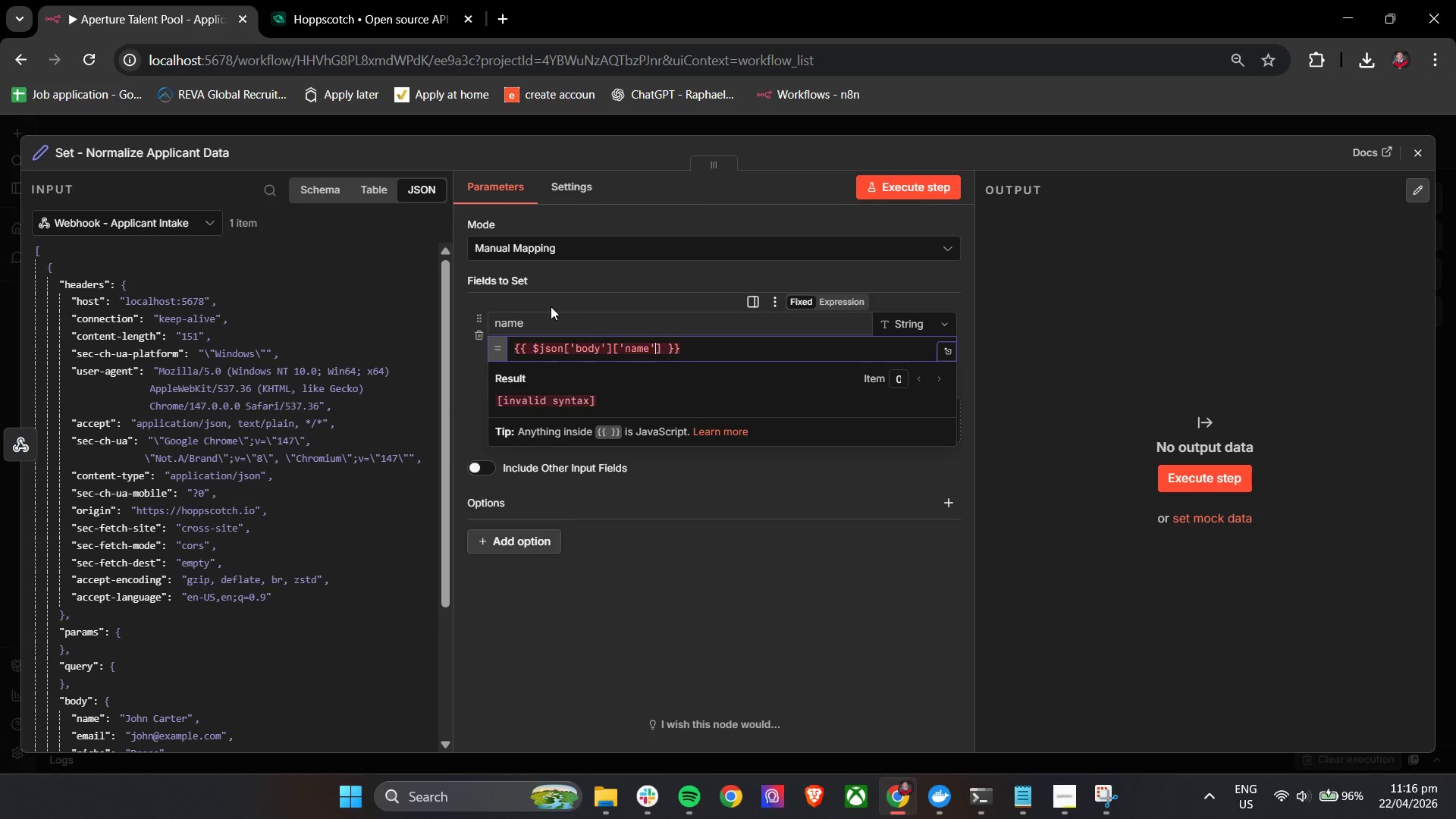 
key(Backspace)
 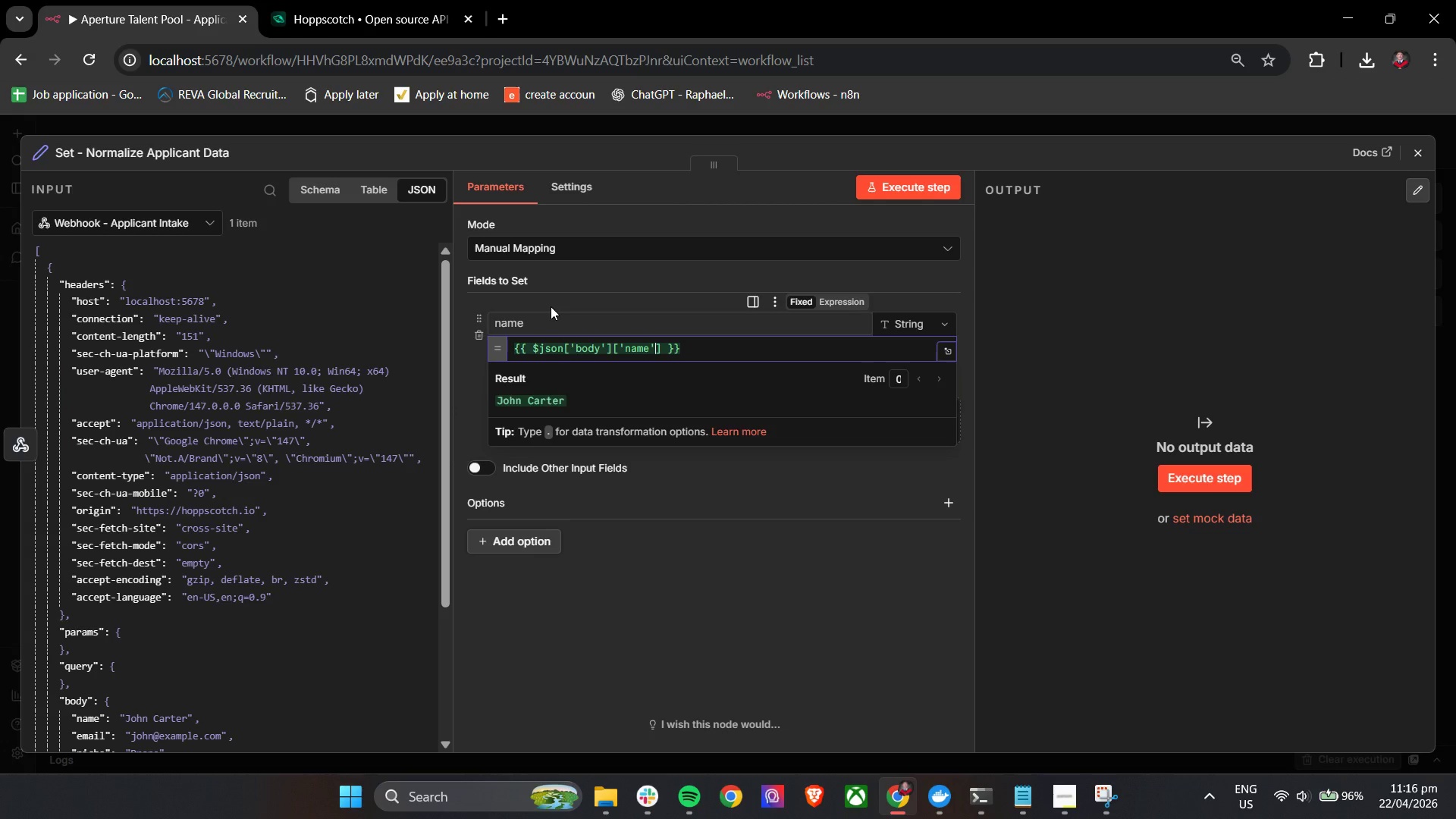 
key(ArrowDown)
 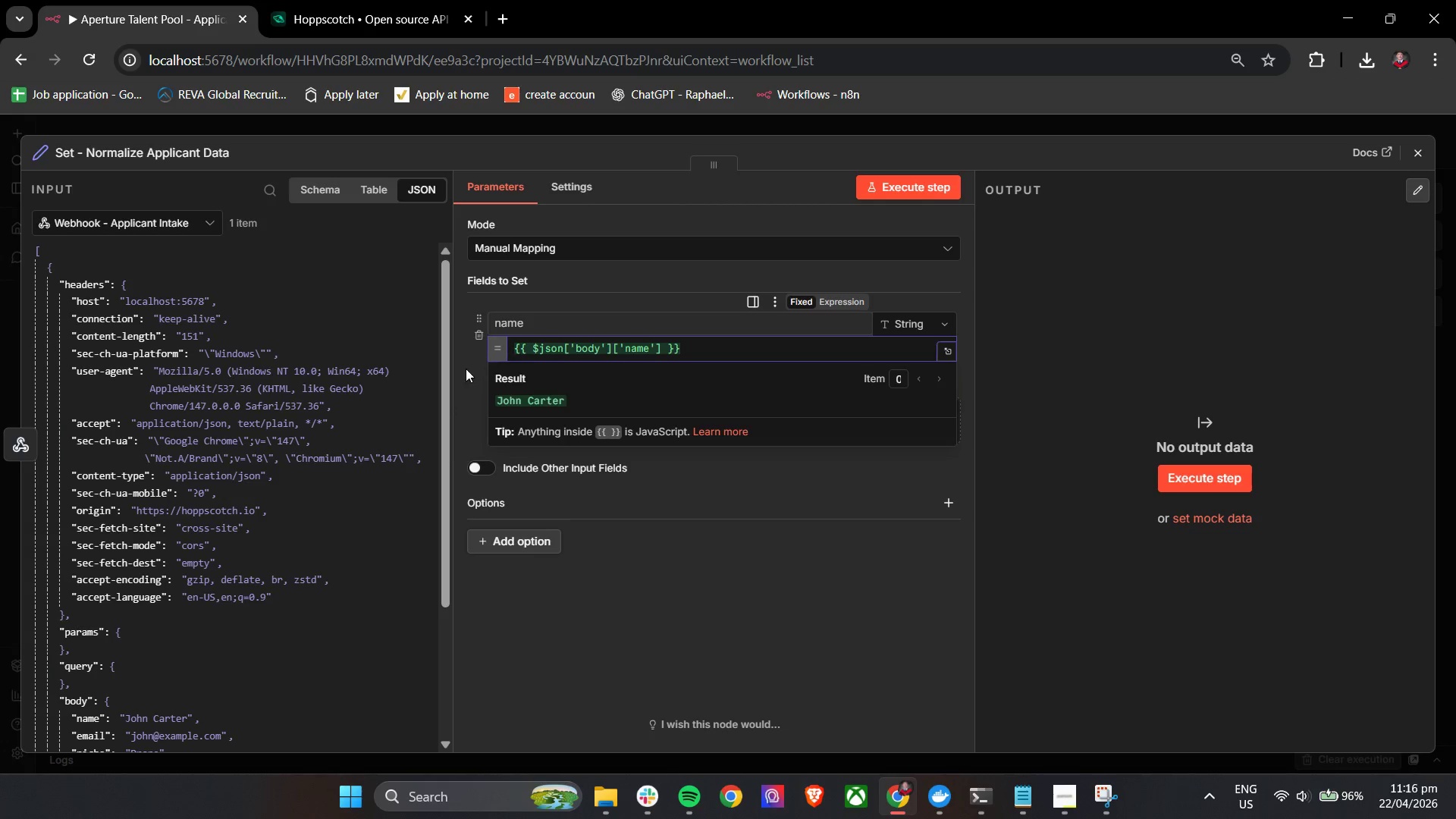 
left_click([461, 386])
 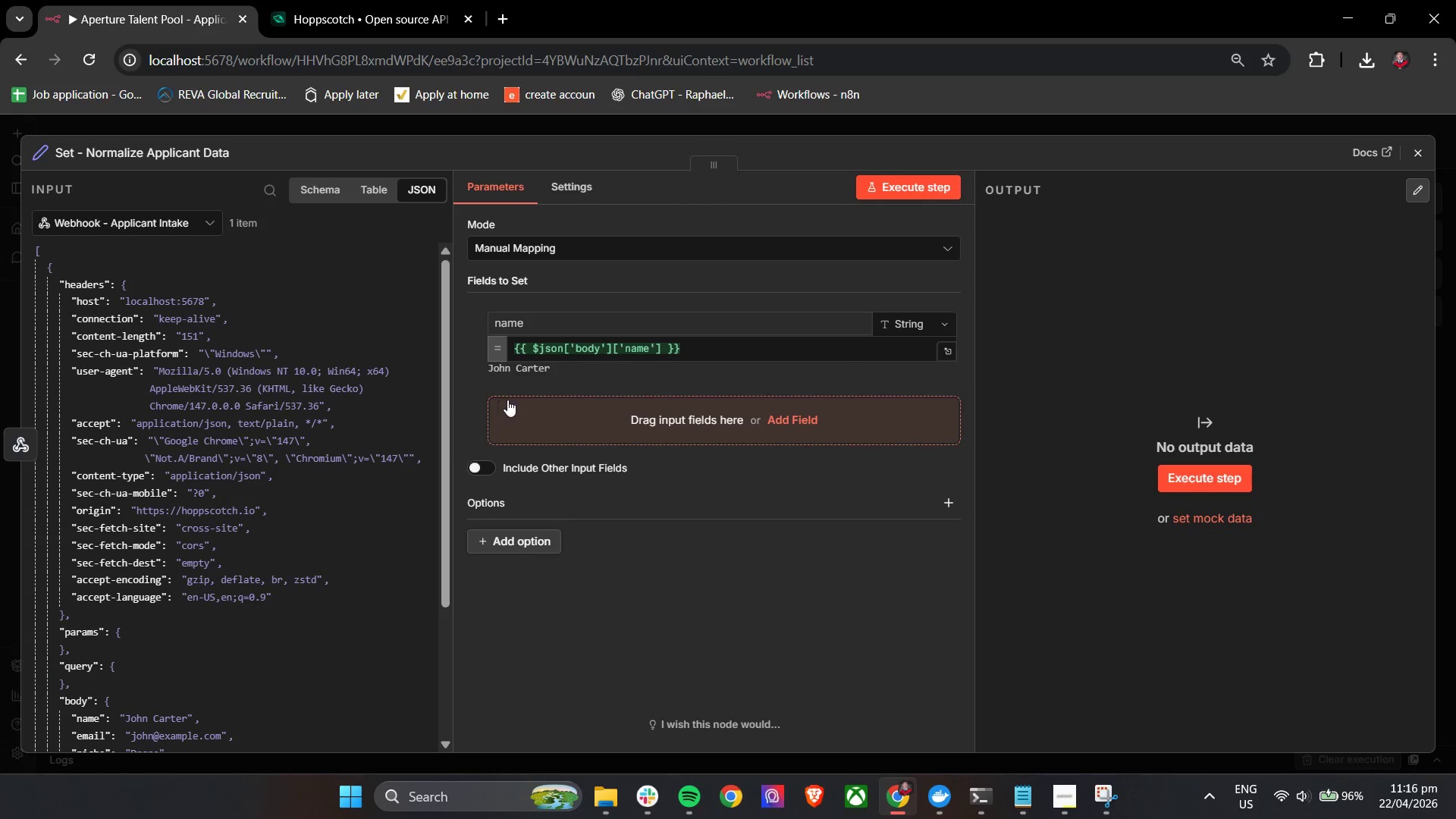 
left_click([529, 419])
 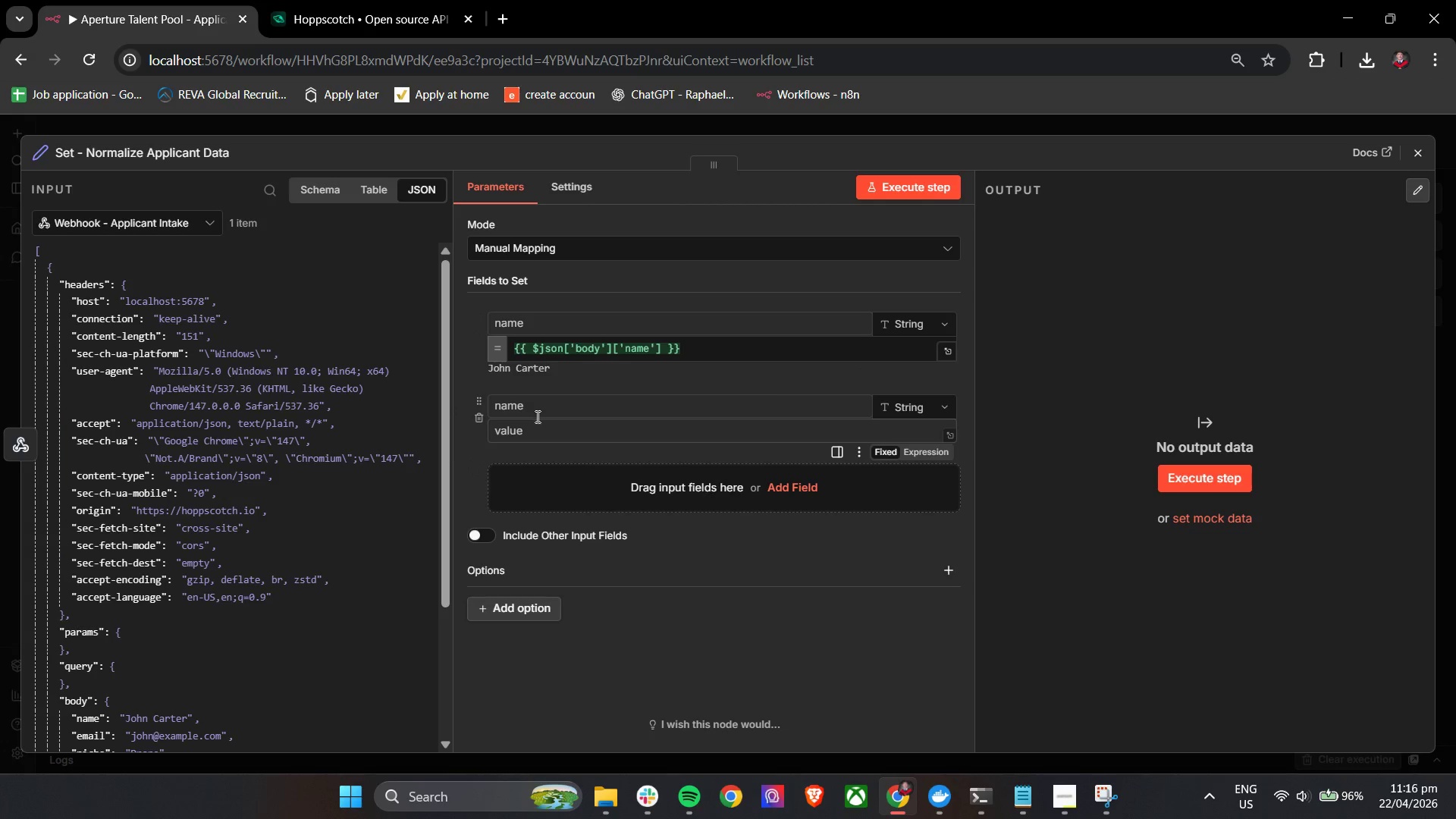 
left_click([536, 407])
 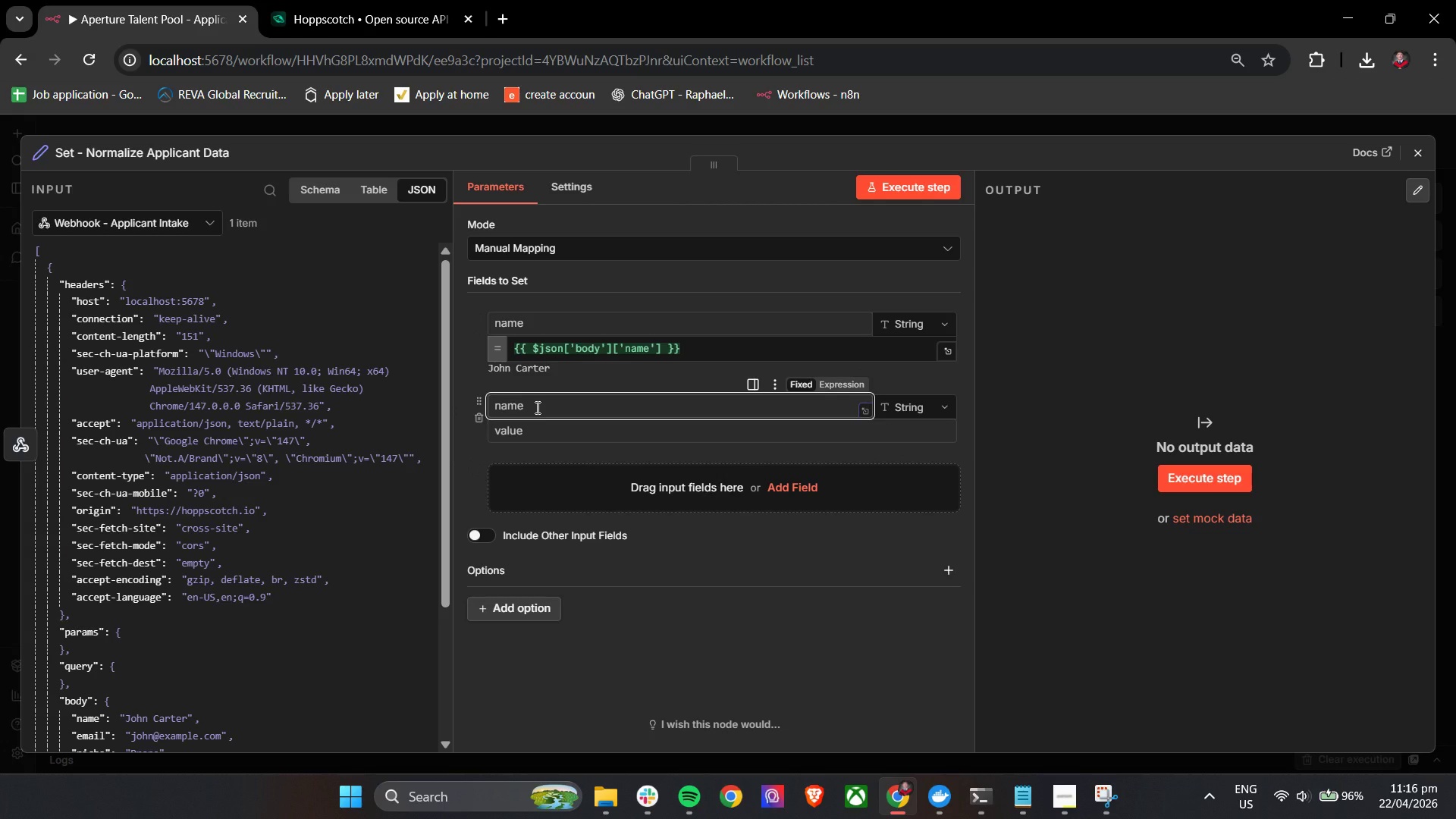 
type(email)
 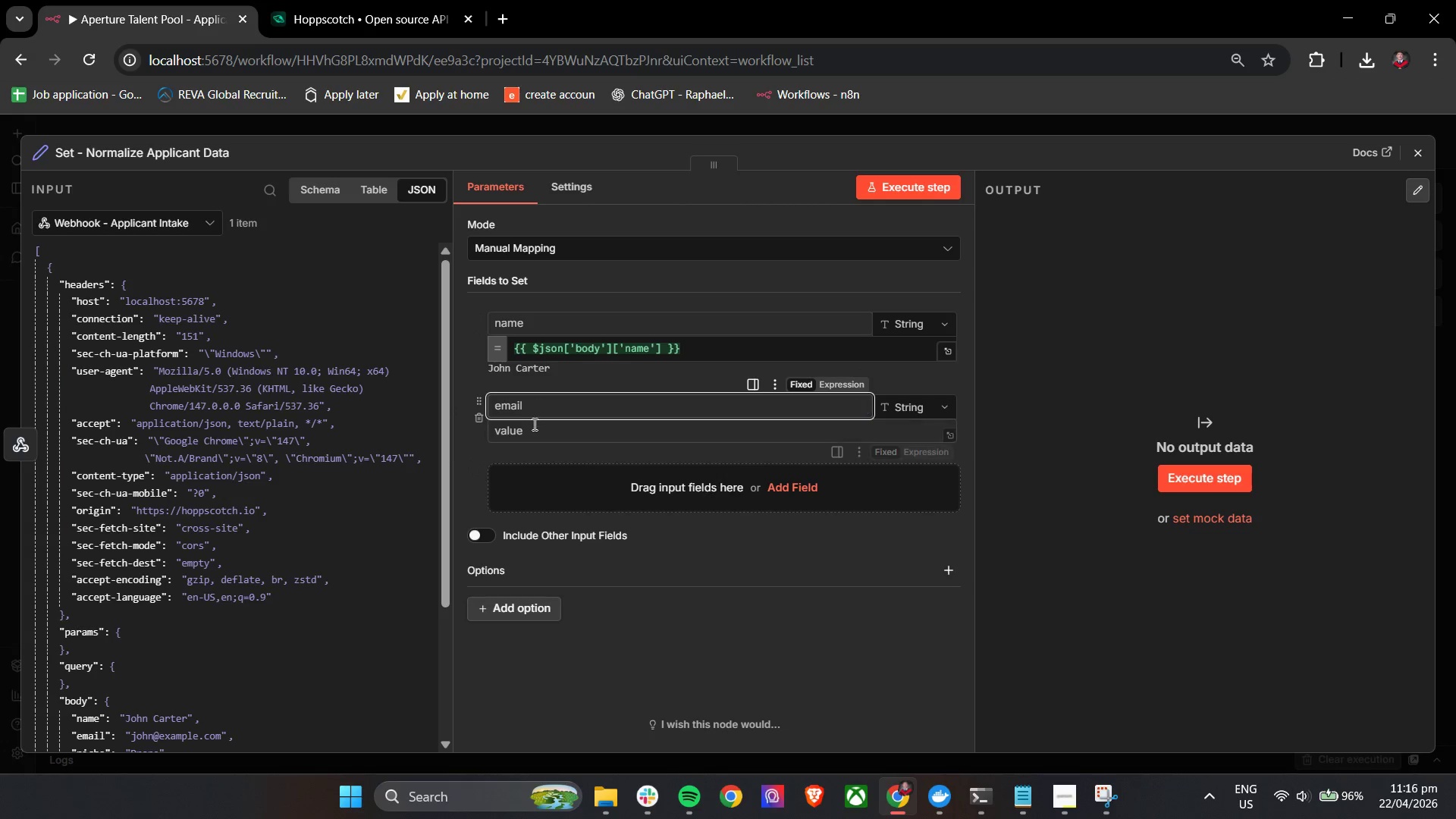 
left_click([533, 431])
 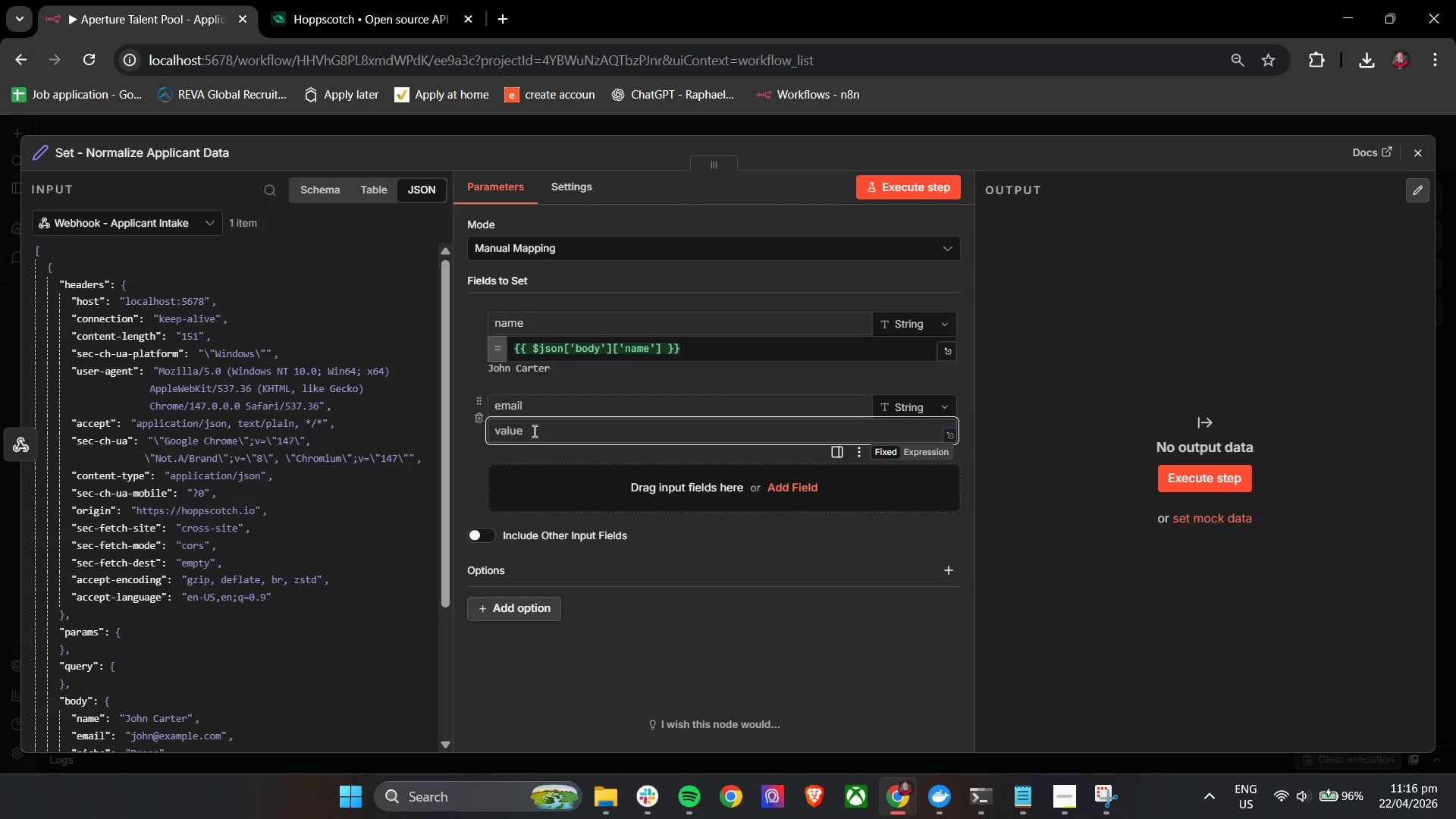 
key(Shift+BracketLeft)
 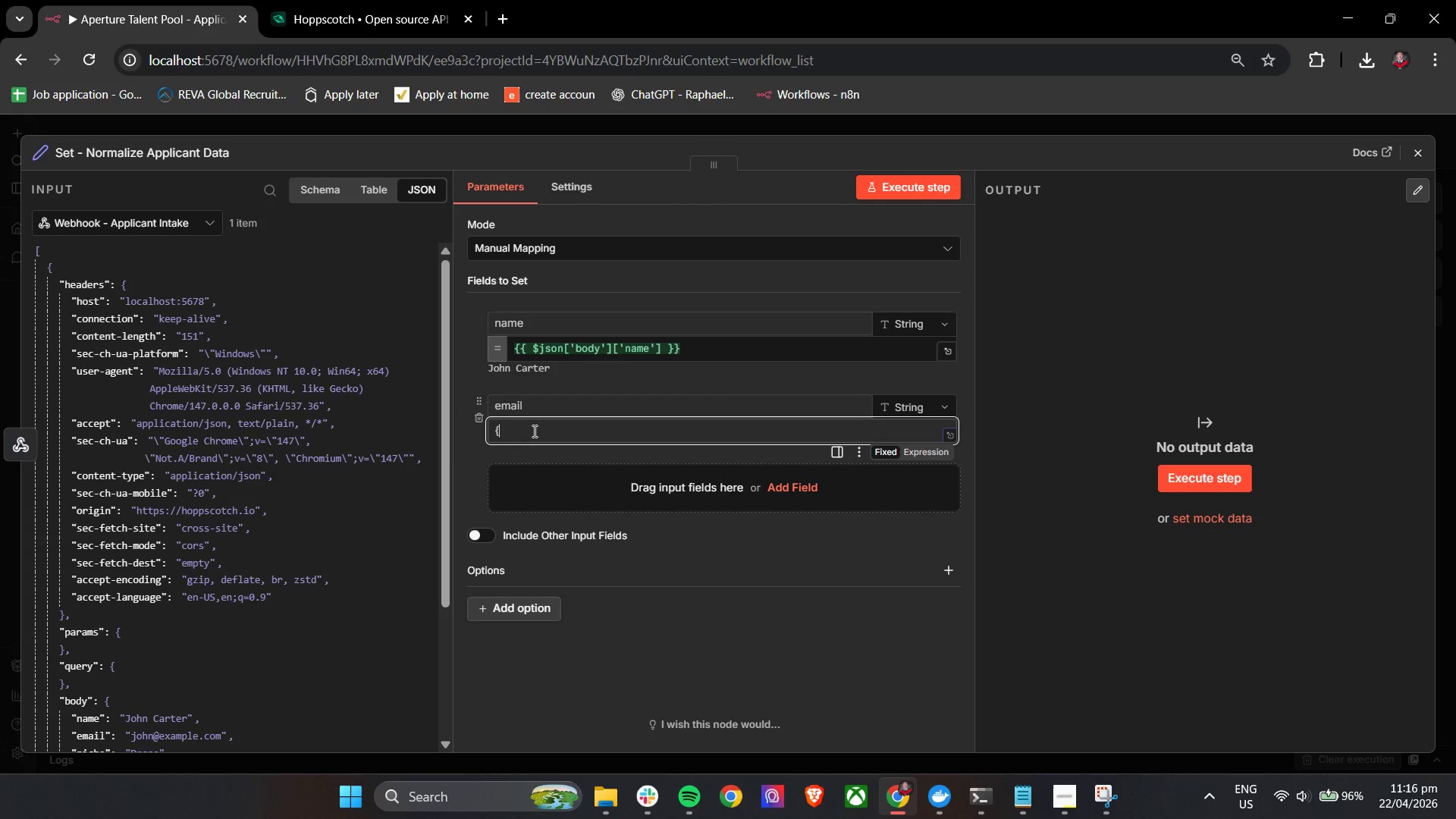 
key(Shift+BracketLeft)
 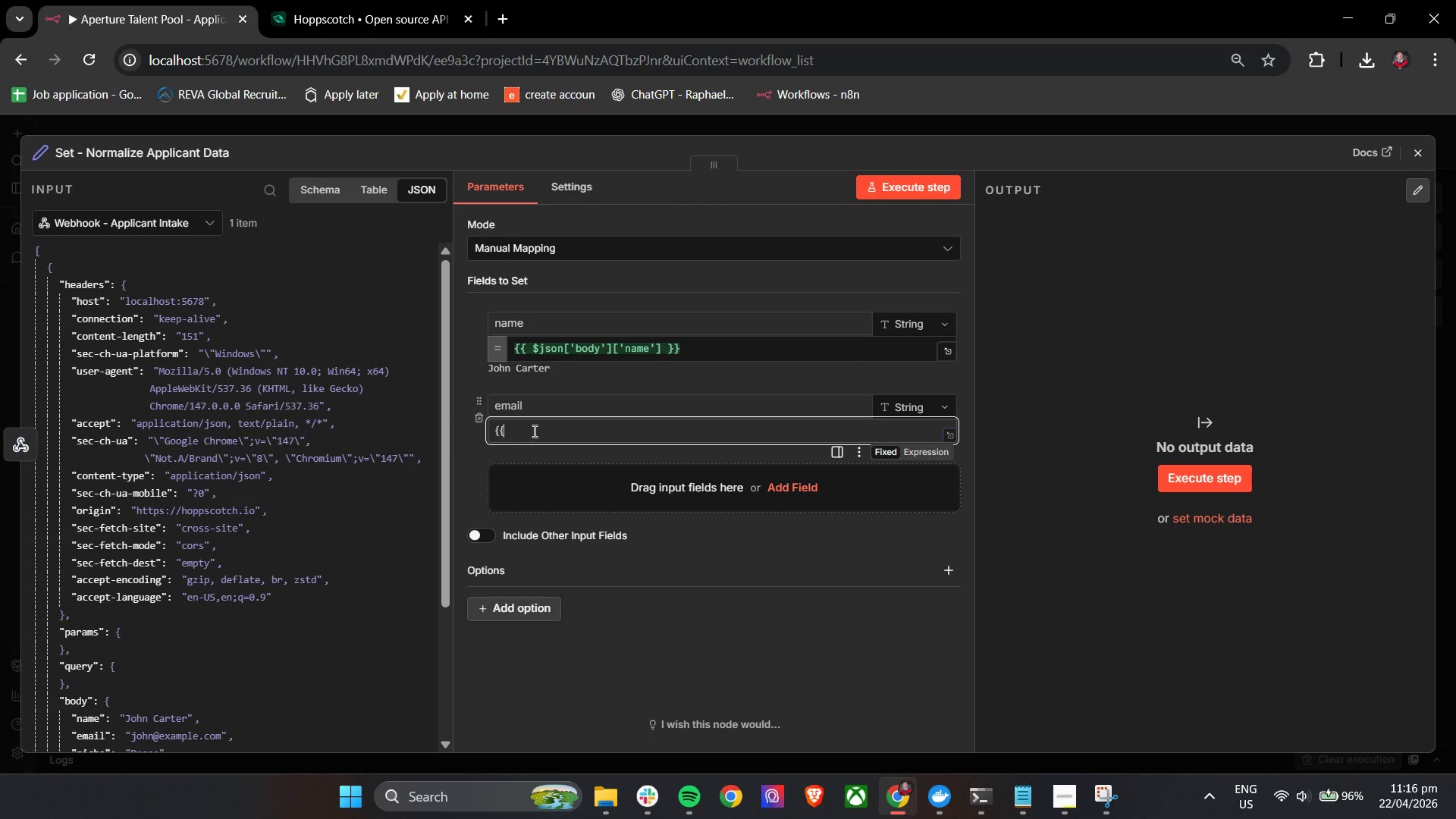 
key(Space)
 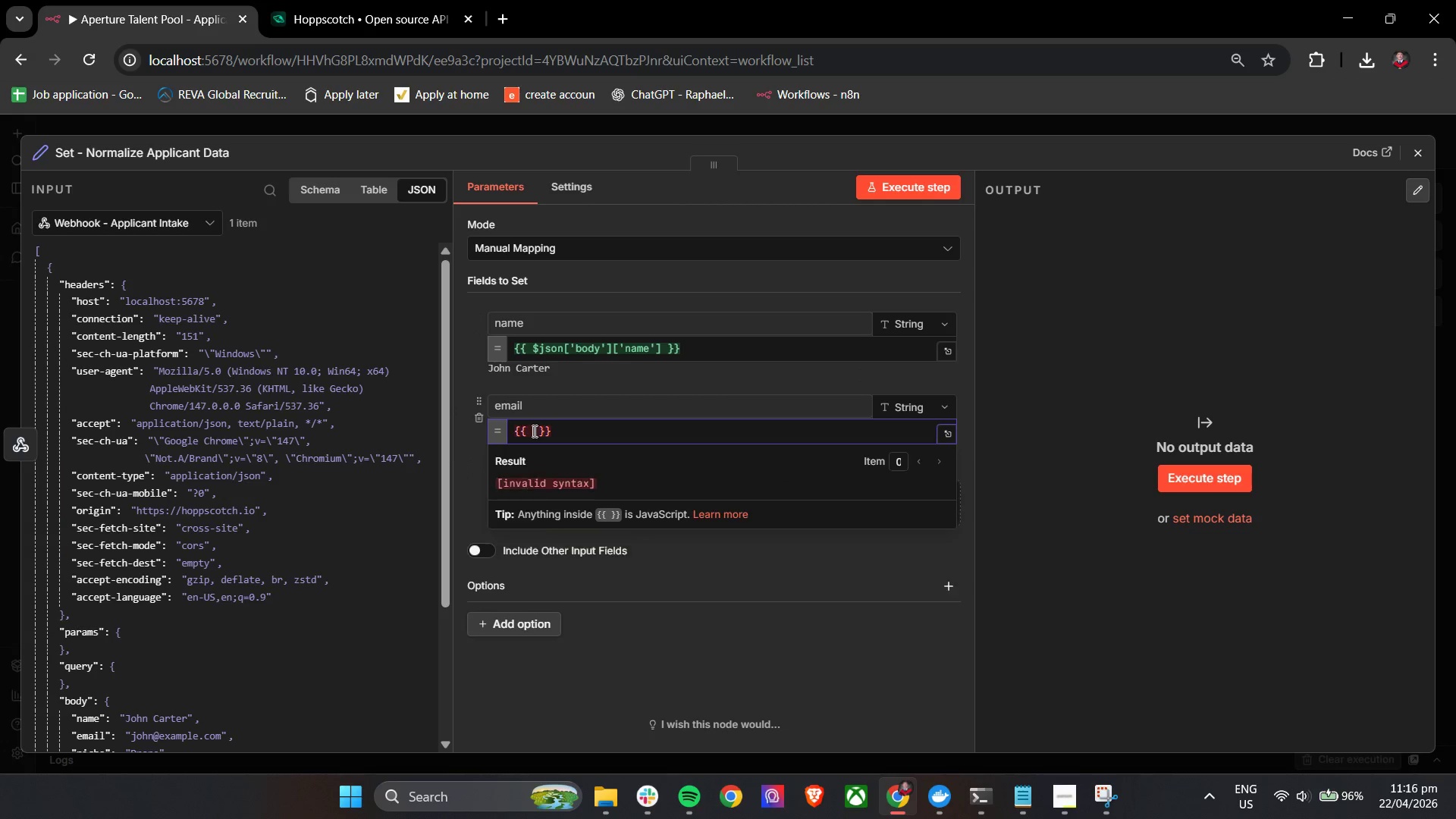 
key(Shift+4)
 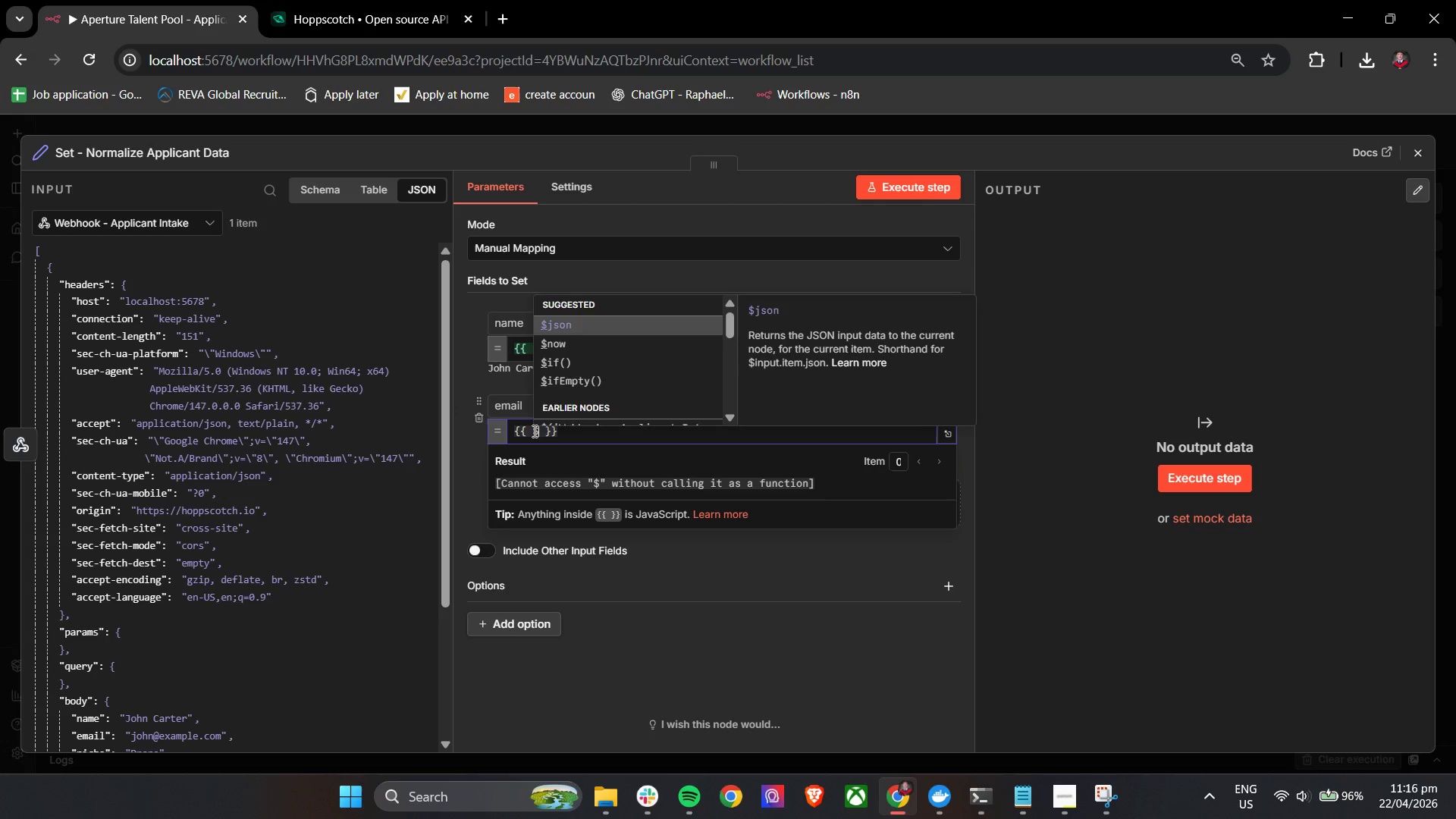 
key(Enter)
 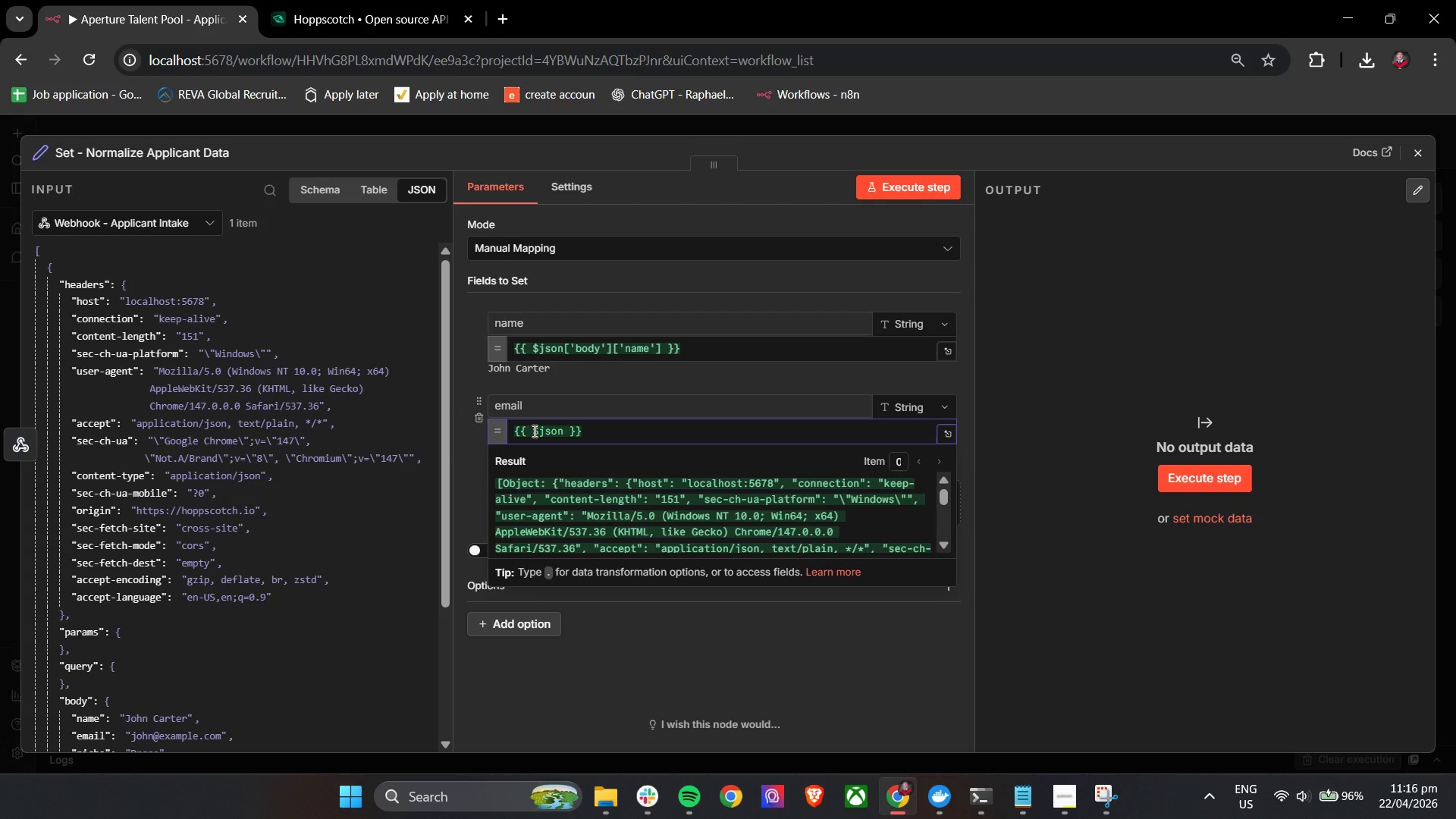 
key(BracketLeft)
 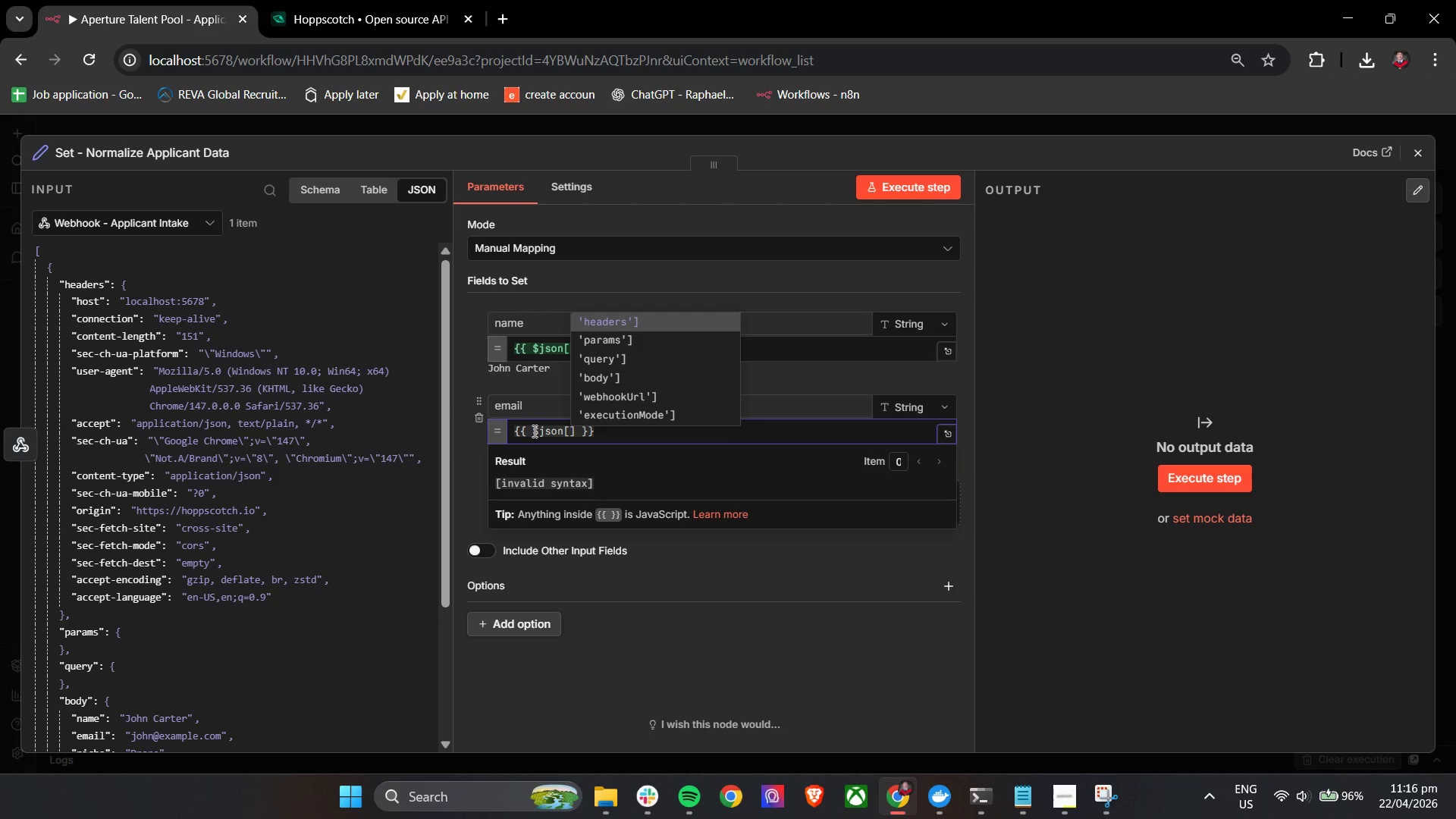 
key(ArrowDown)
 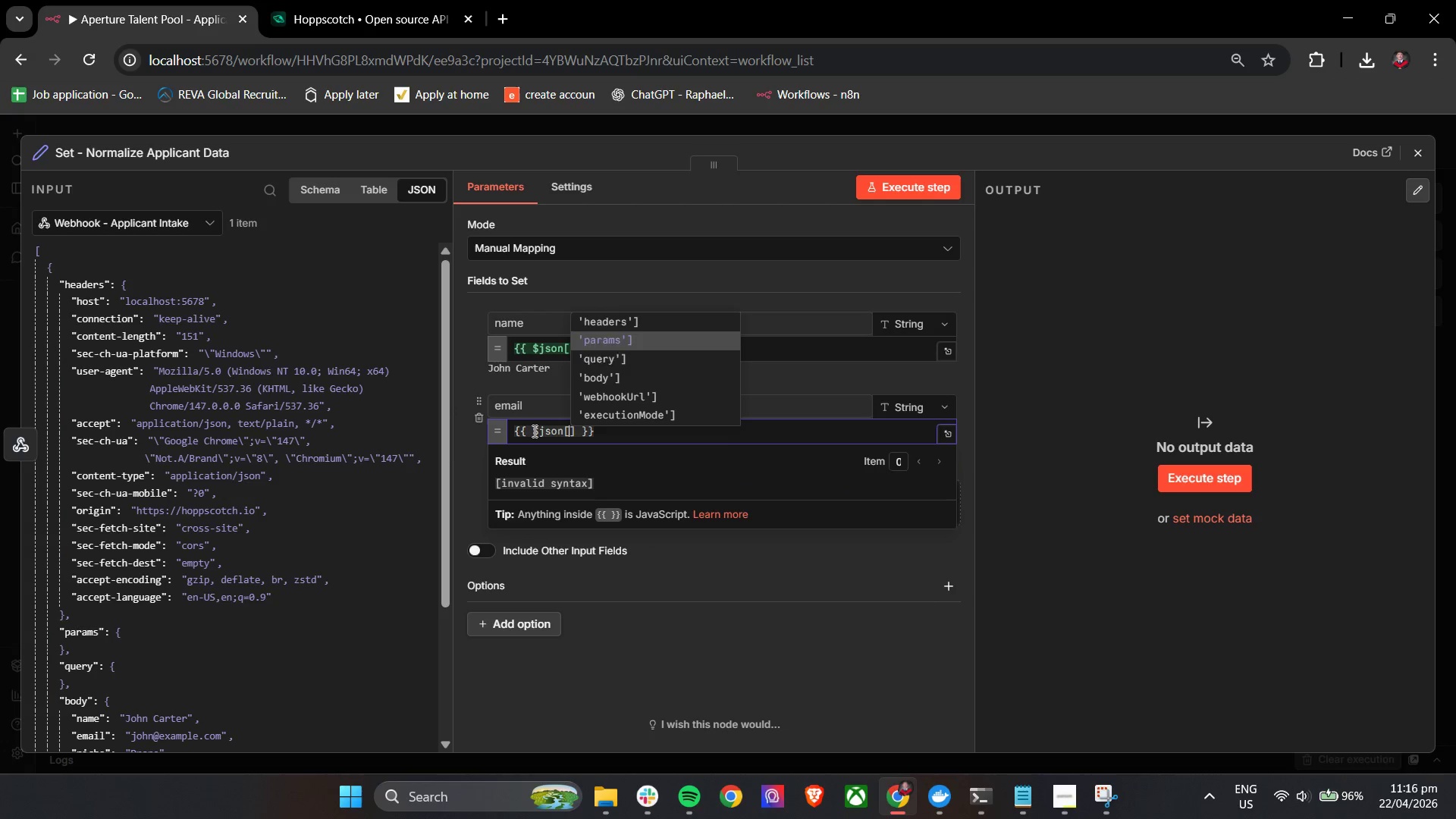 
key(ArrowDown)
 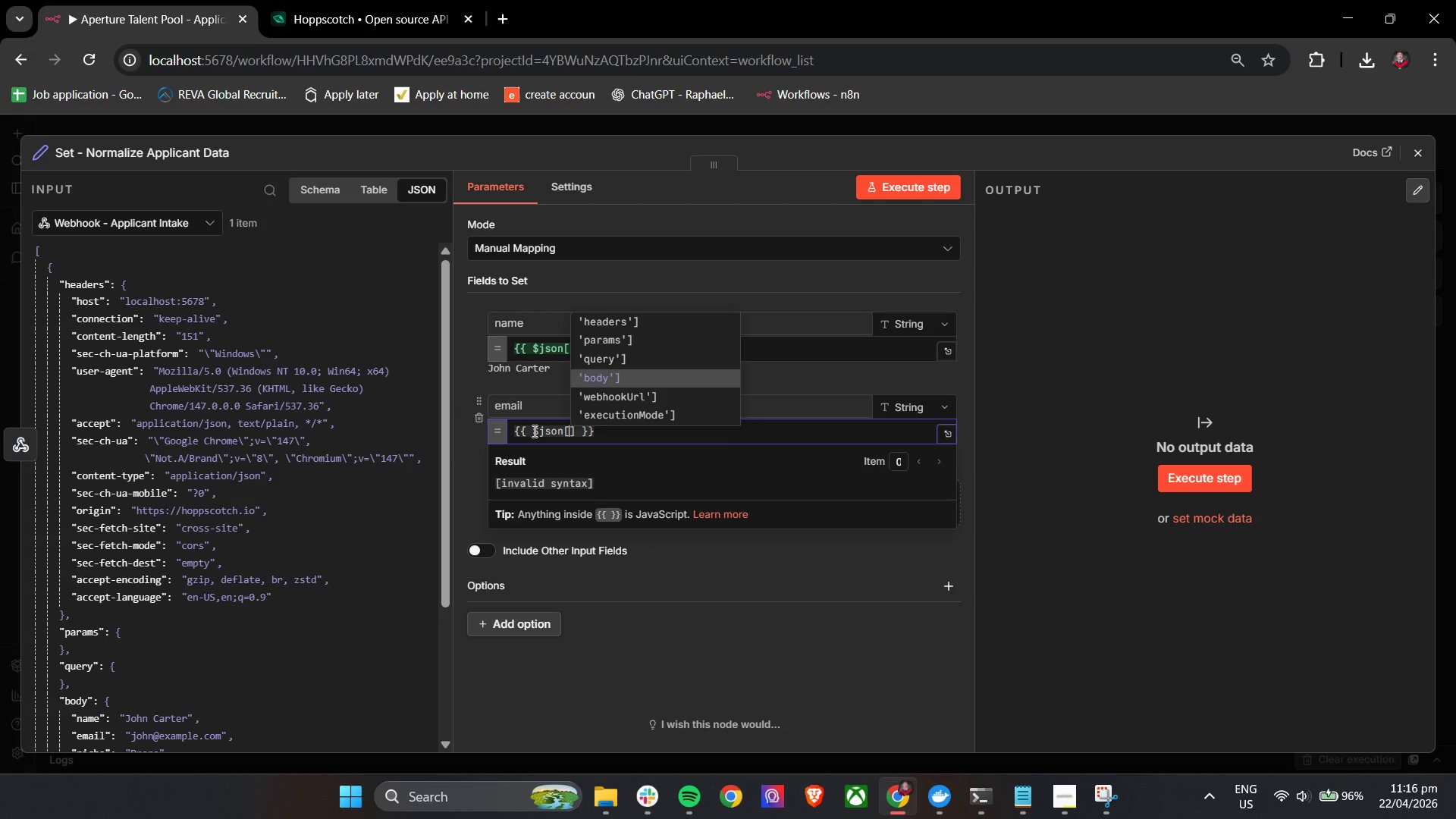 
key(ArrowDown)
 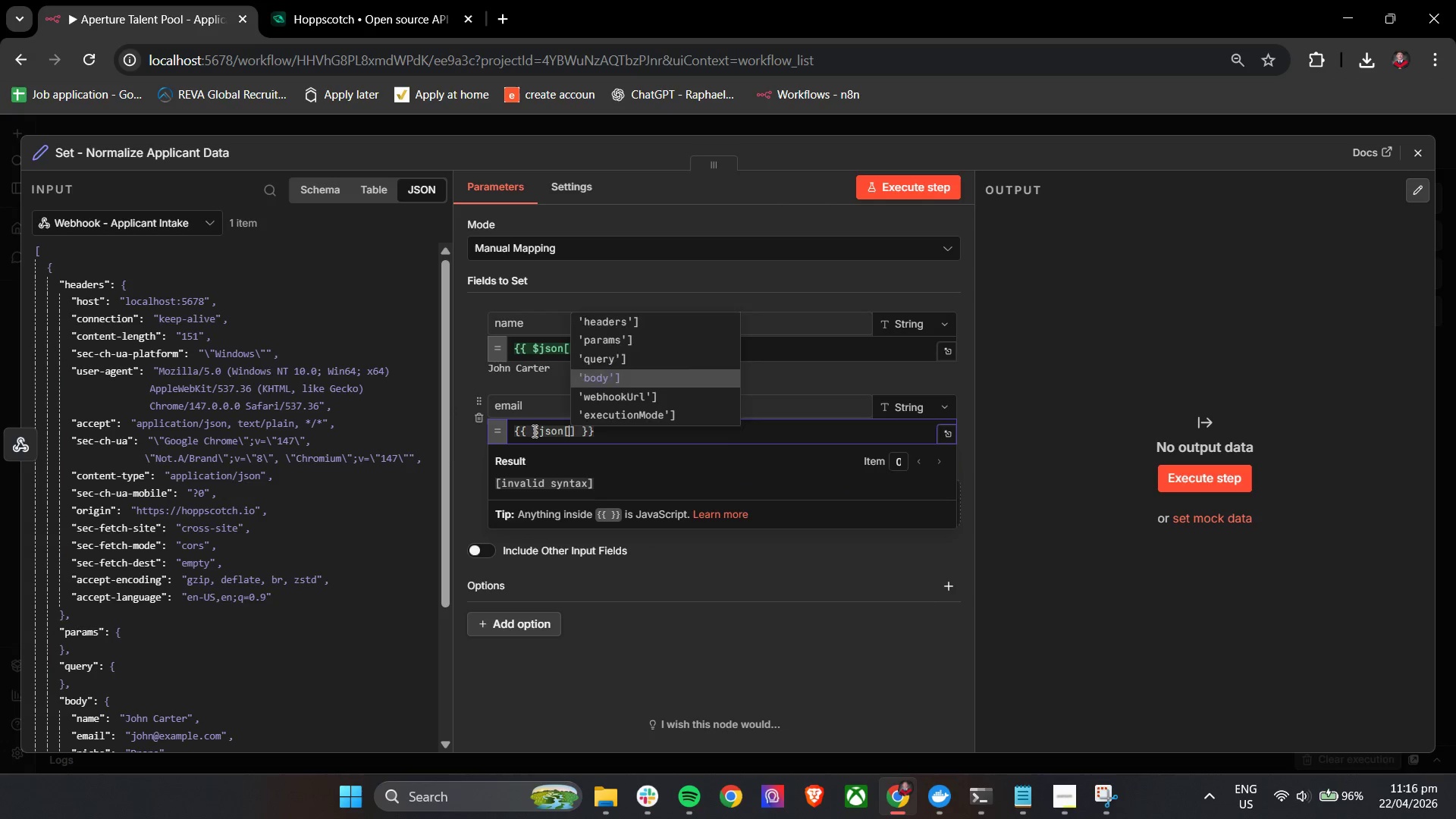 
key(Enter)
 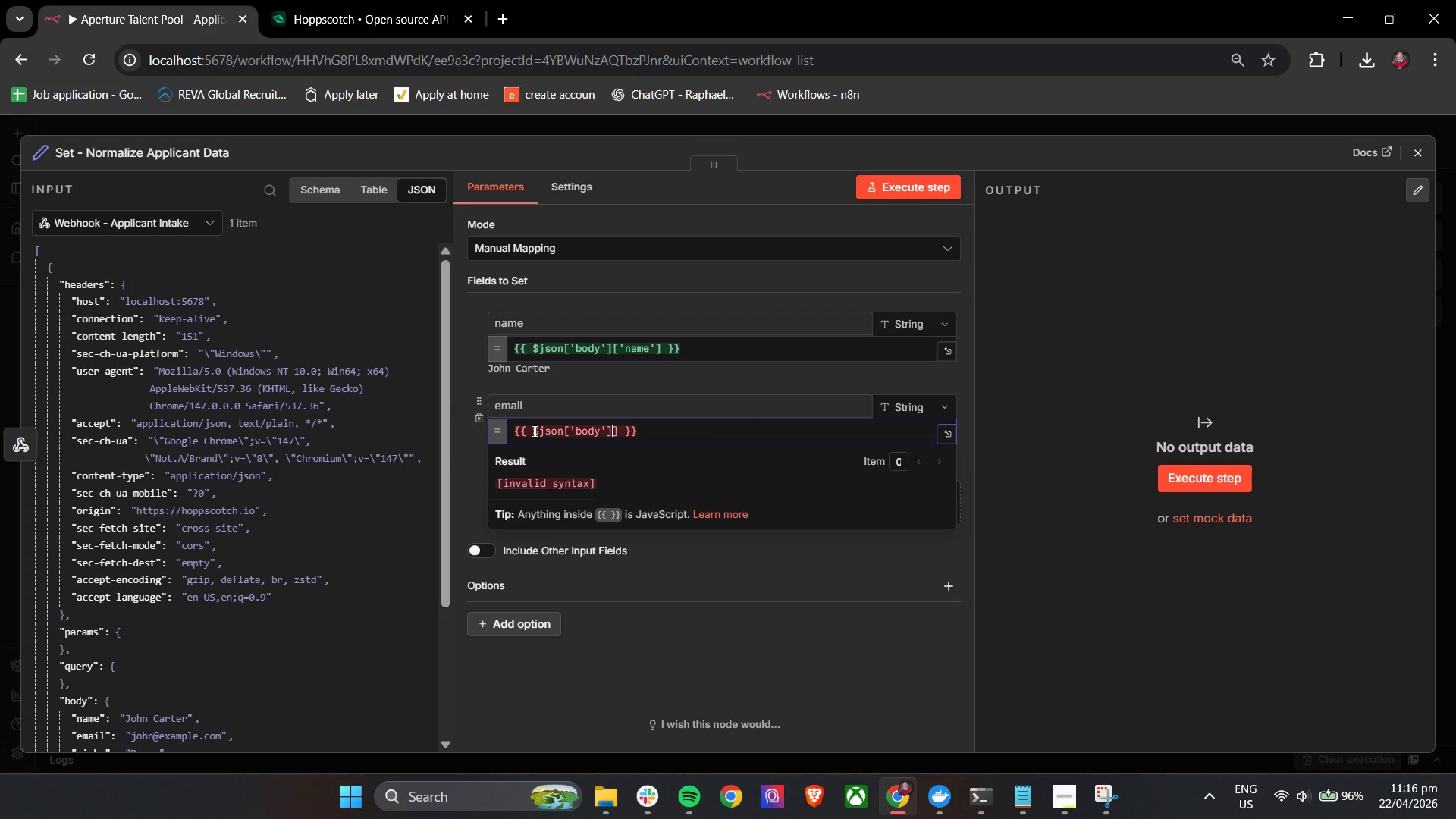 
key(Backspace)
 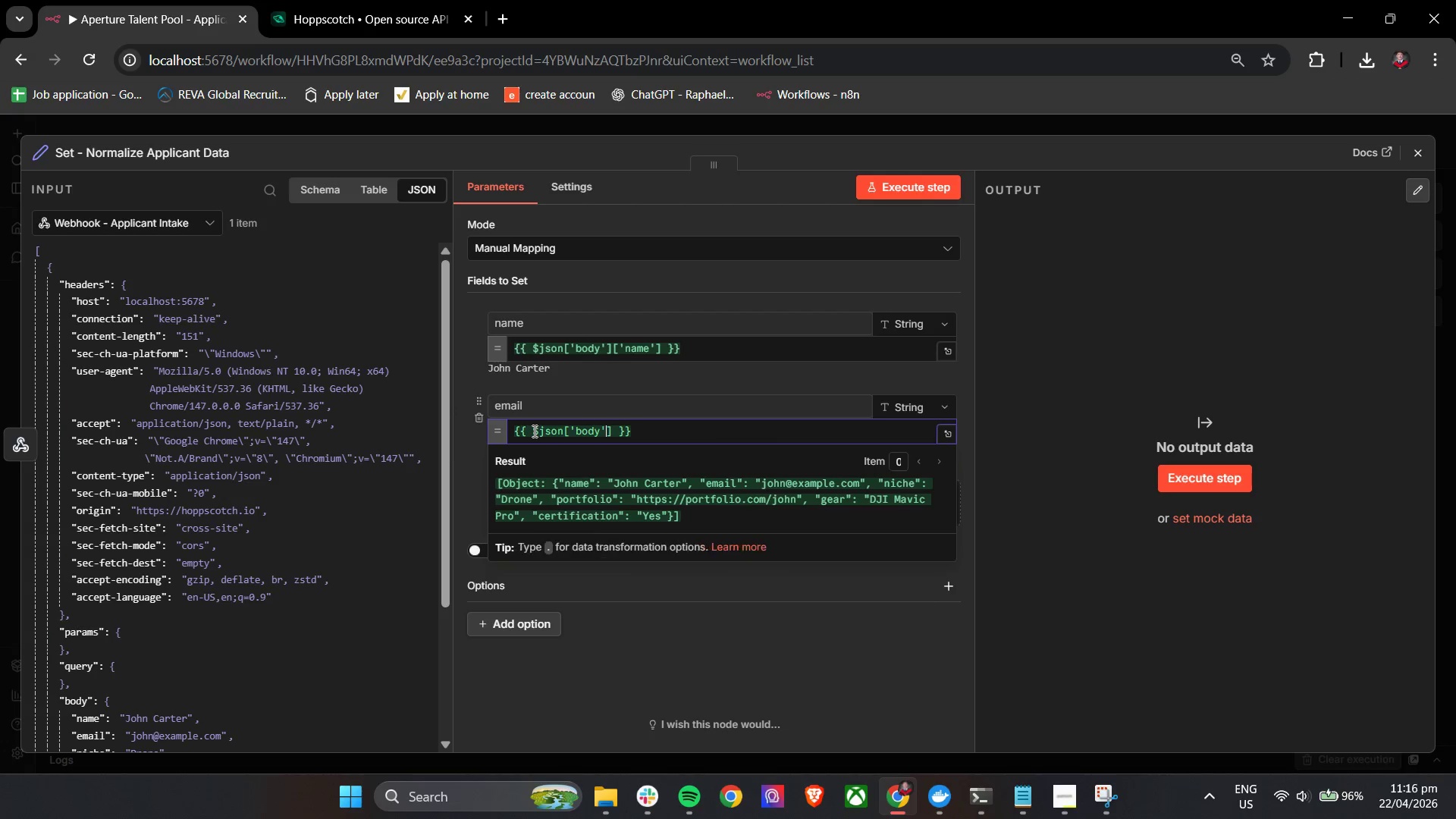 
key(ArrowRight)
 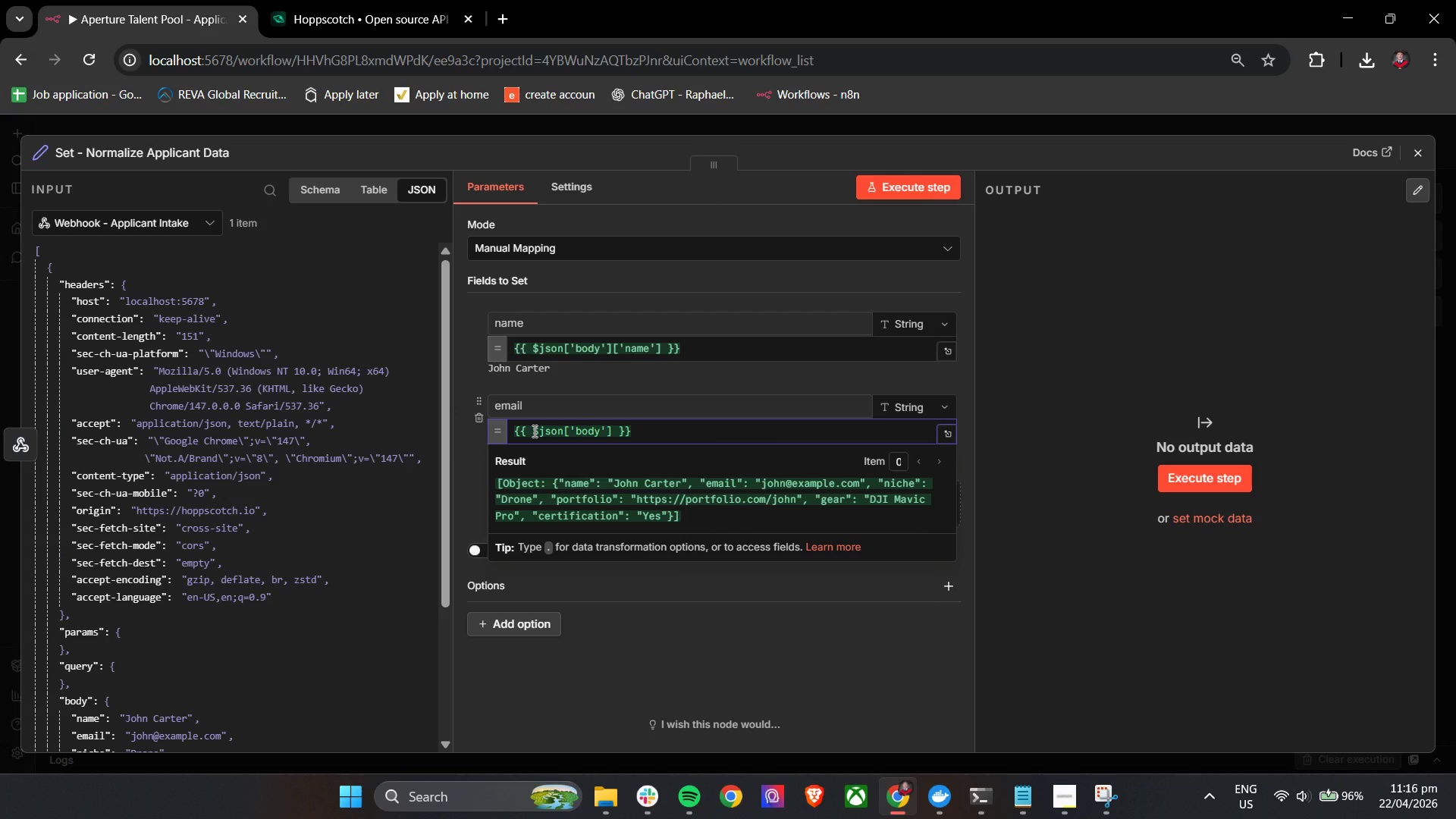 
key(BracketLeft)
 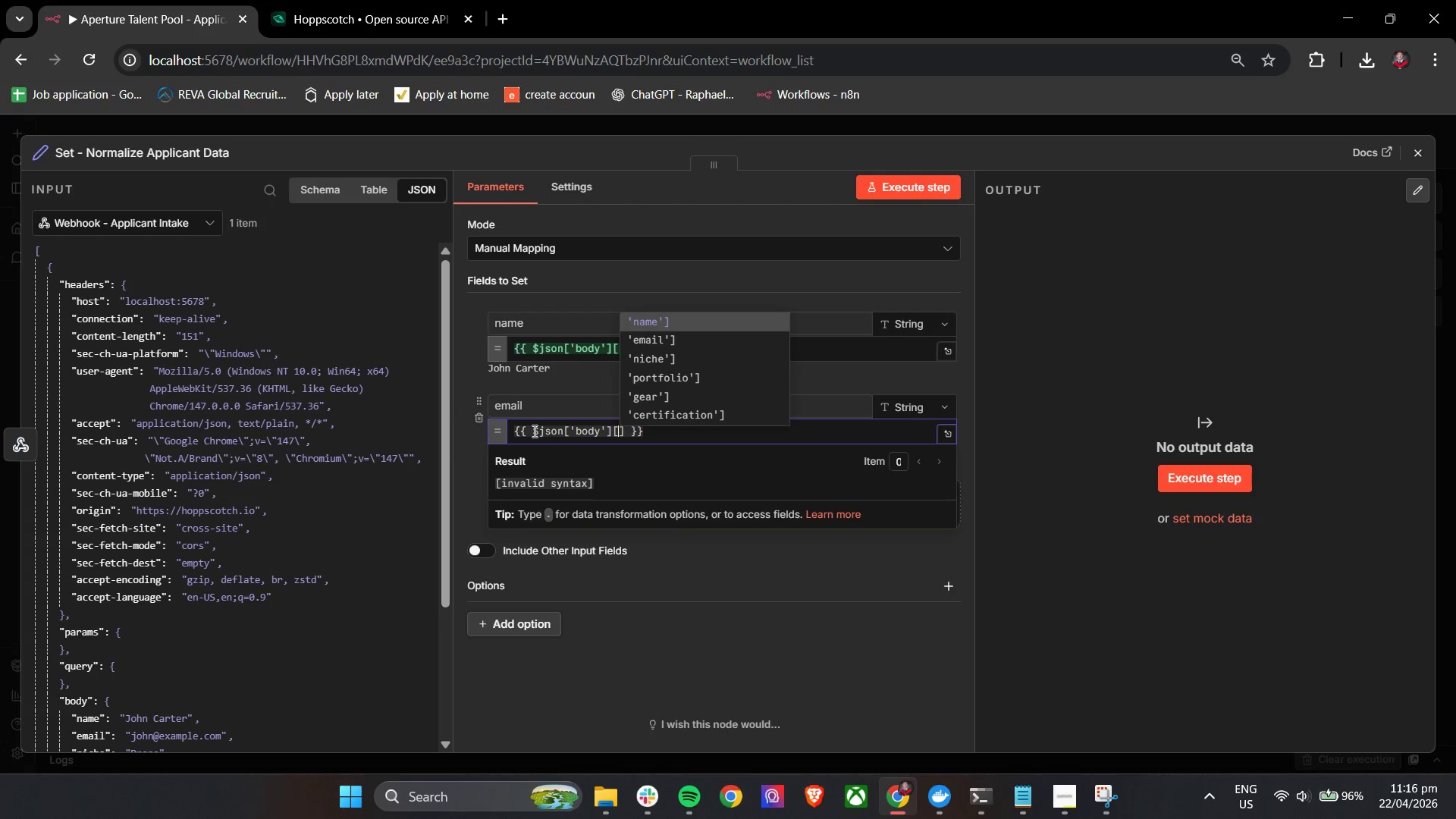 
key(E)
 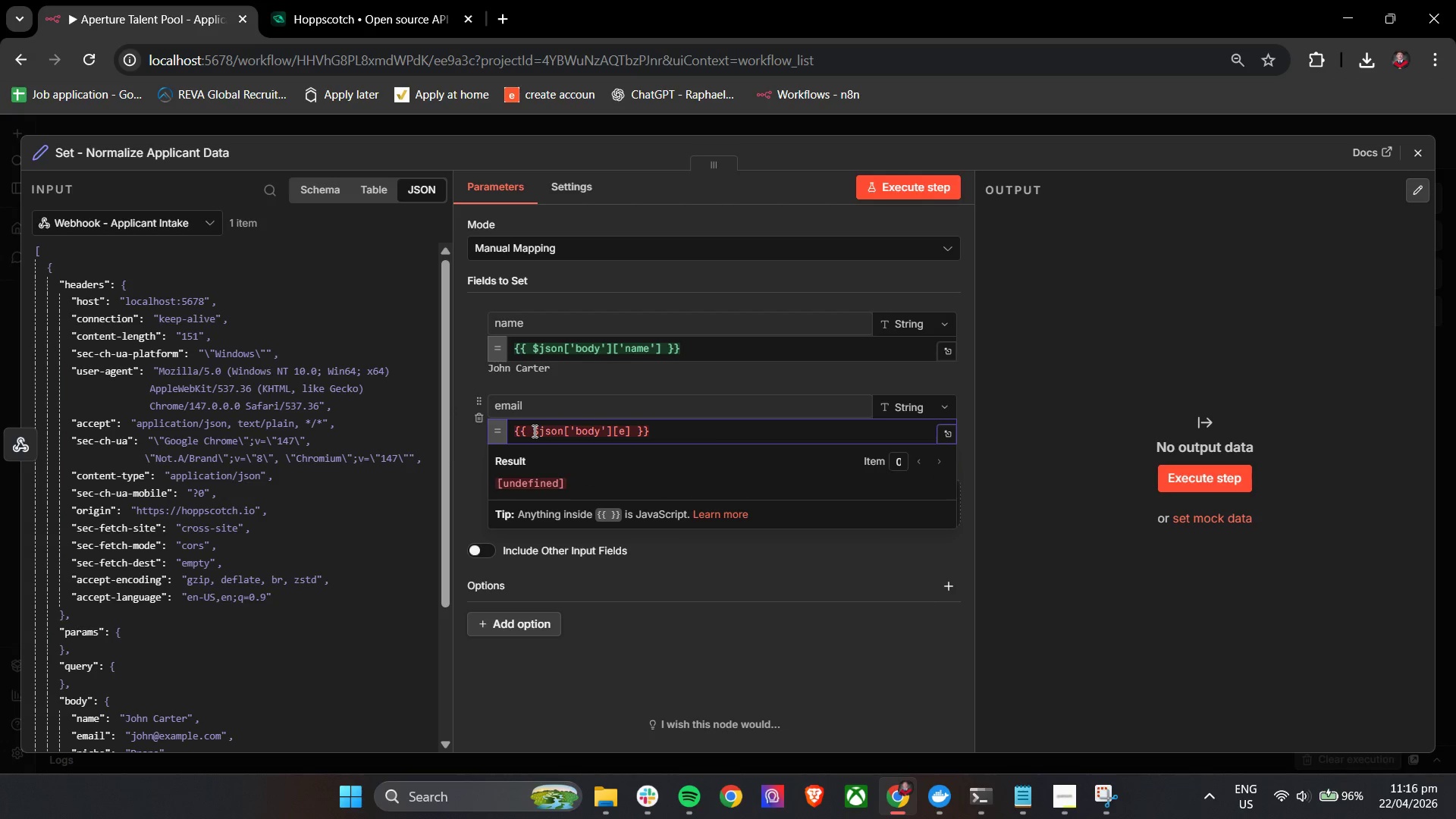 
key(Backspace)
 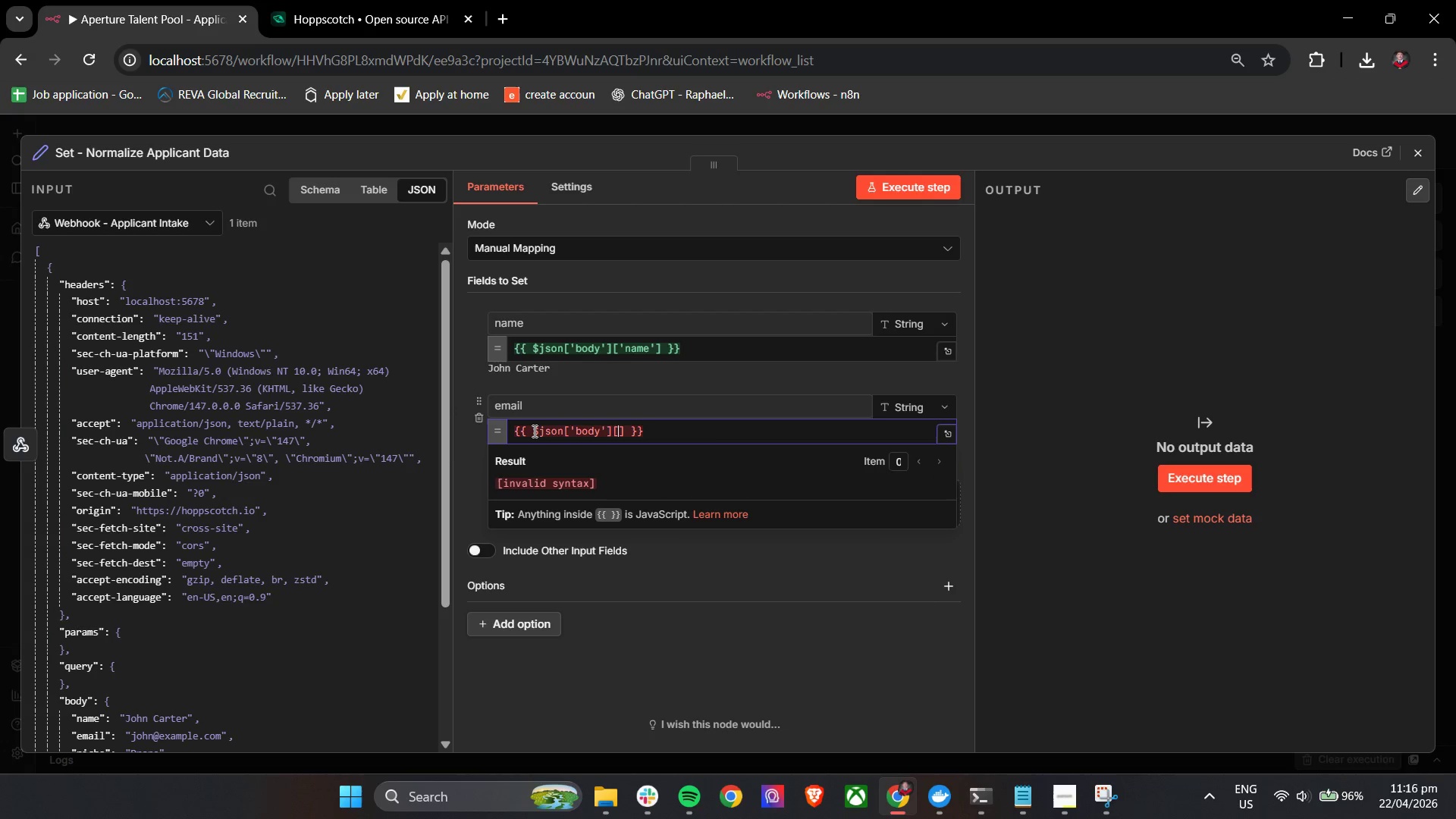 
key(Backspace)
 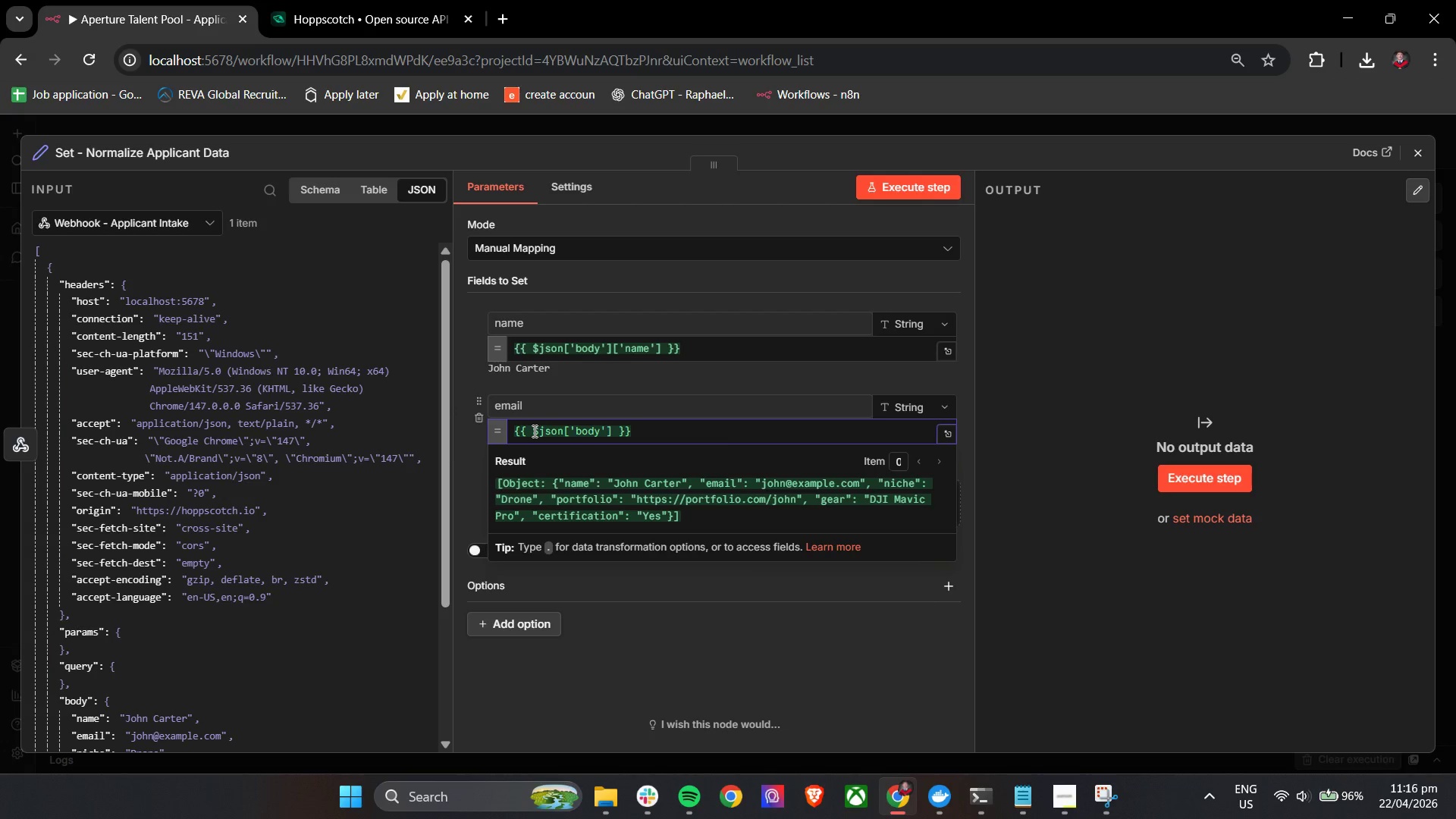 
key(BracketLeft)
 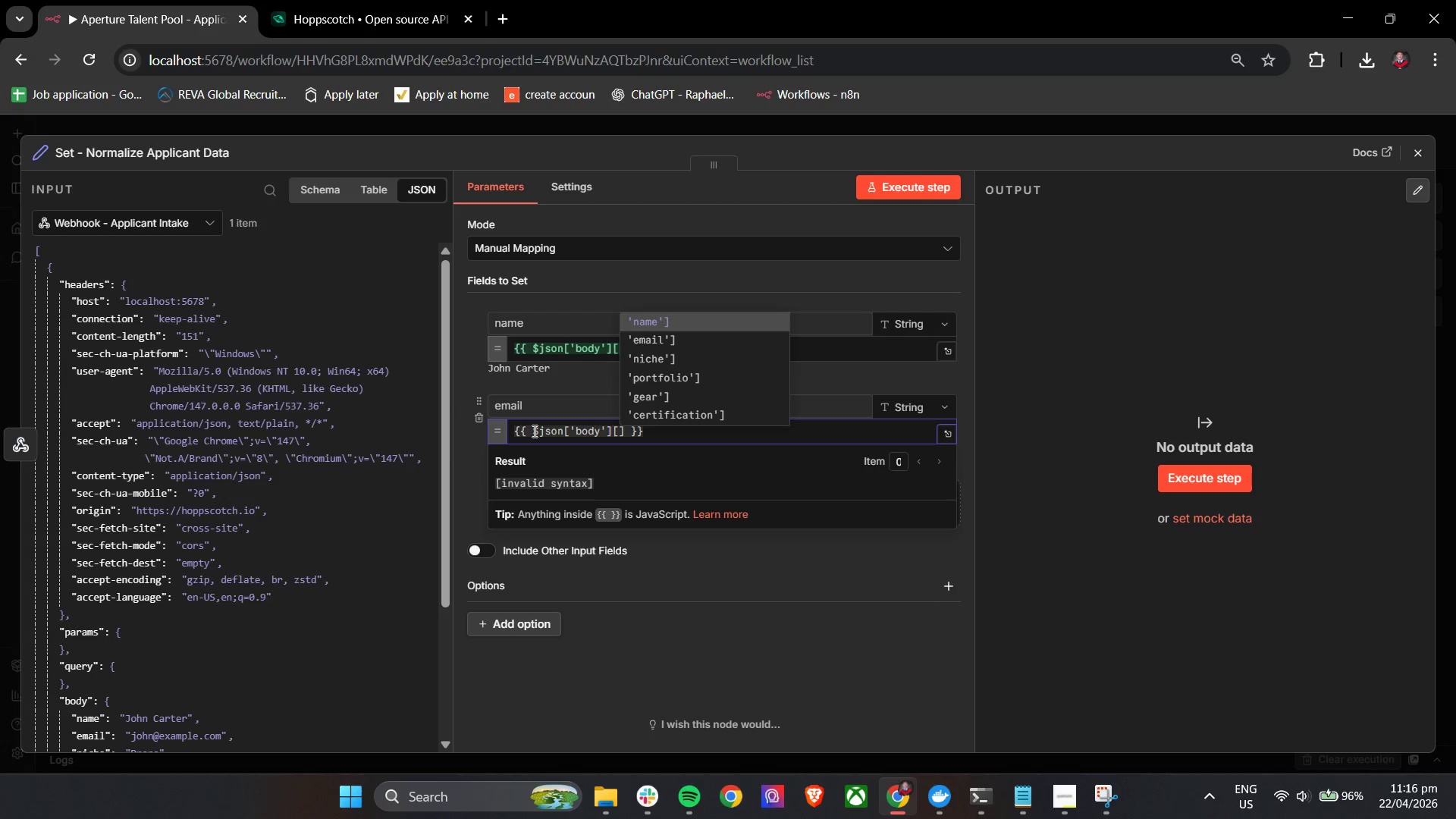 
key(ArrowDown)
 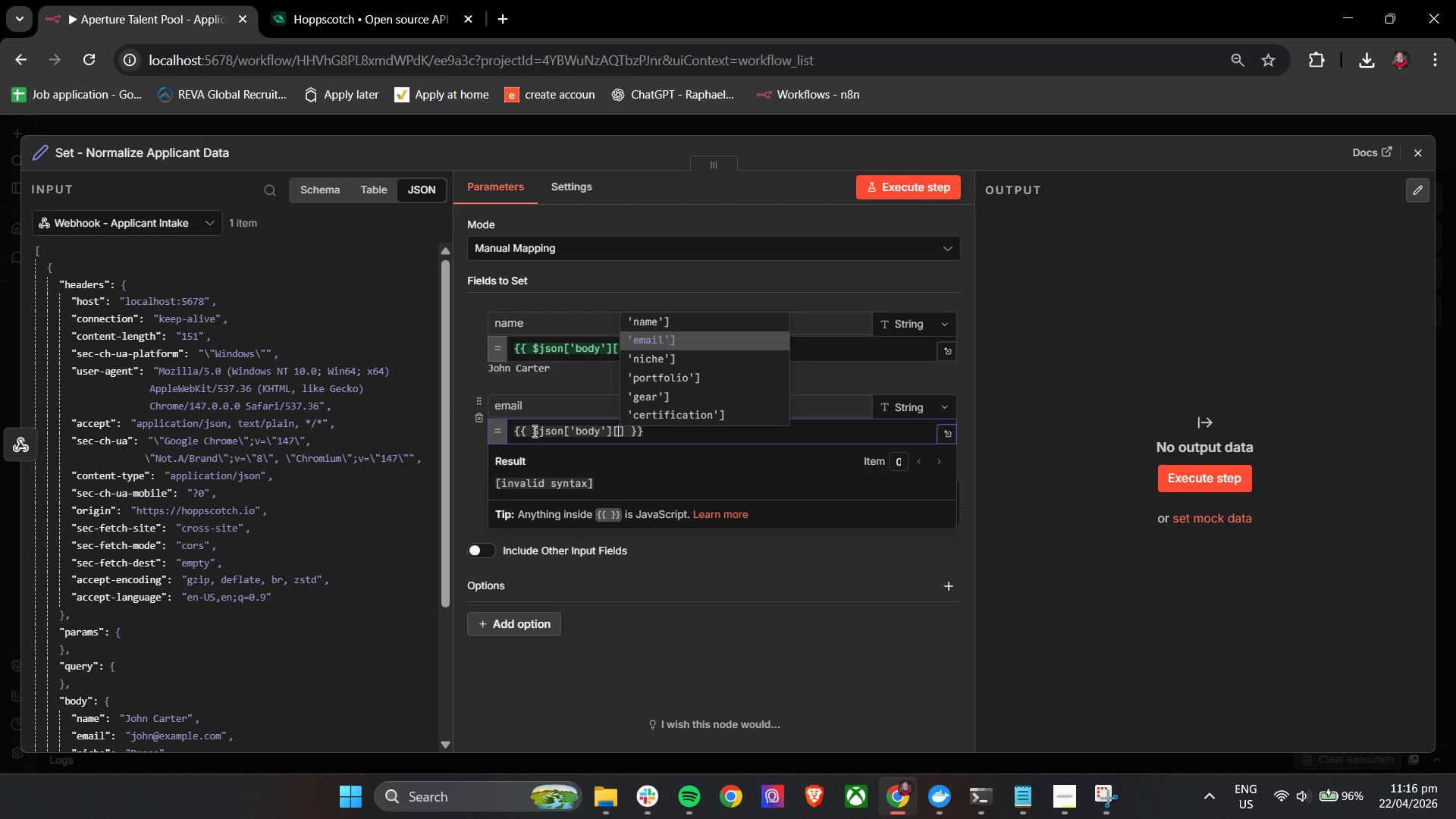 
key(Enter)
 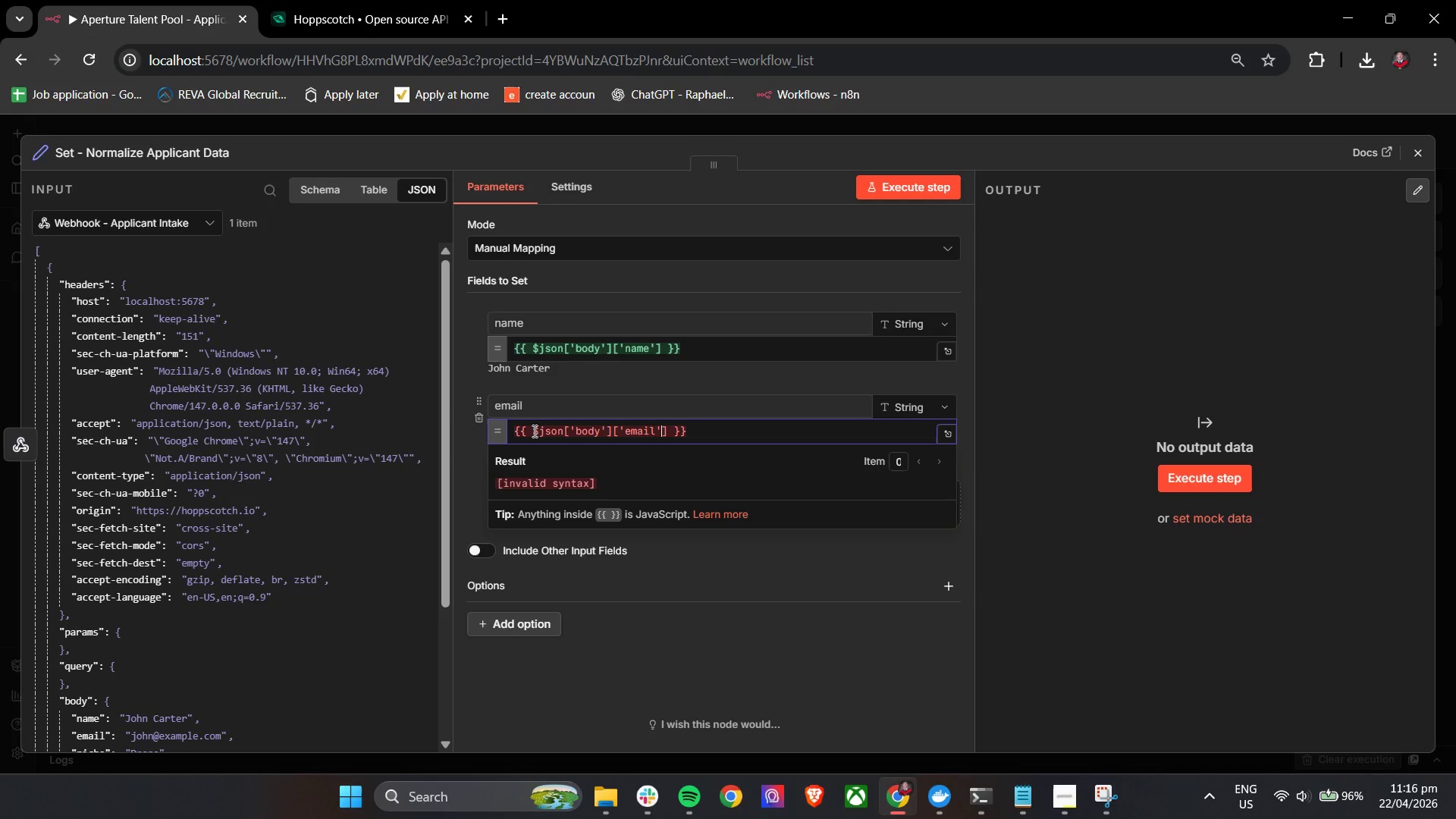 
key(Backspace)
 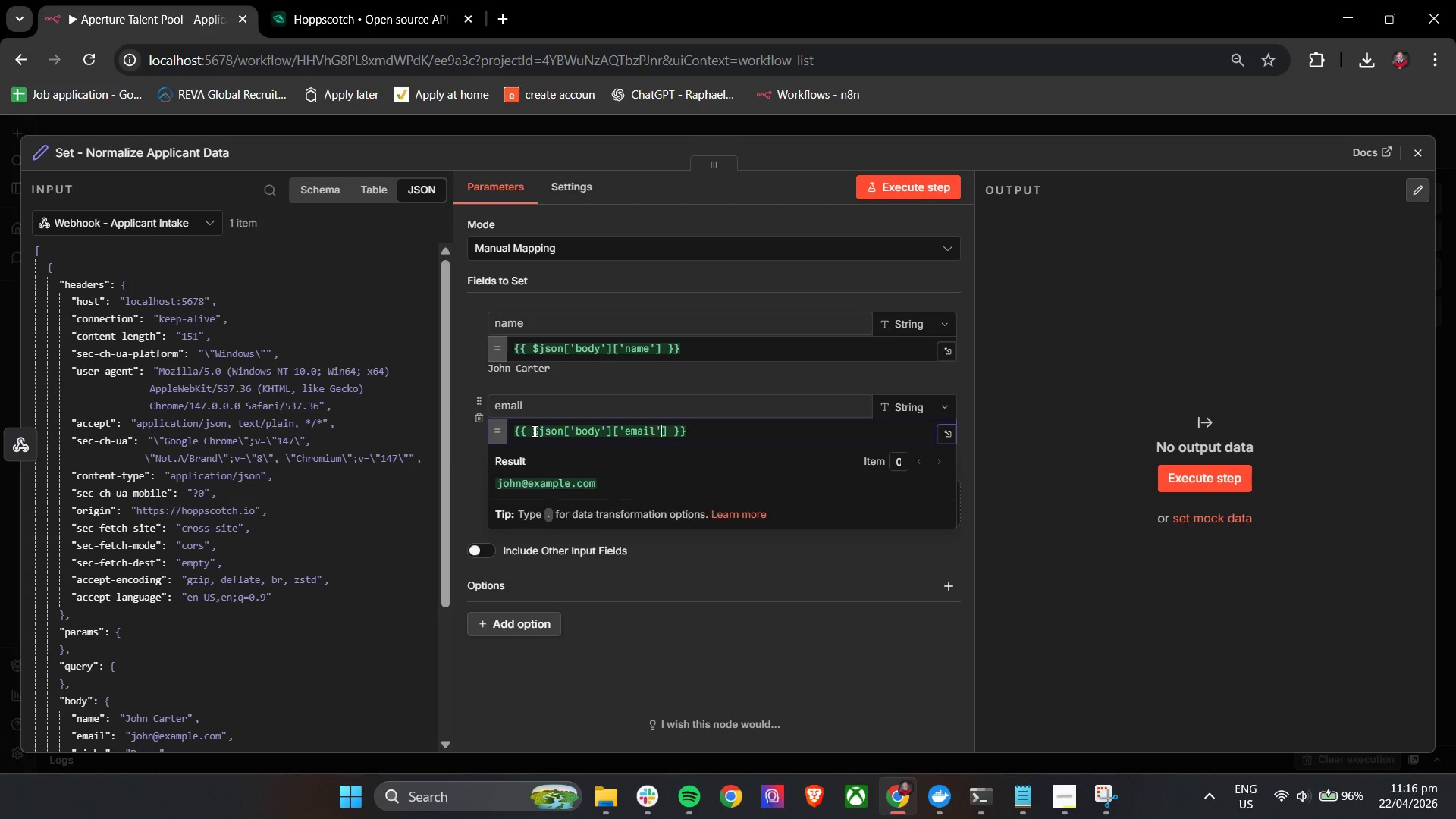 
key(ArrowDown)
 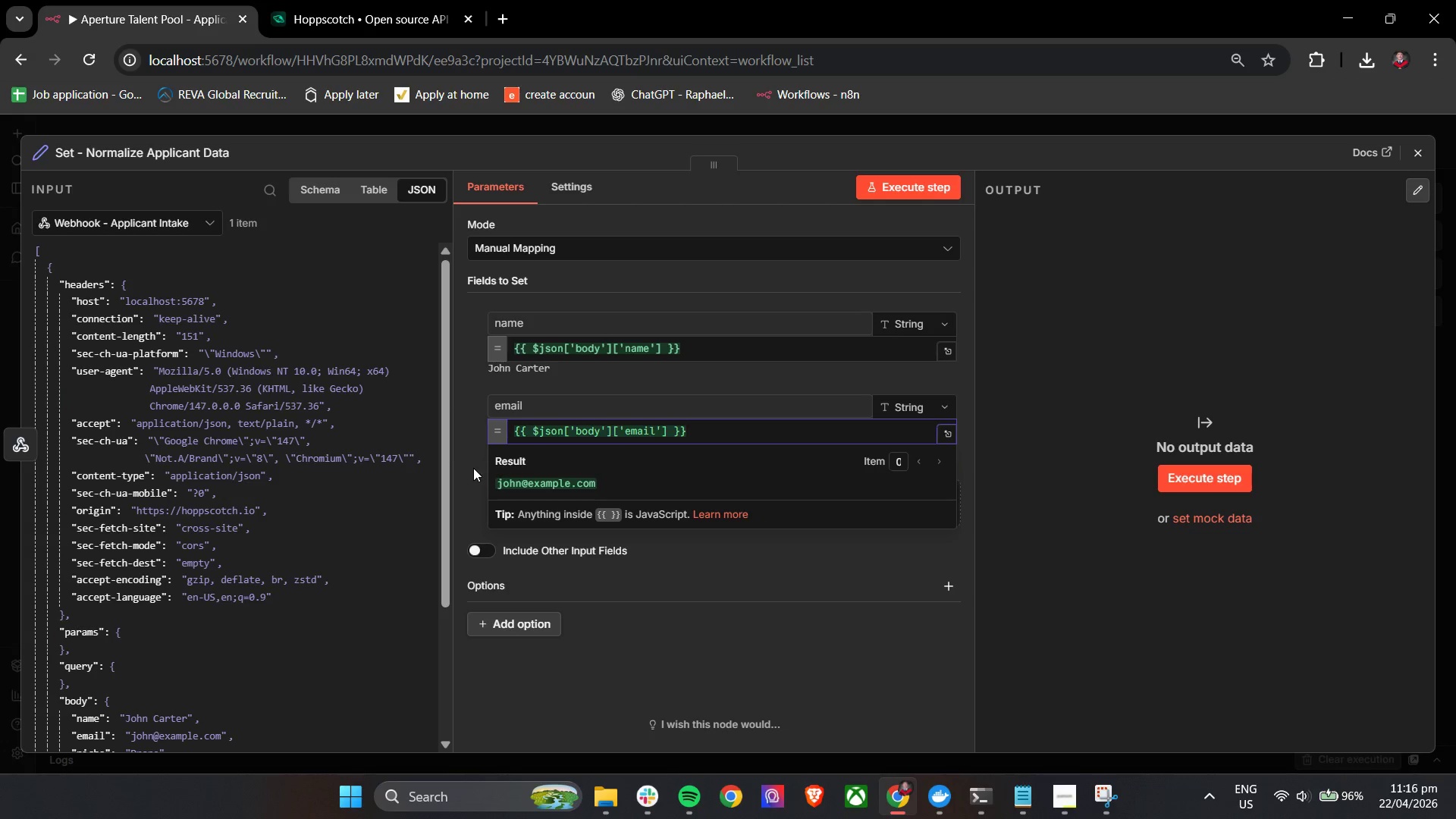 
left_click([459, 480])
 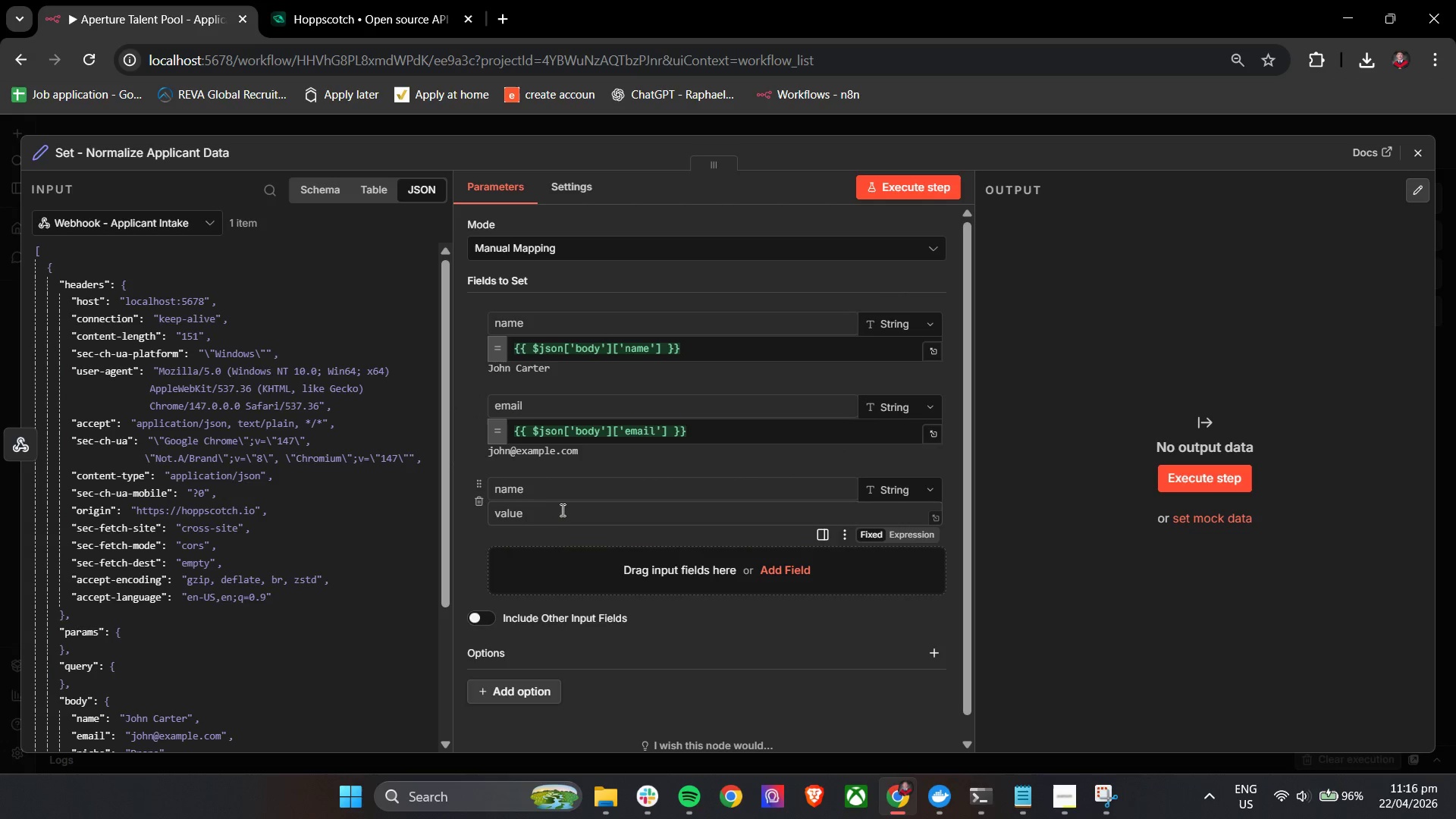 
mouse_move([579, 501])
 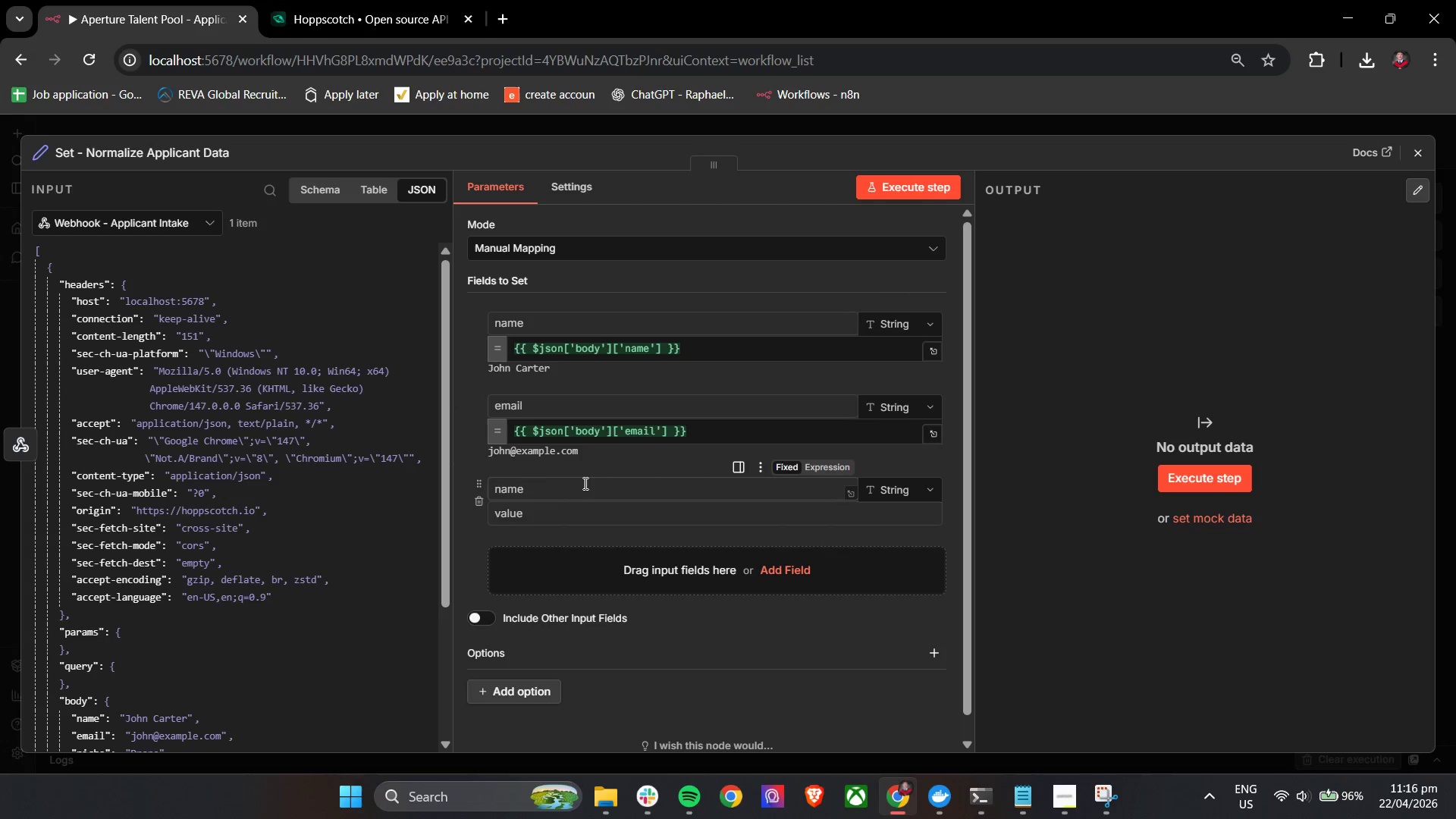 
left_click([584, 483])
 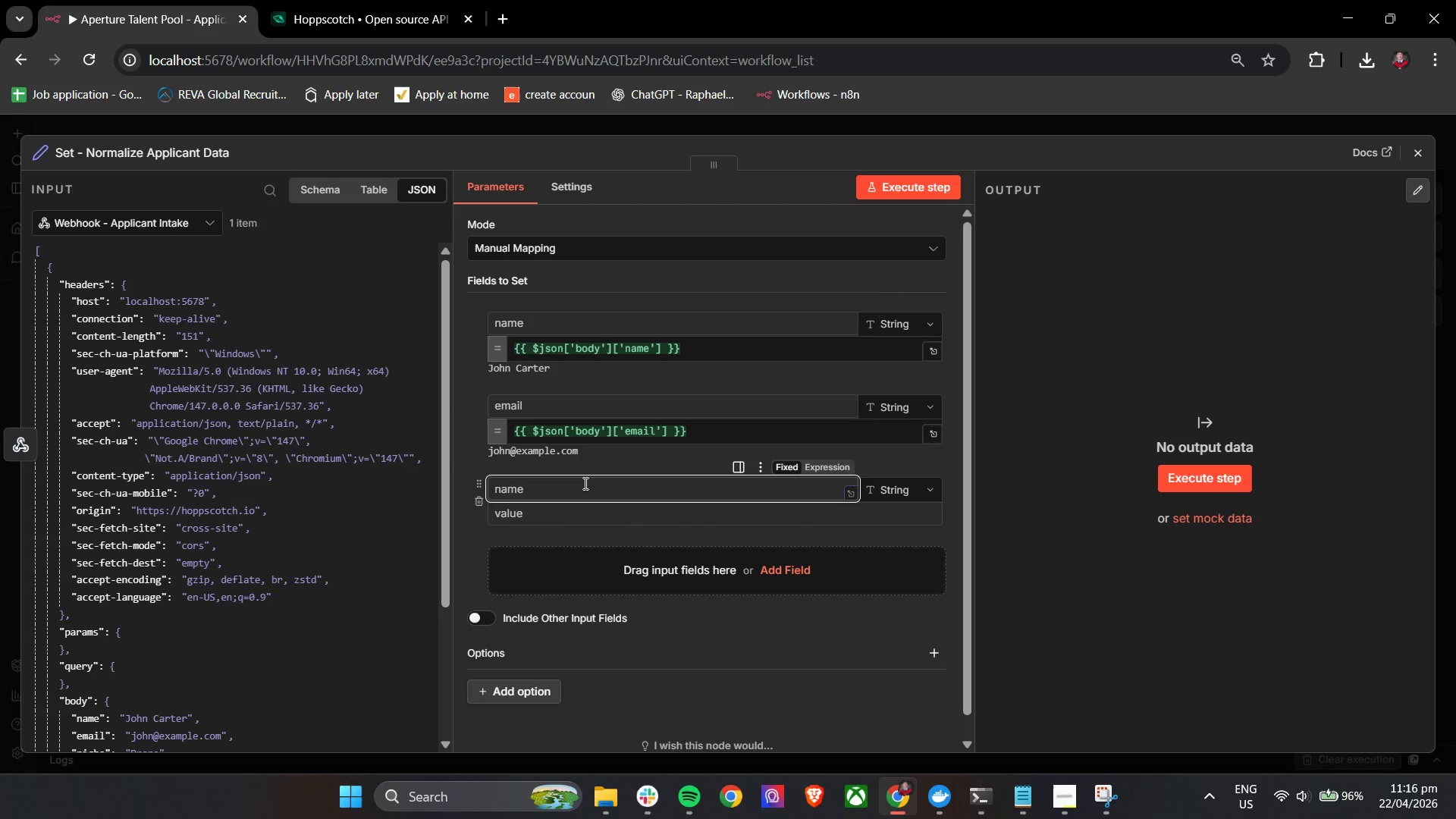 
type(niched)
key(Backspace)
 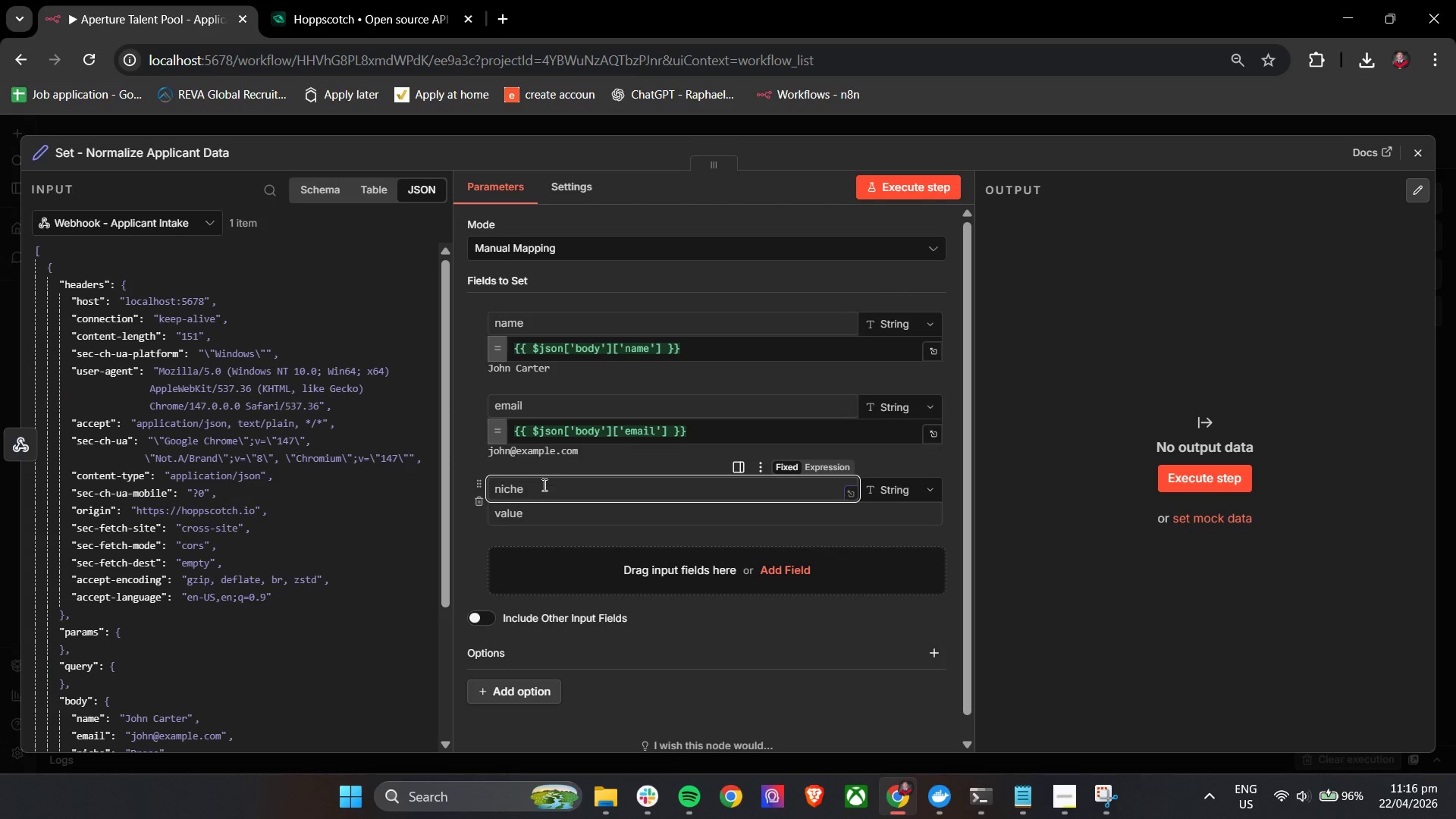 
left_click([529, 512])
 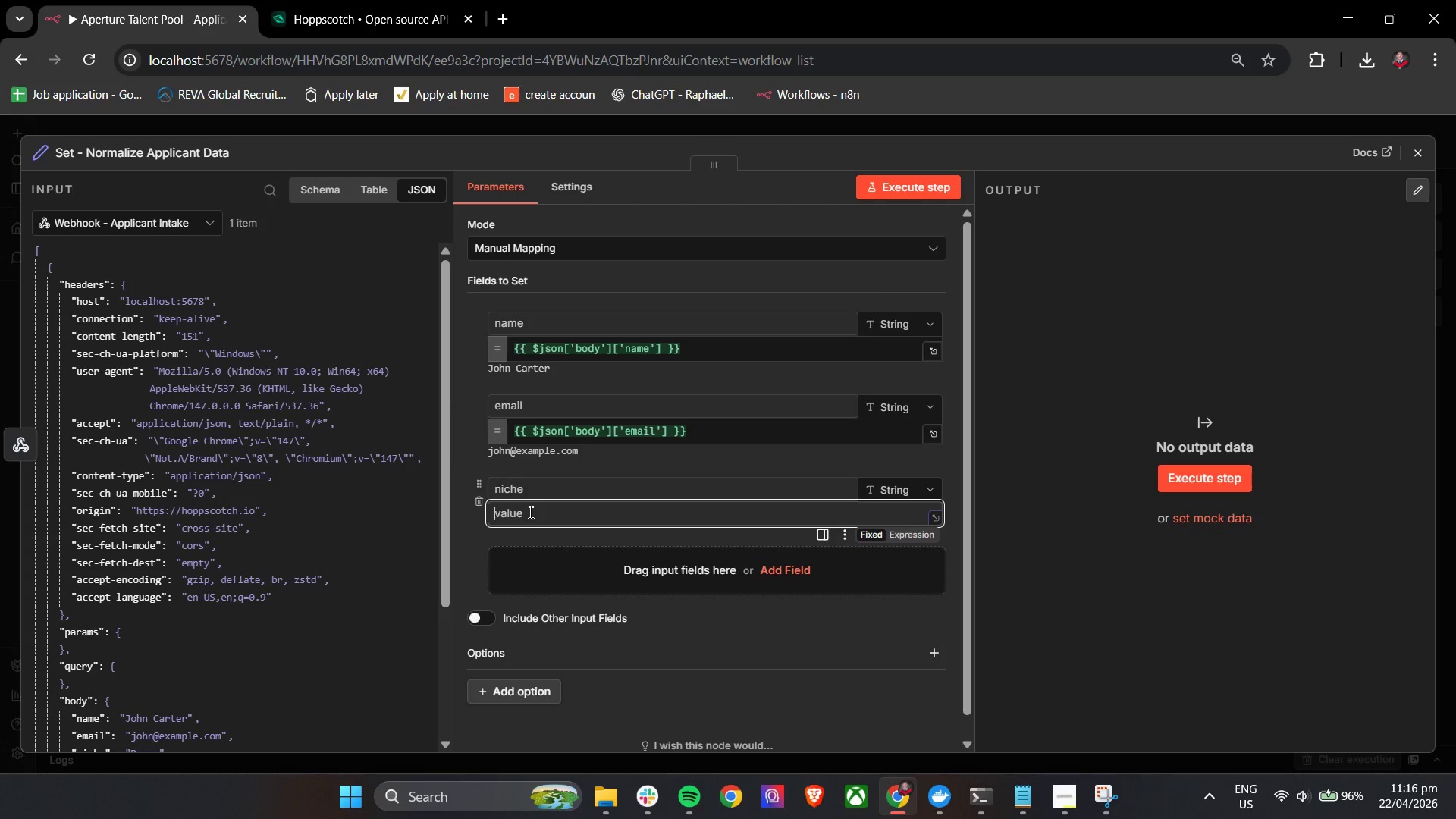 
key(Shift+BracketLeft)
 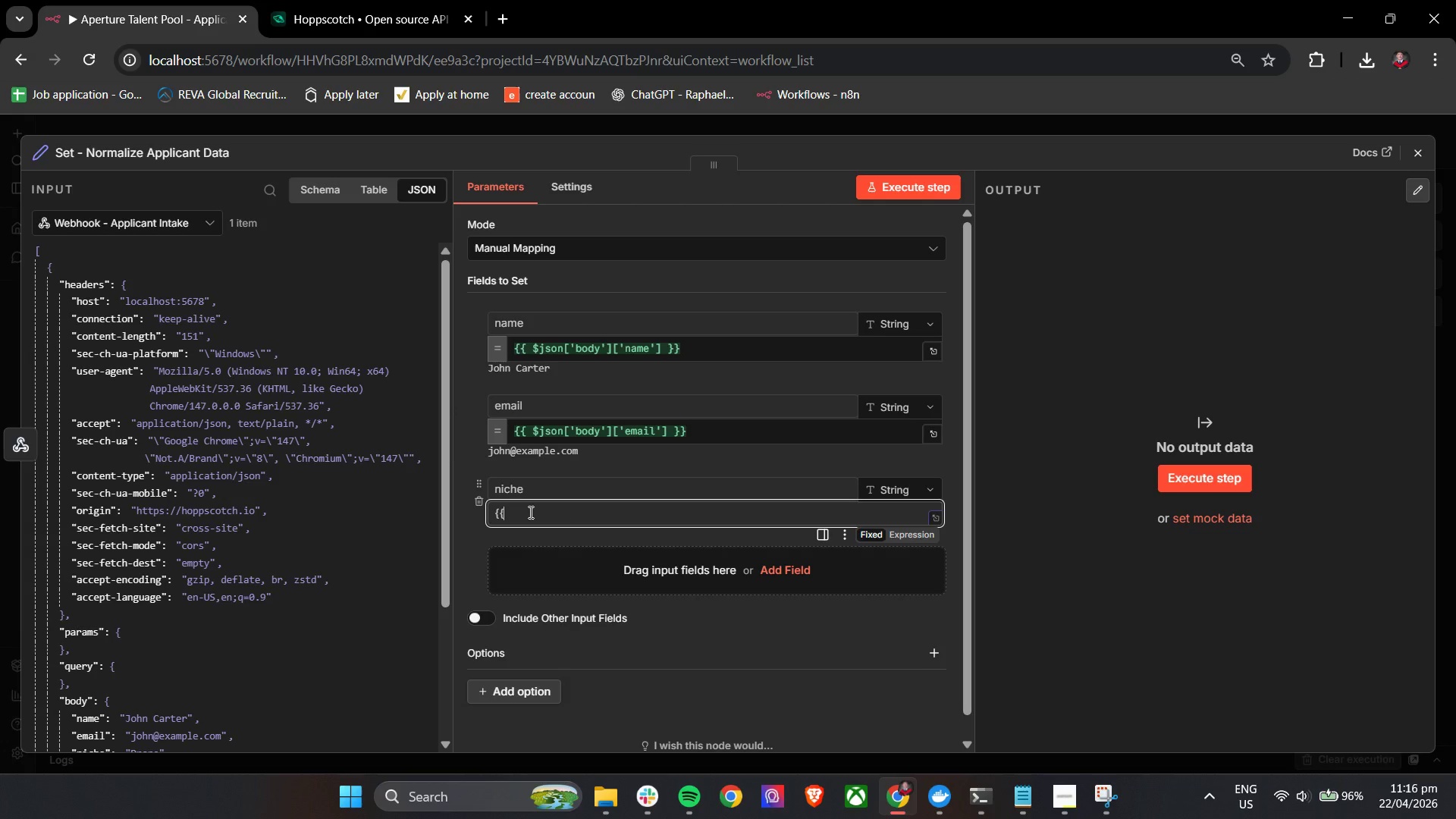 
key(Shift+BracketLeft)
 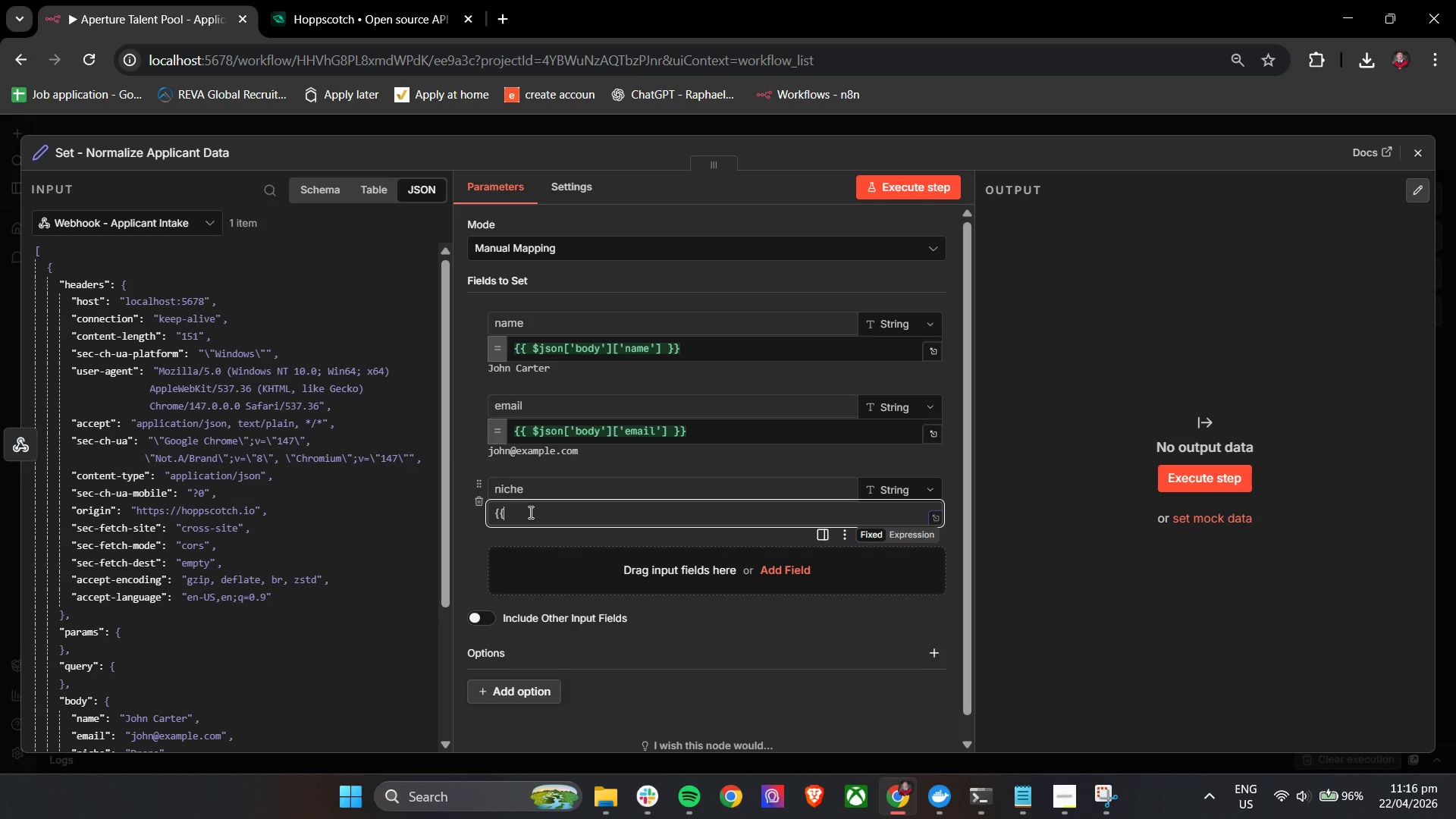 
key(Space)
 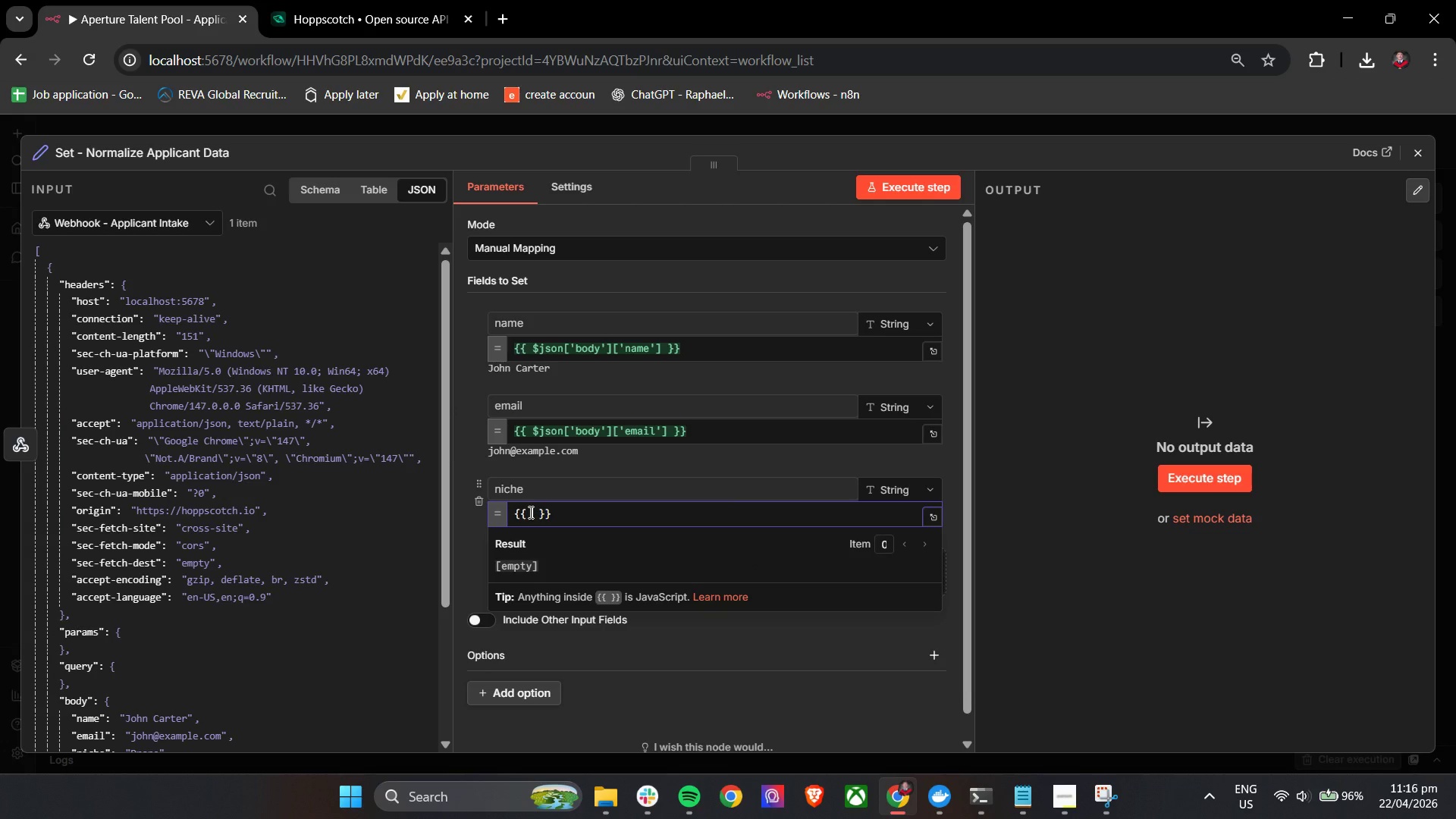 
key(Shift+4)
 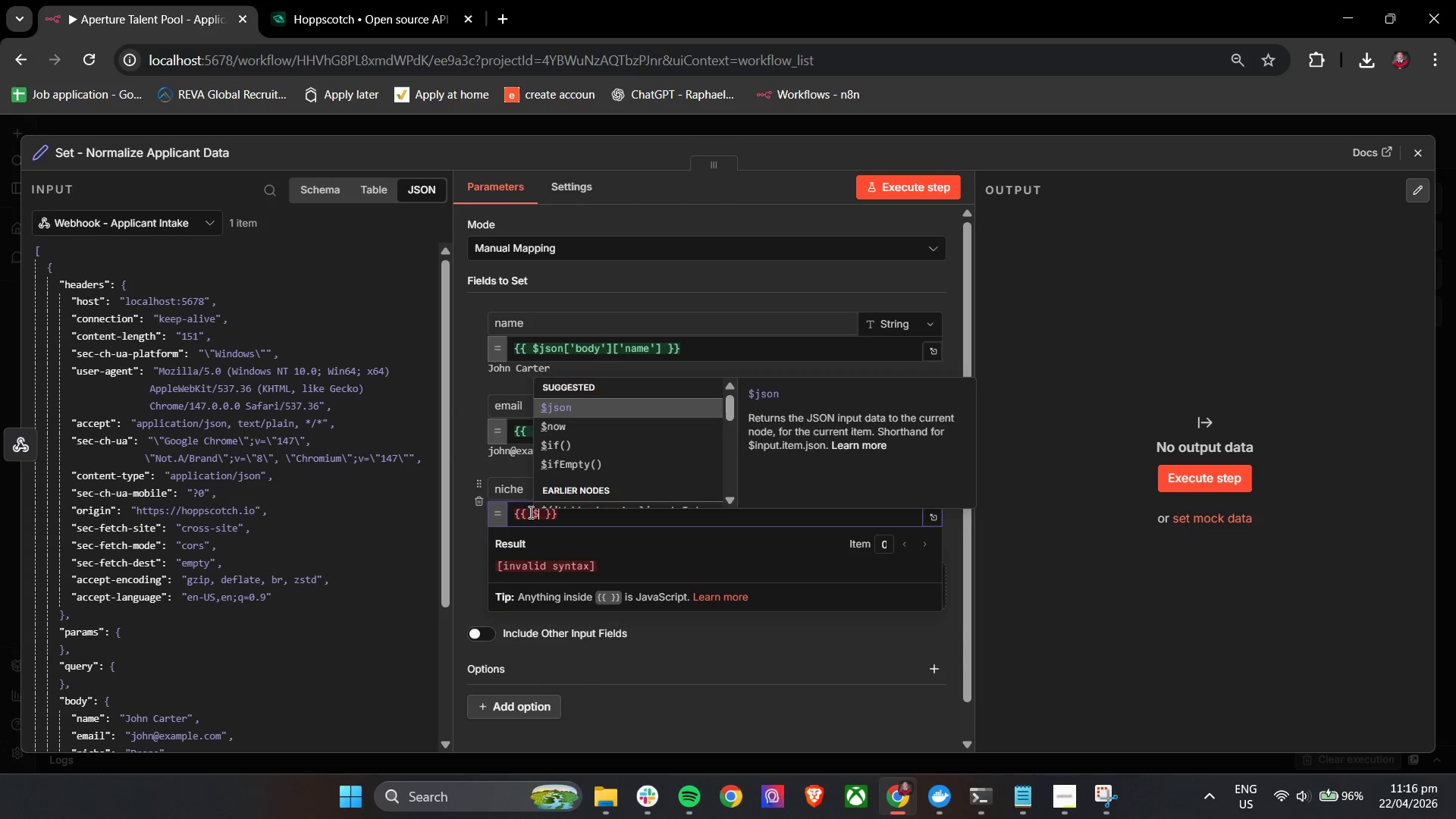 
key(Enter)
 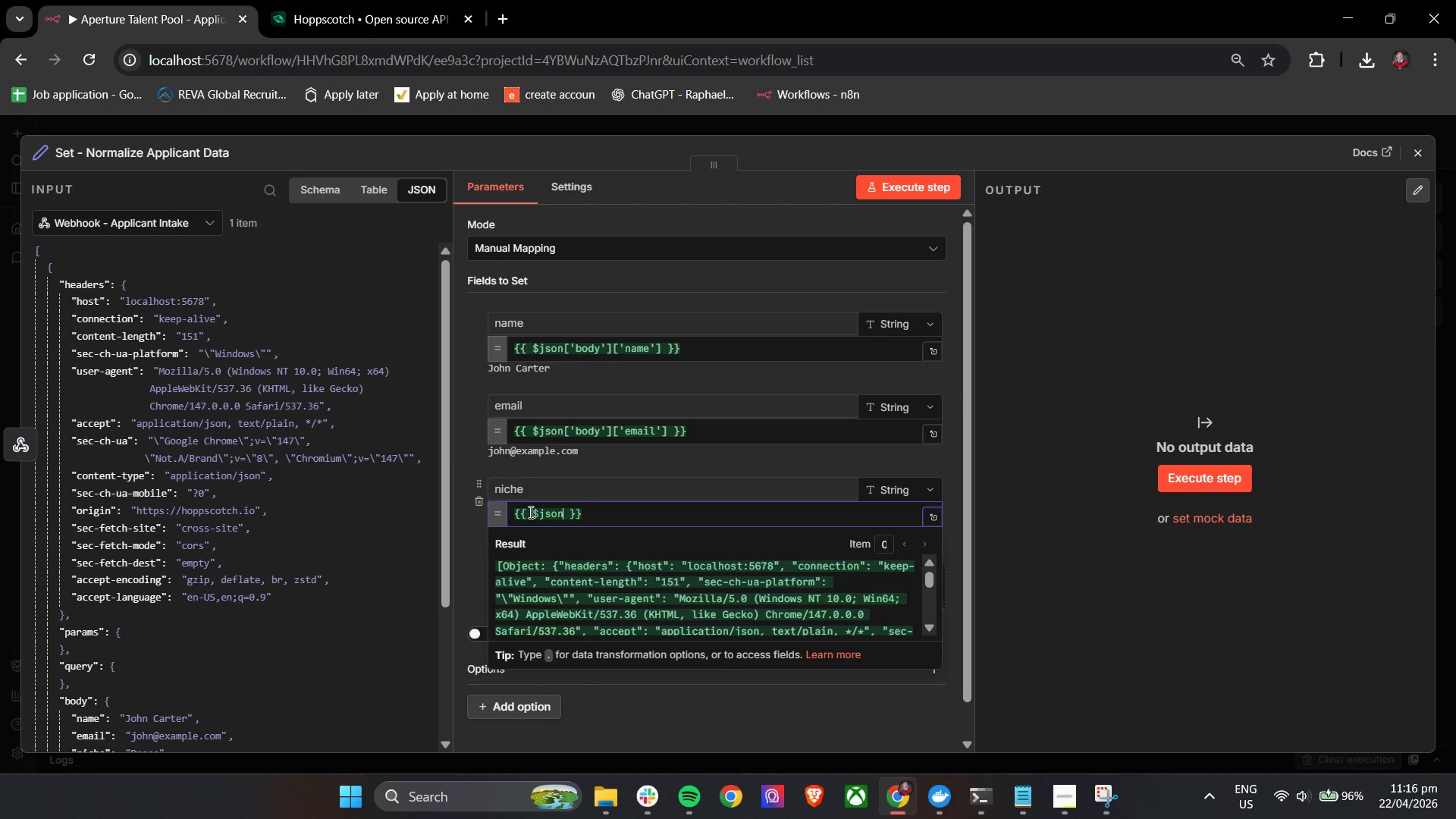 
key(BracketLeft)
 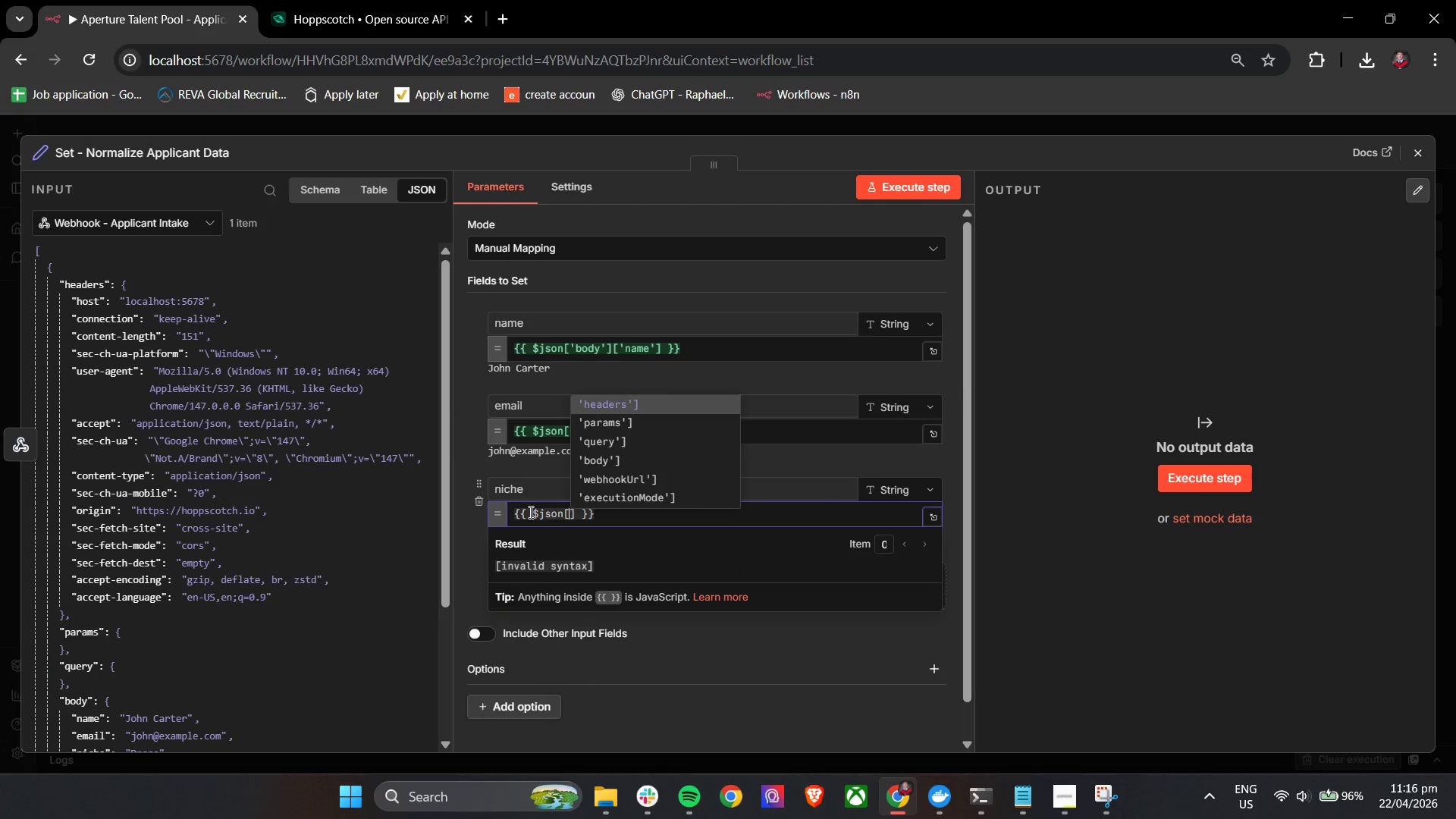 
key(ArrowDown)
 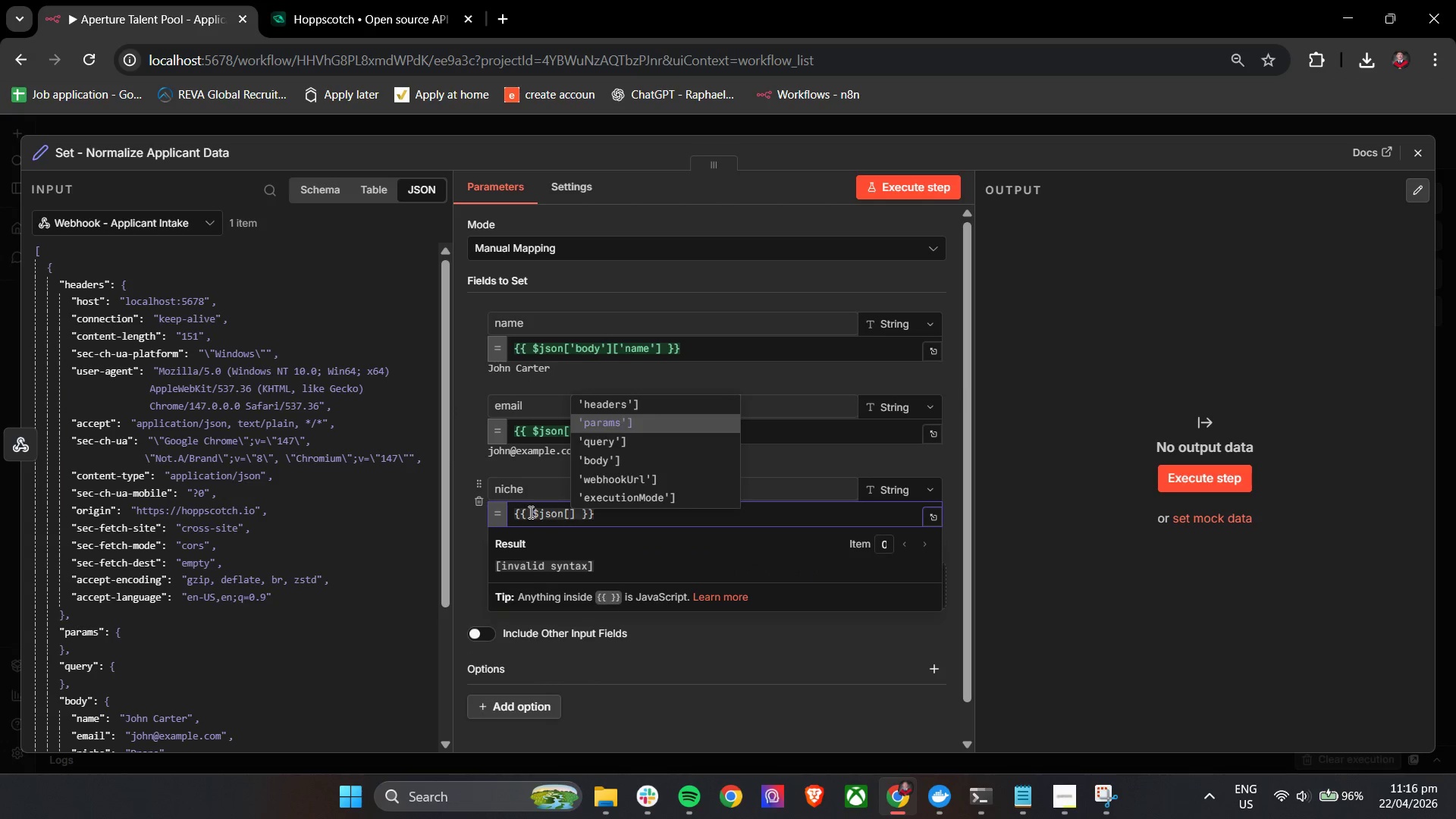 
key(ArrowDown)
 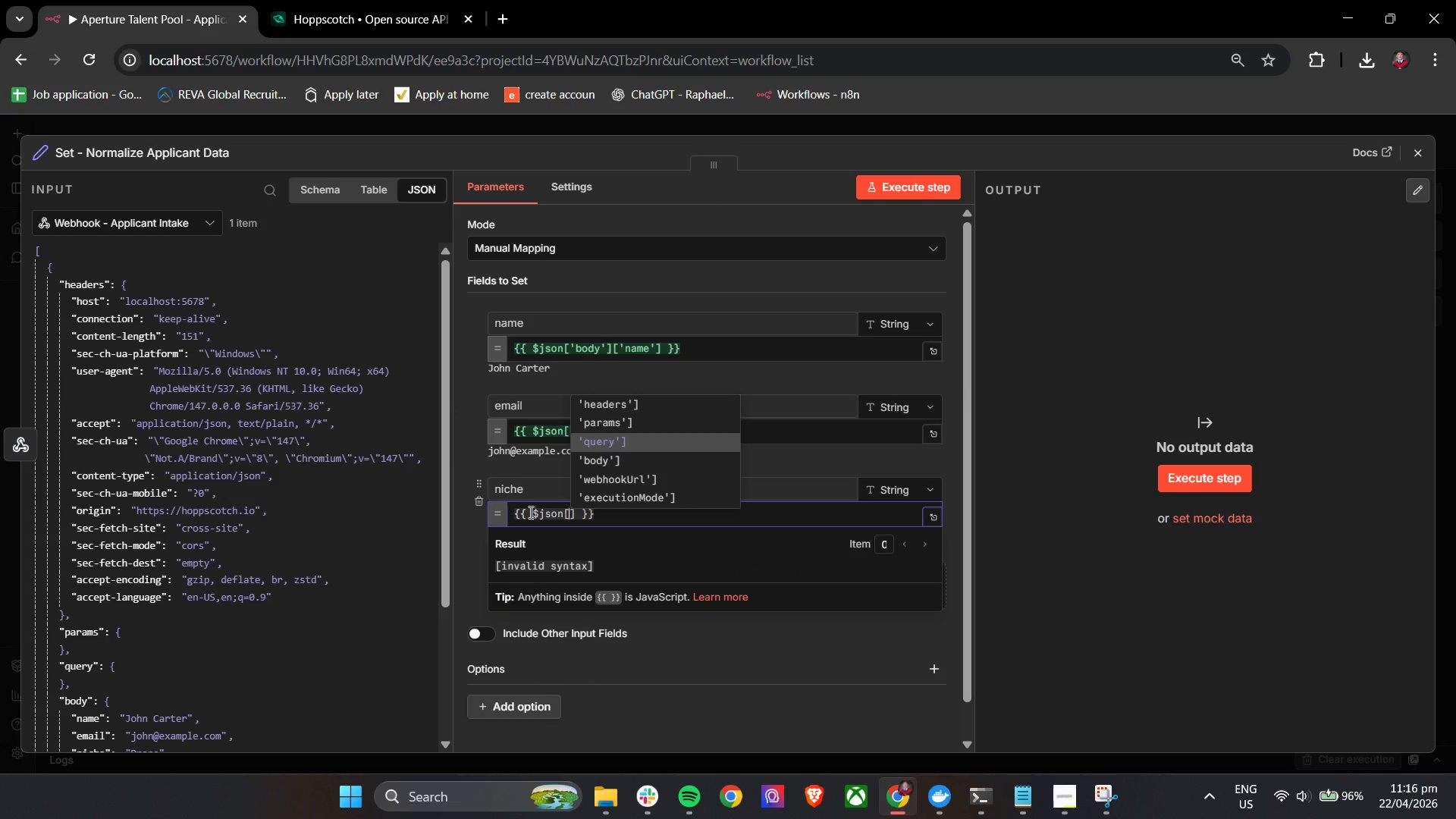 
key(ArrowDown)
 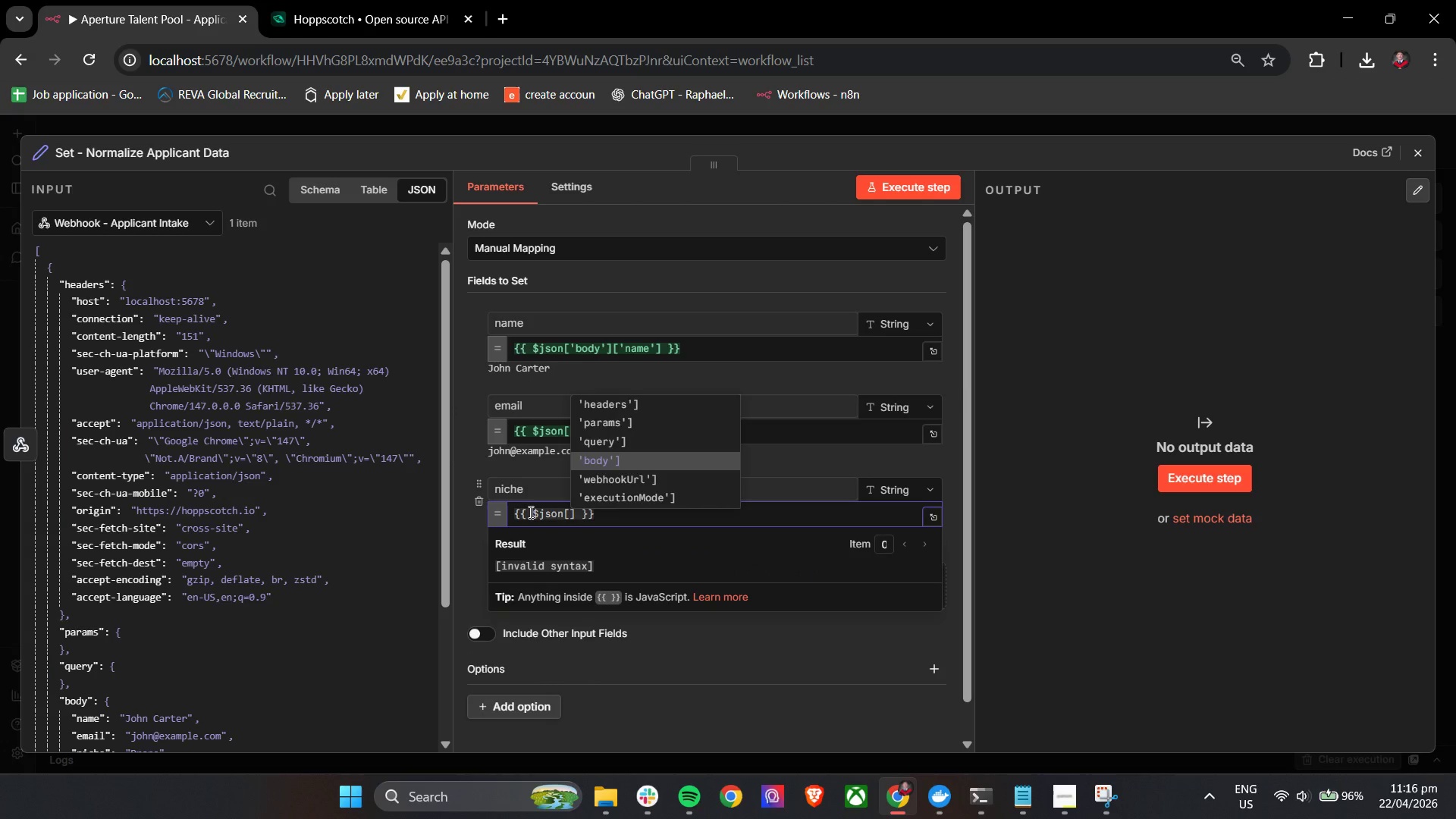 
key(Enter)
 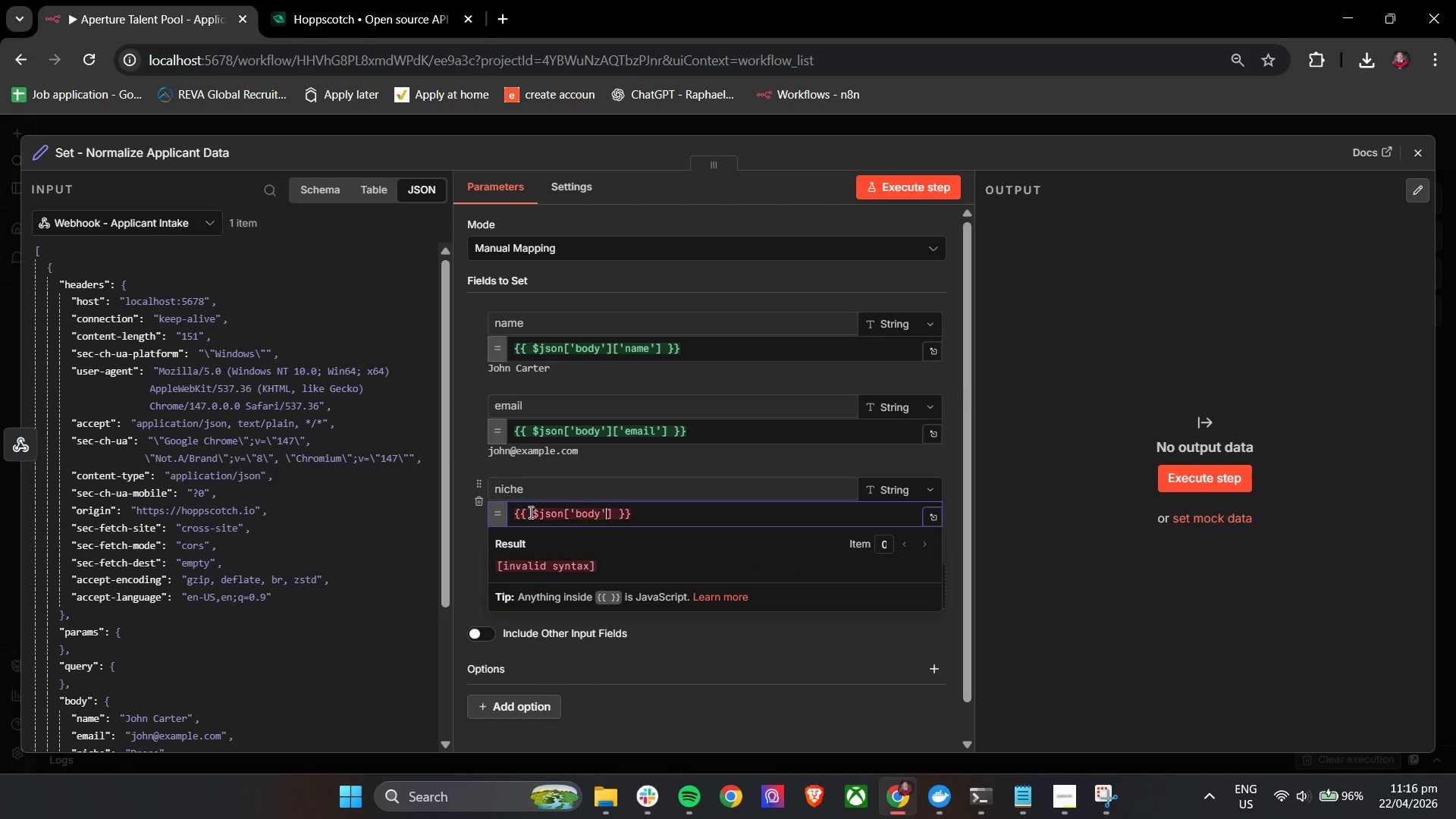 
key(Backspace)
 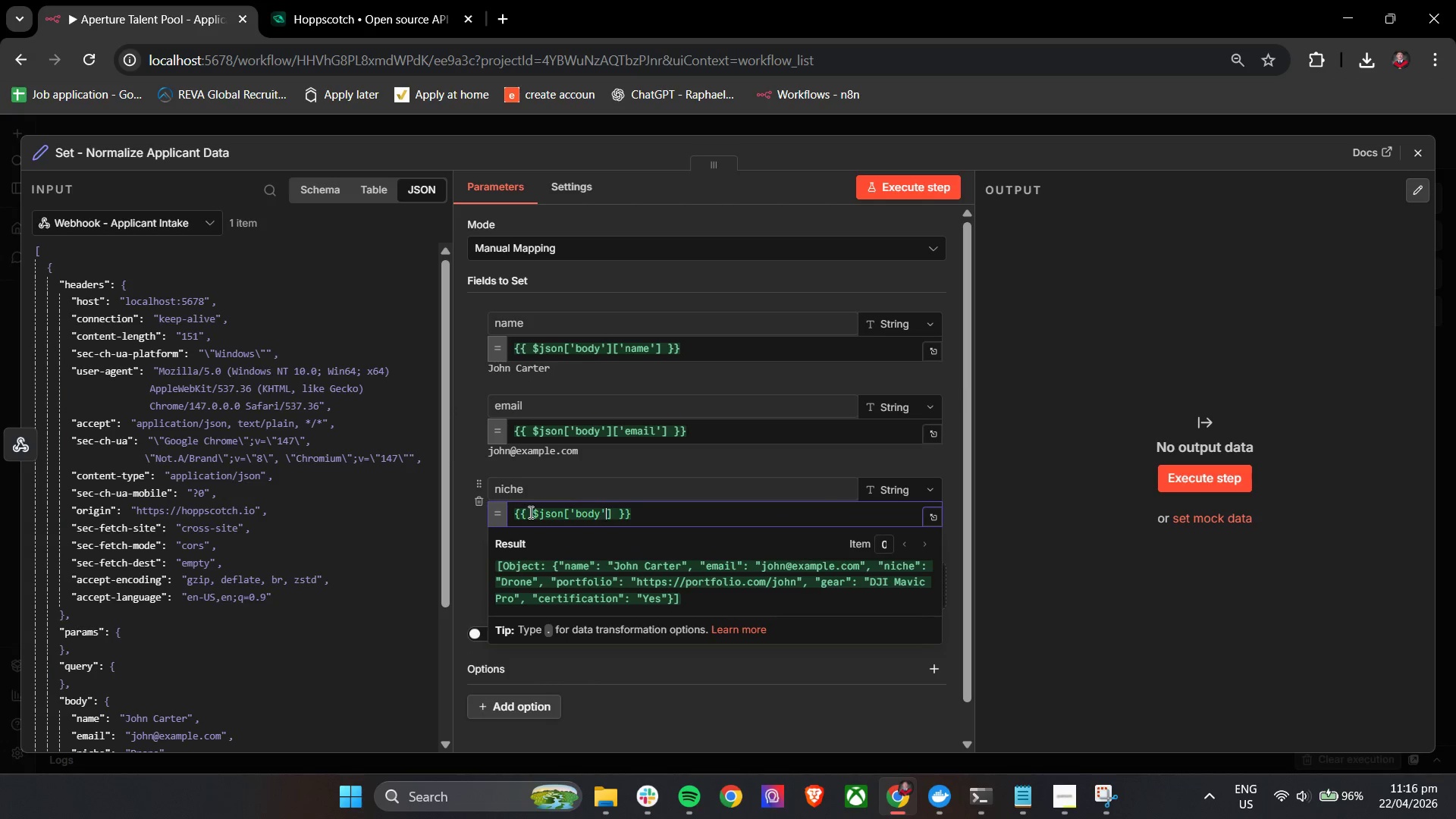 
key(ArrowRight)
 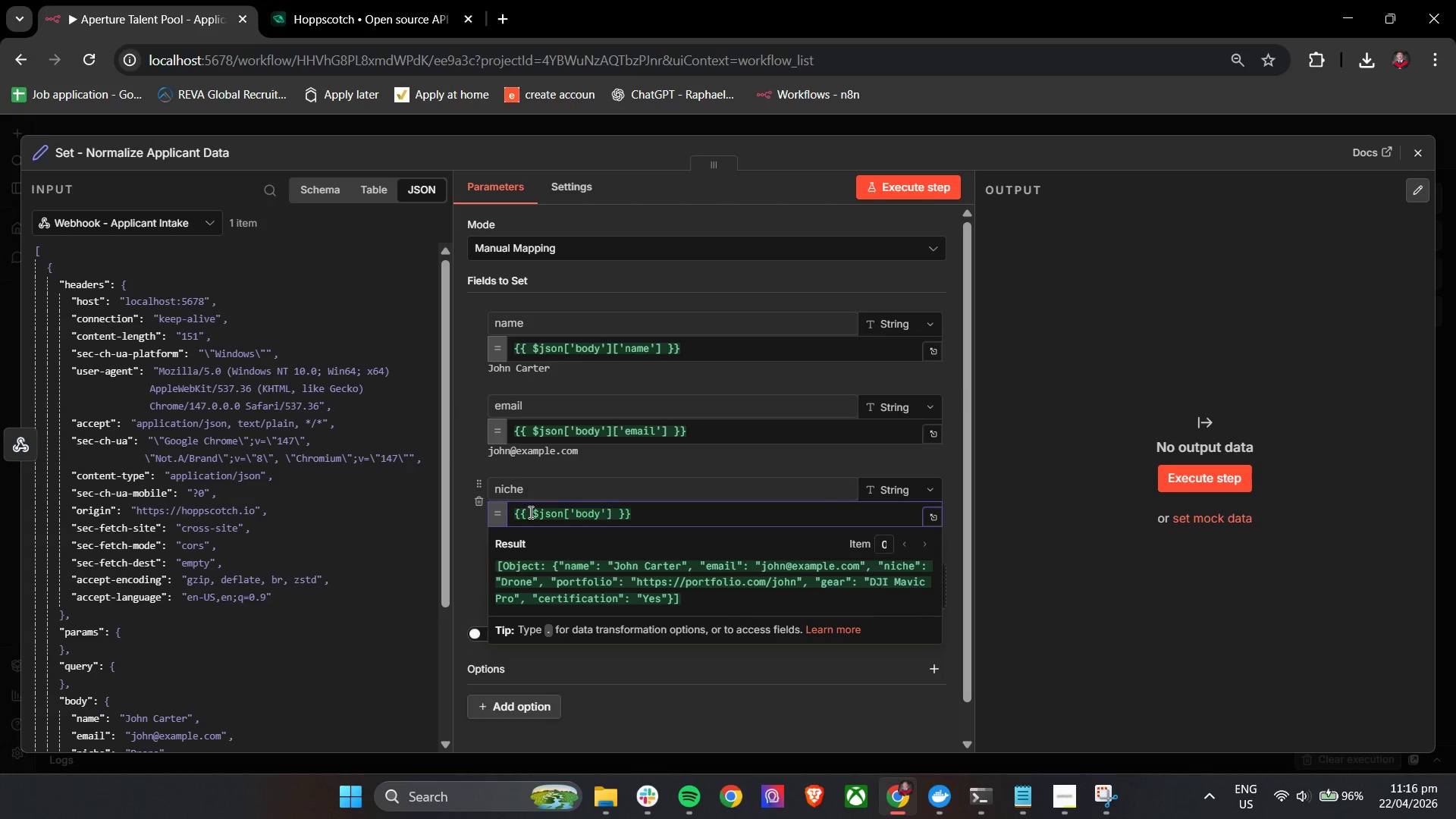 
key(BracketLeft)
 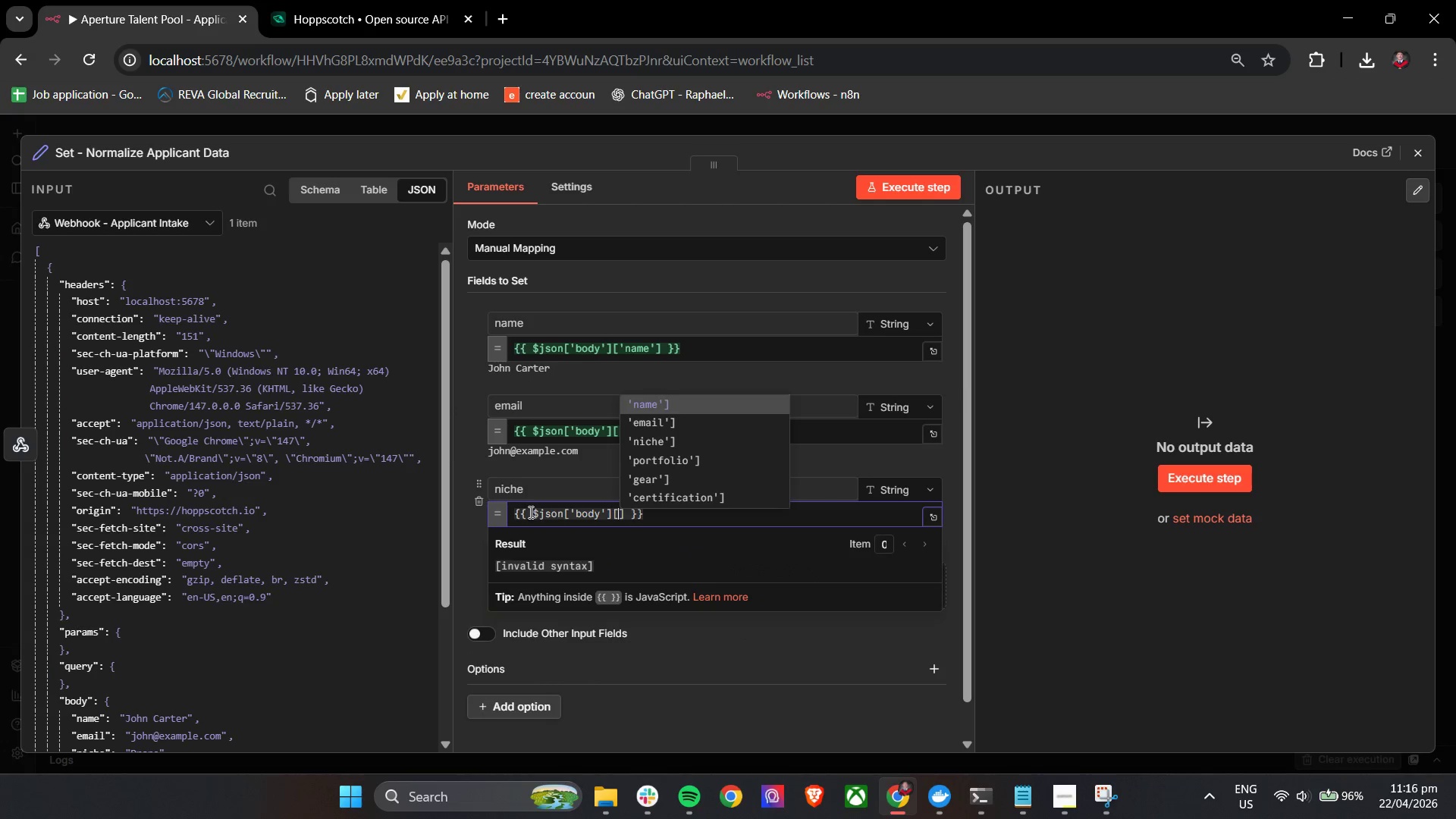 
key(ArrowDown)
 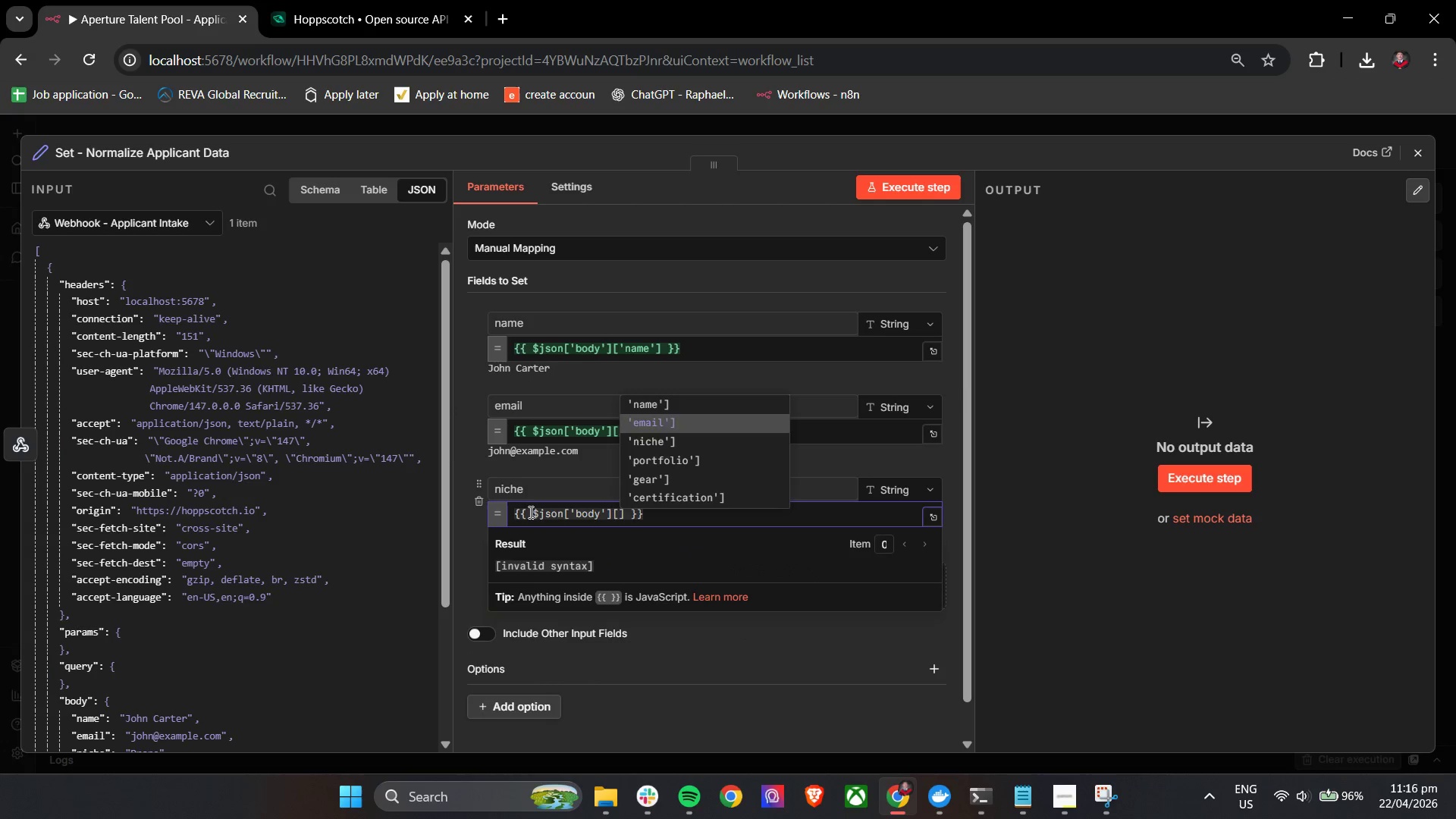 
key(ArrowDown)
 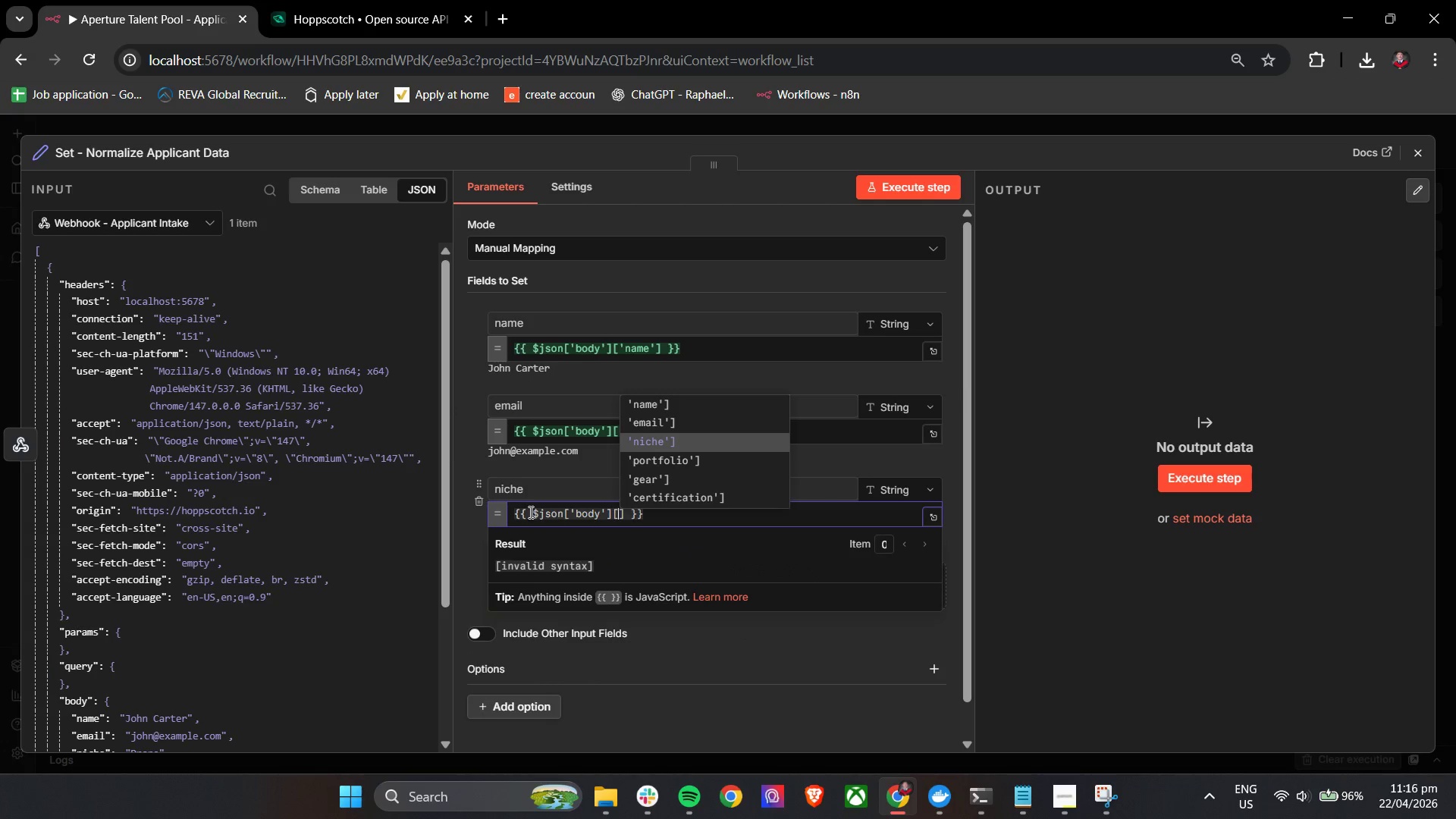 
key(Enter)
 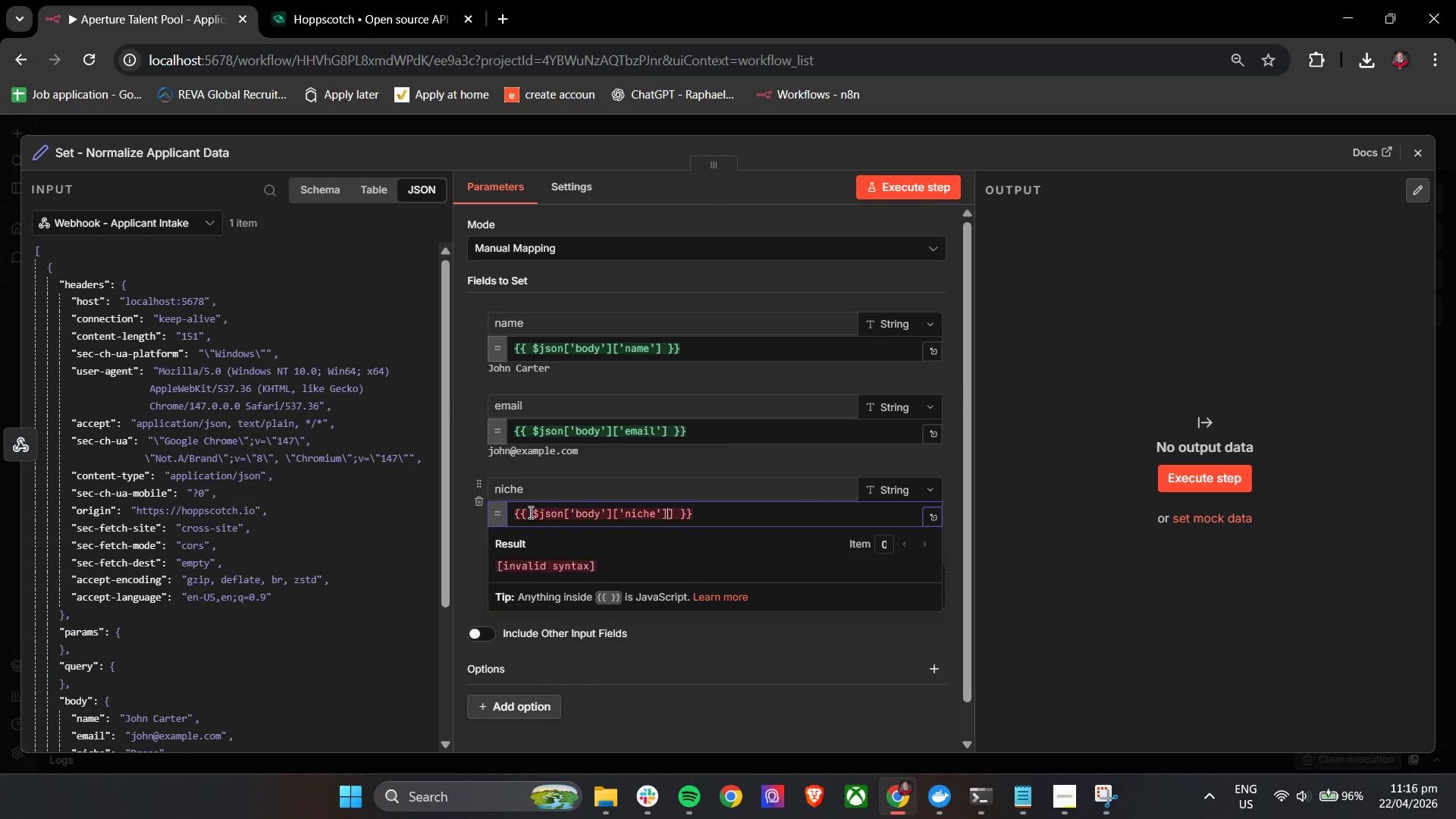 
key(Backspace)
 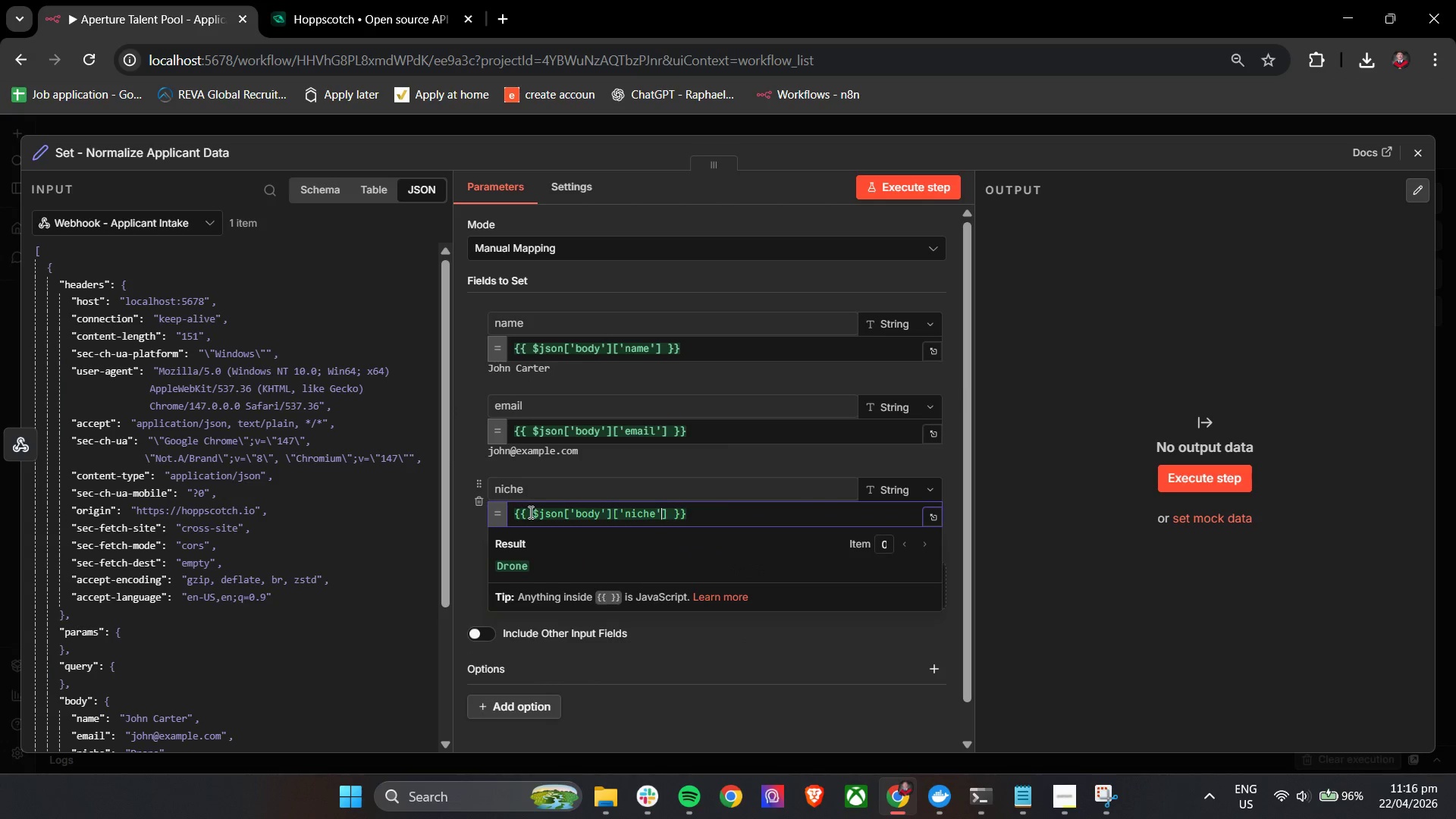 
key(ArrowDown)
 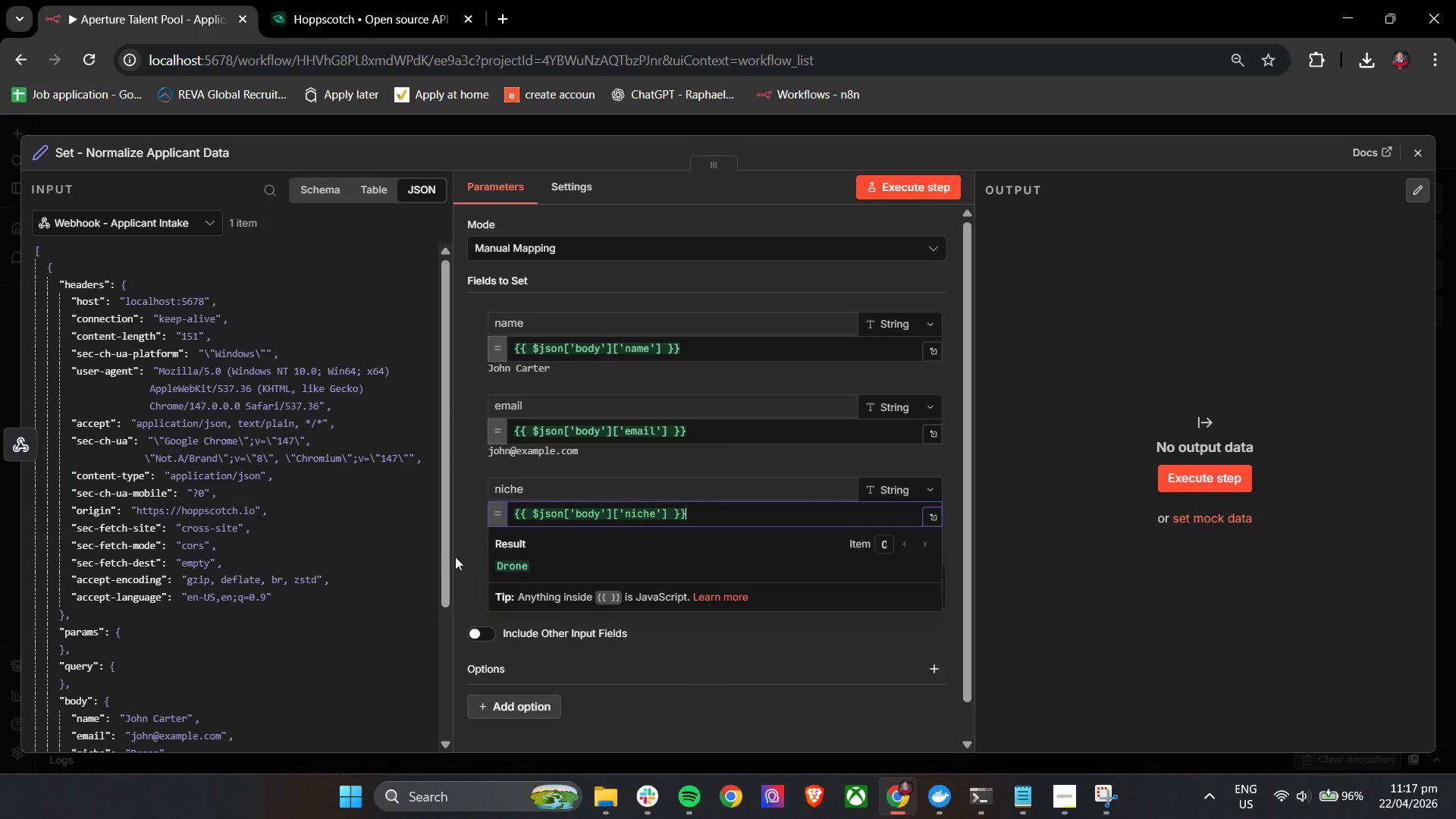 
left_click([464, 560])
 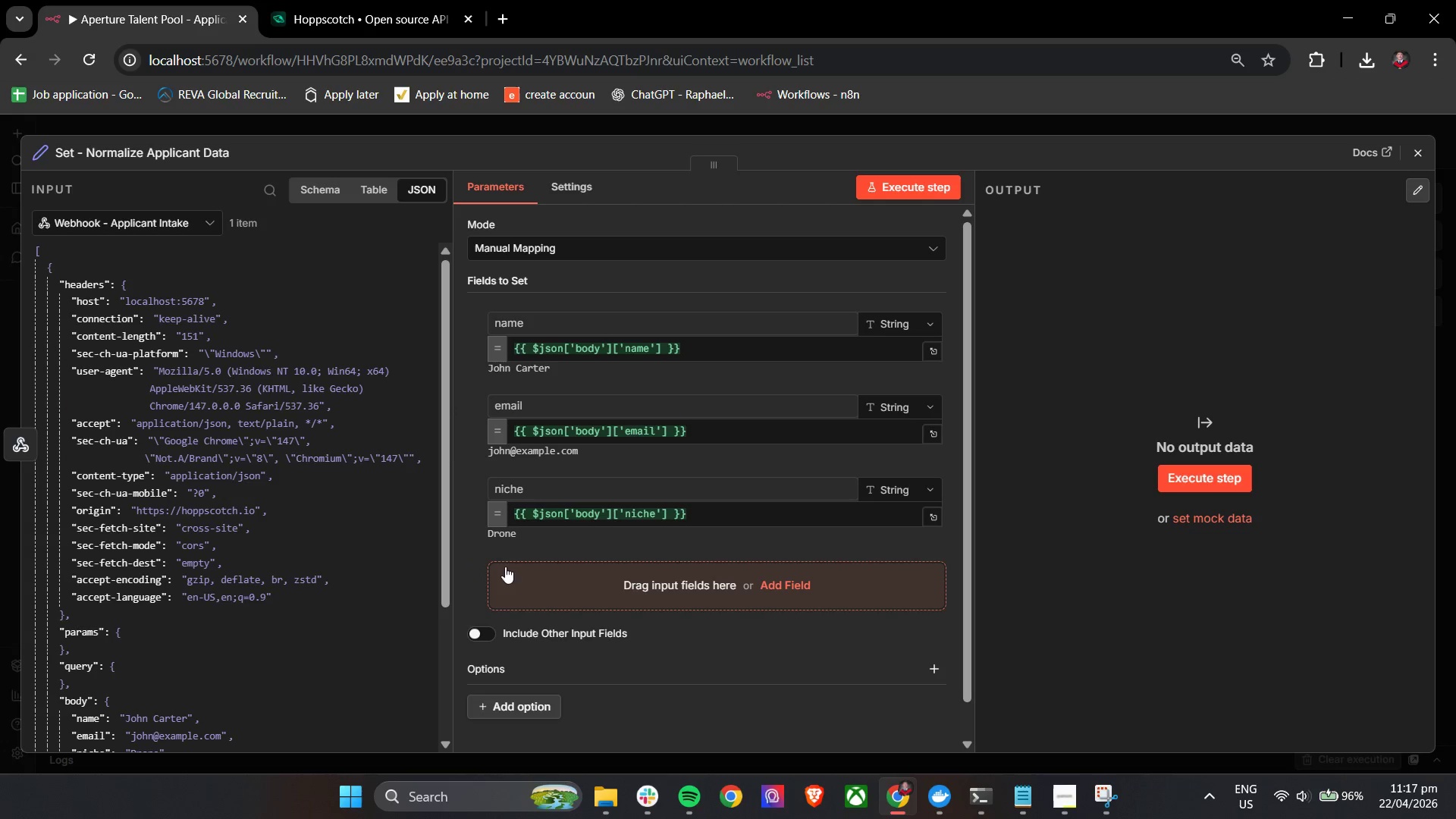 
left_click([519, 569])
 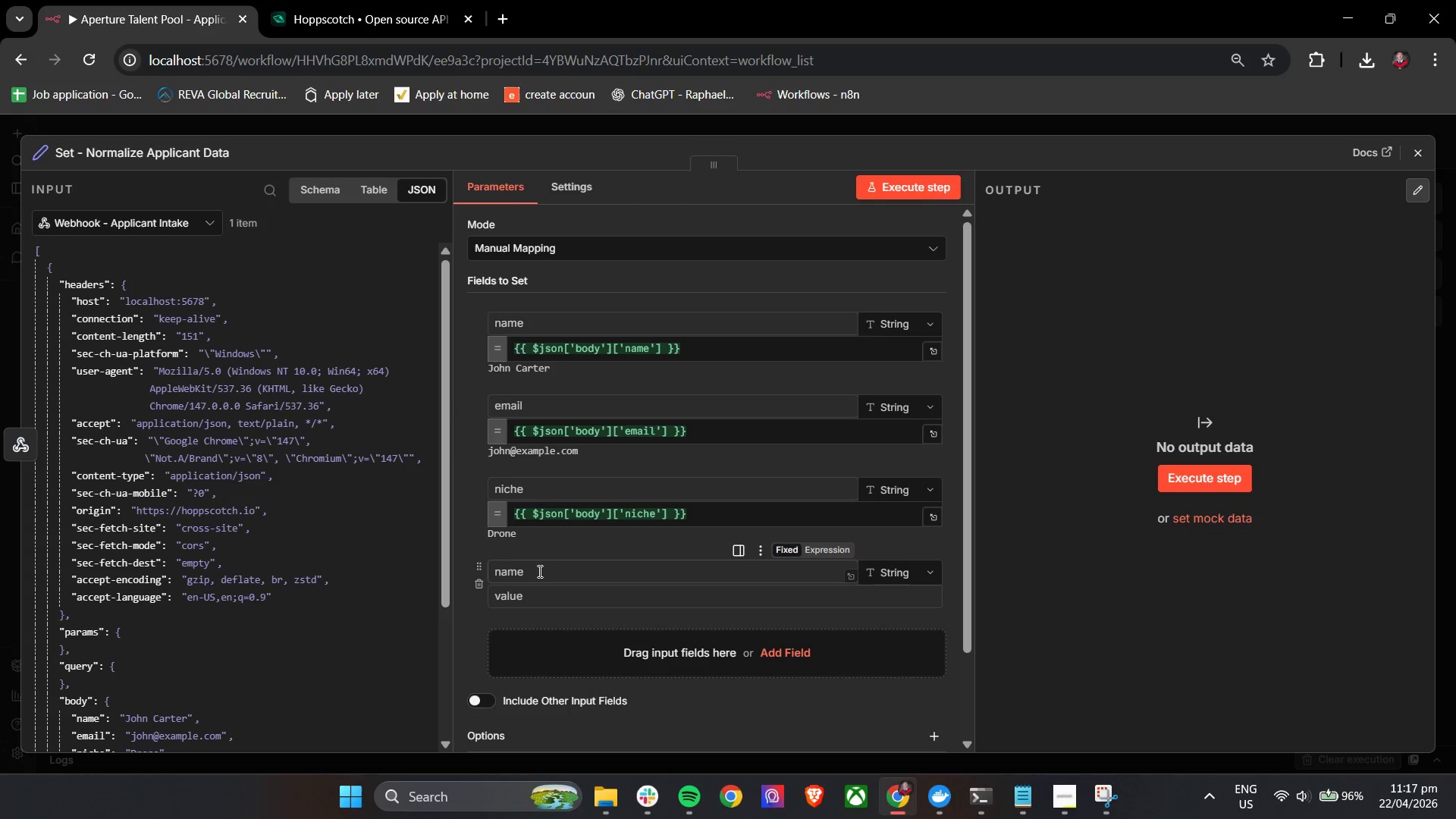 
left_click([539, 578])
 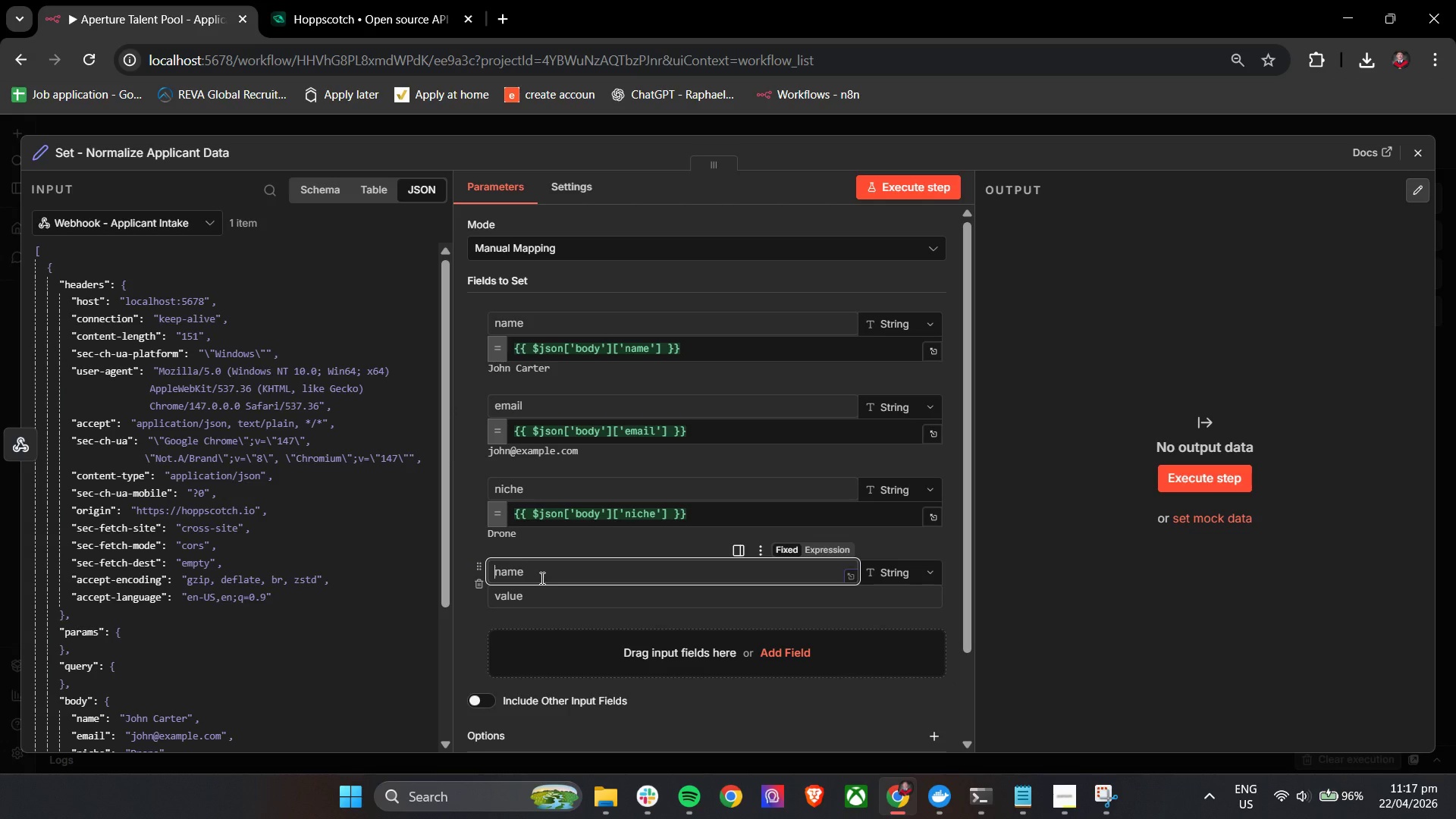 
type(portfolio)
 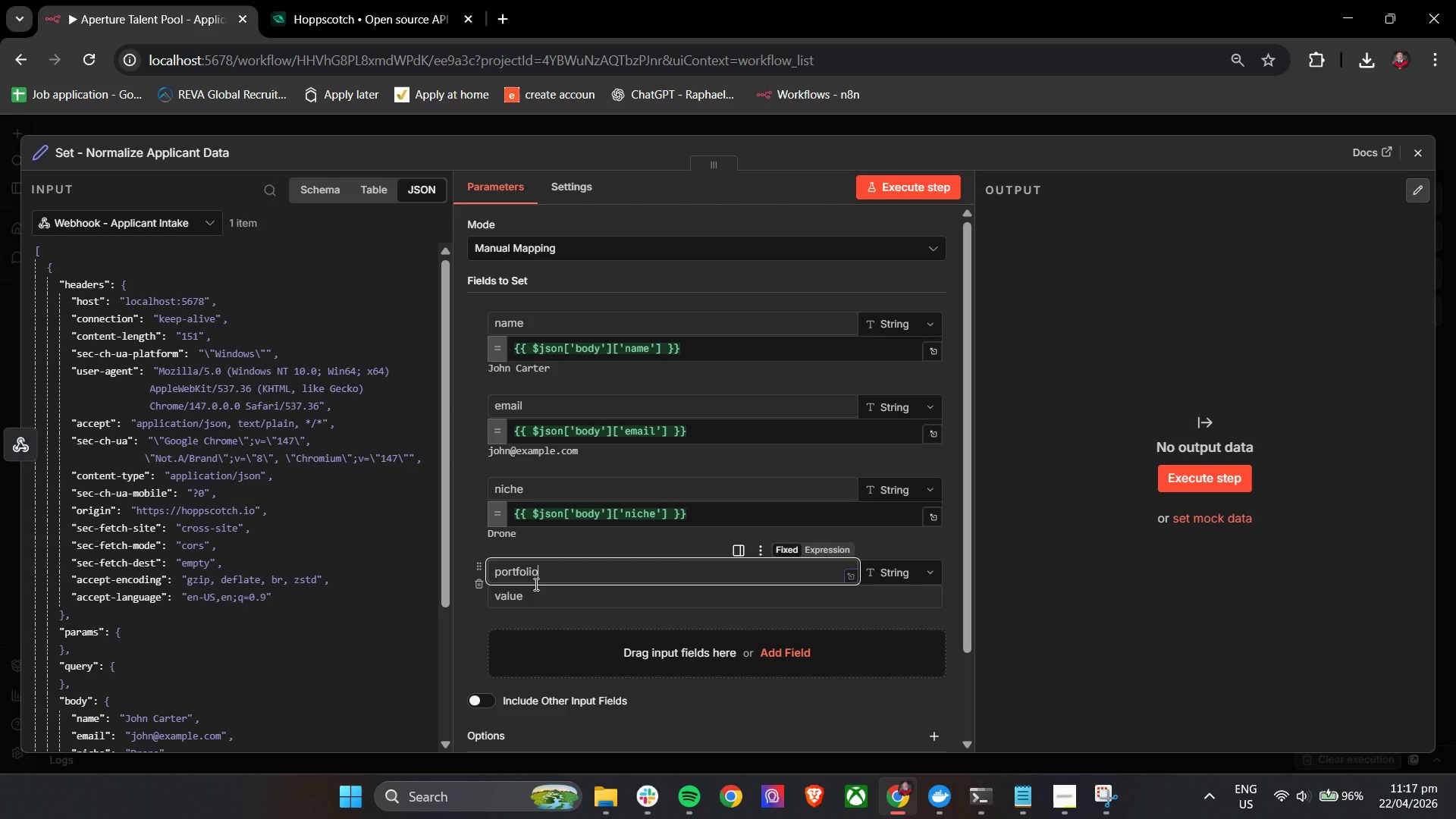 
left_click([525, 600])
 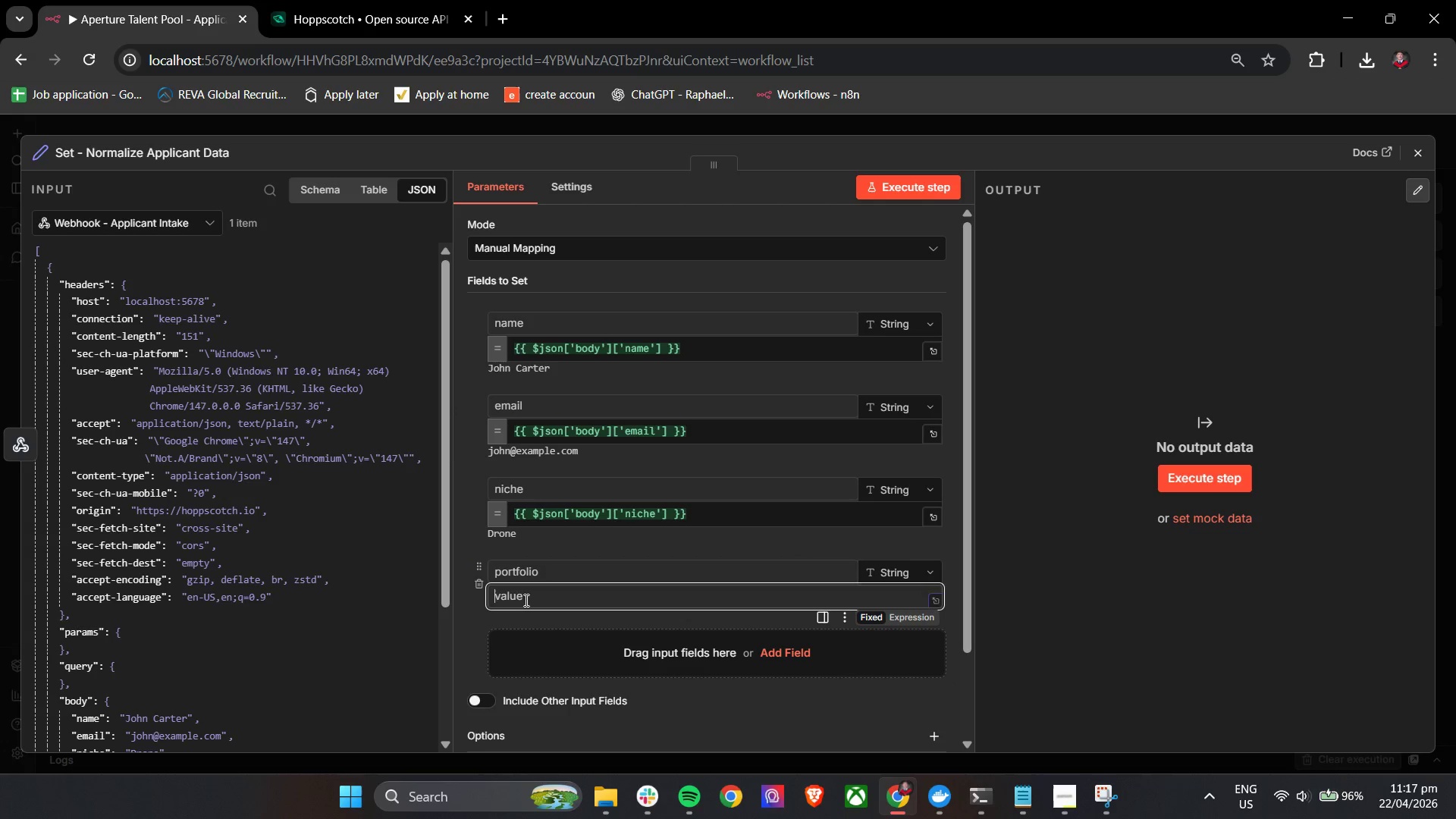 
key(Shift+BracketLeft)
 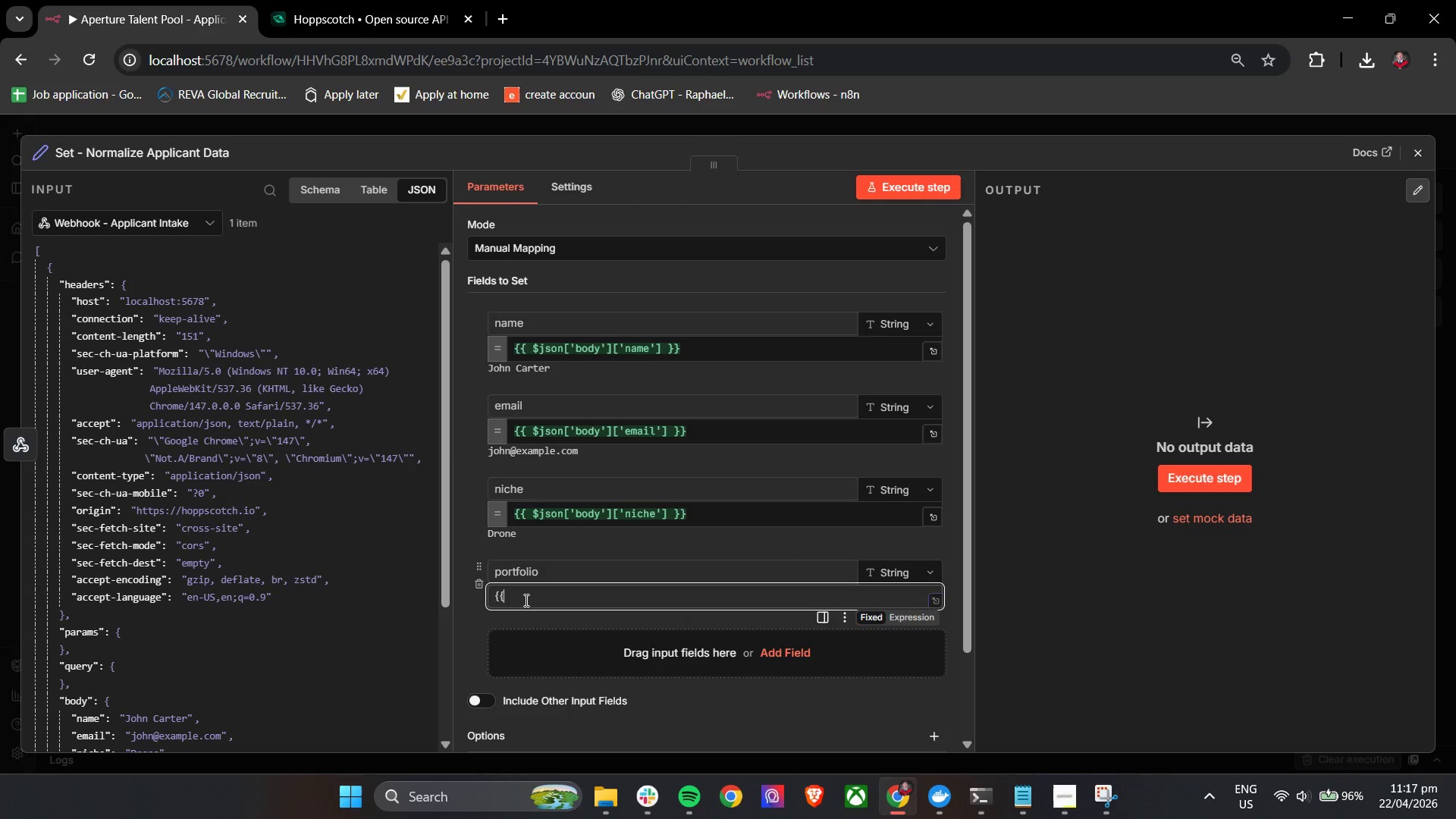 
key(Shift+BracketLeft)
 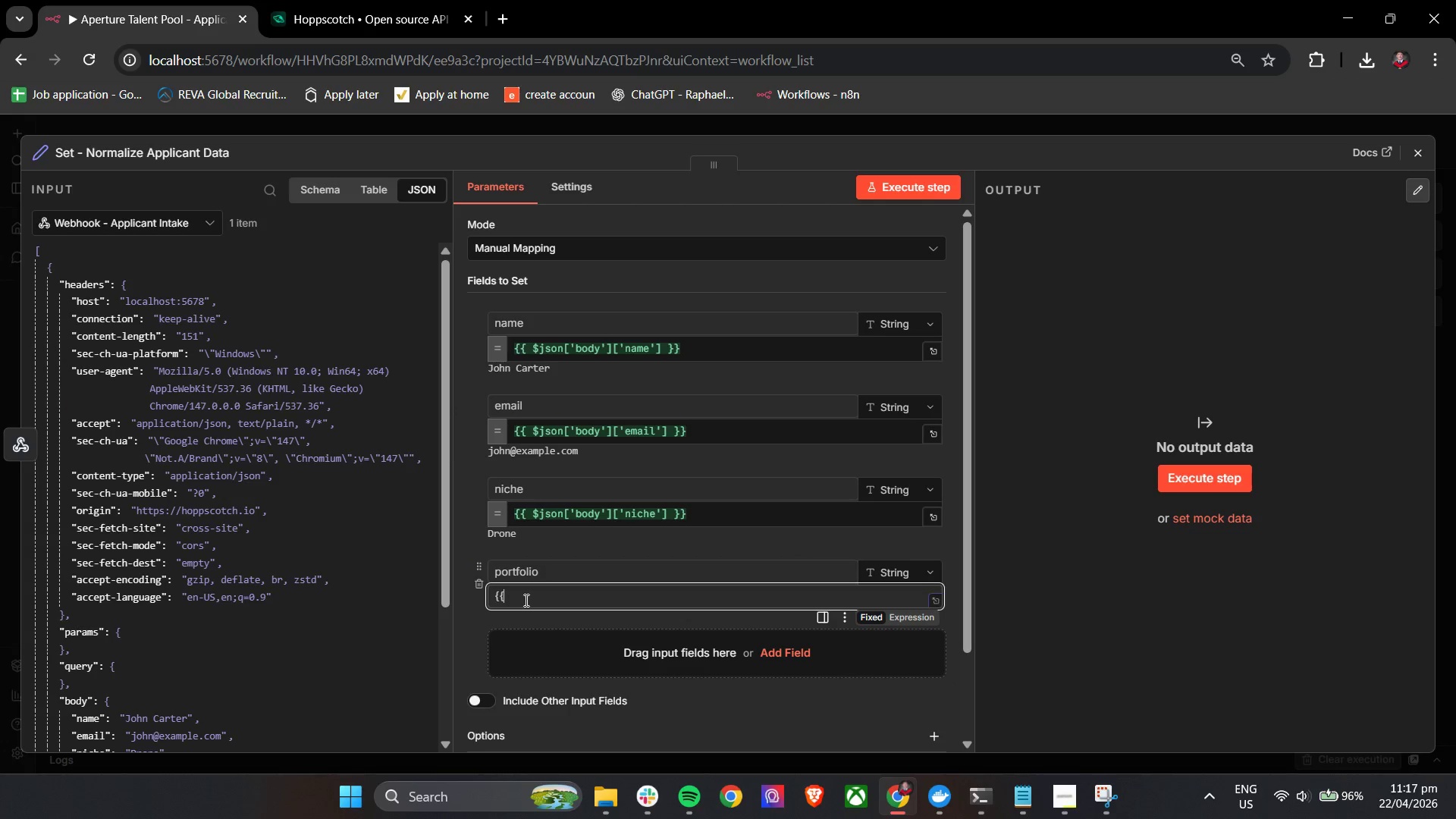 
key(Space)
 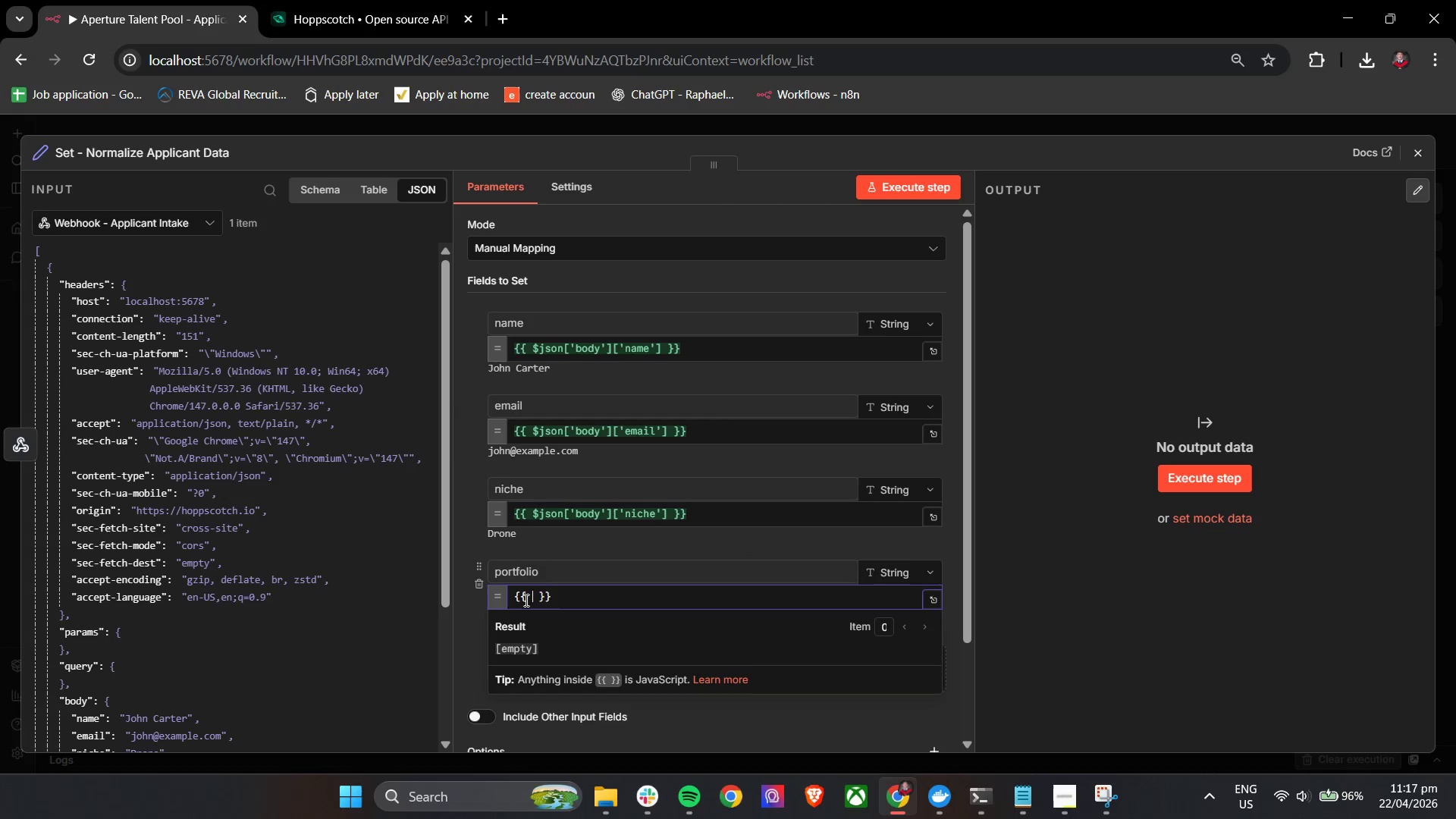 
key(Shift+4)
 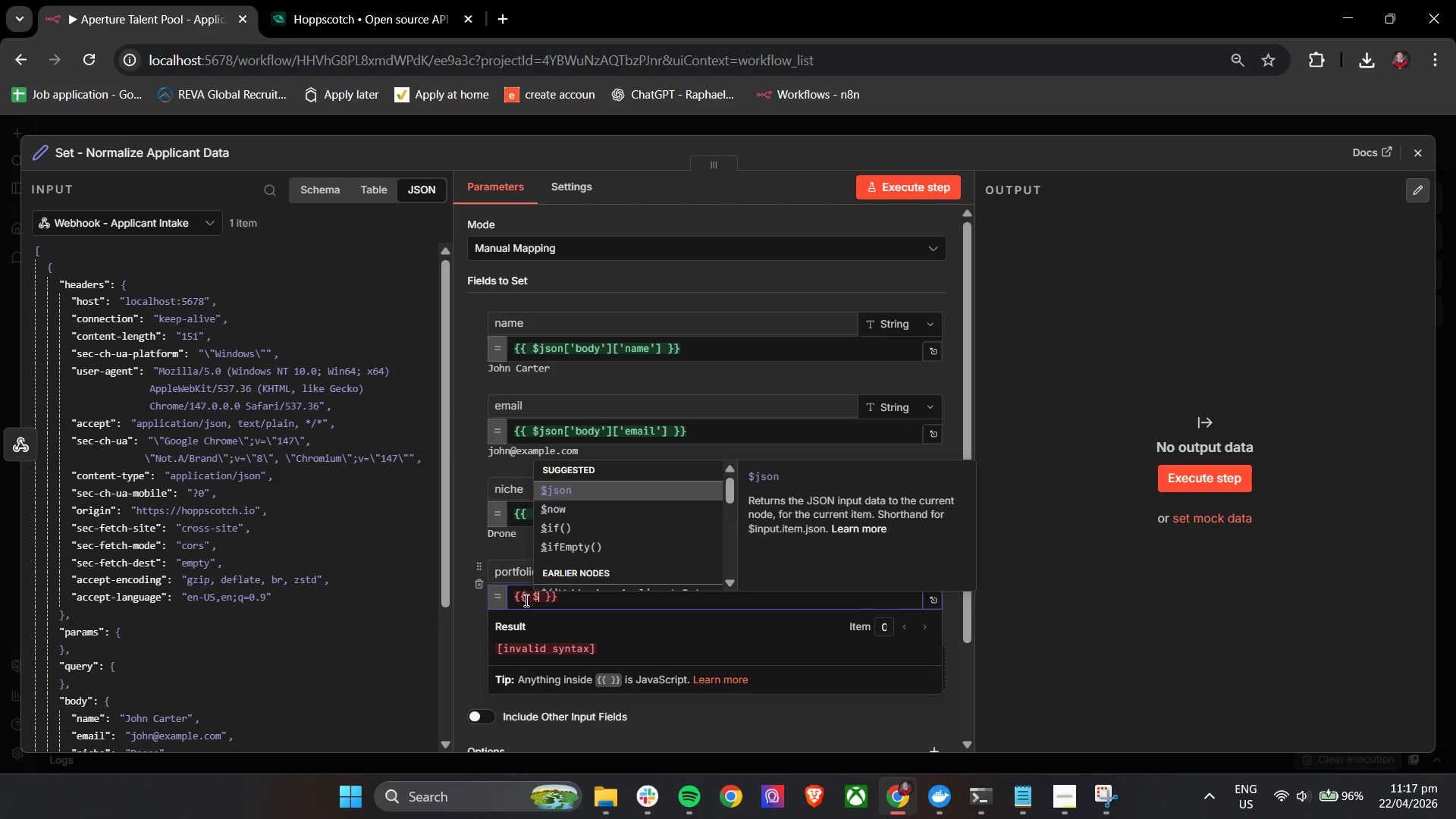 
key(Enter)
 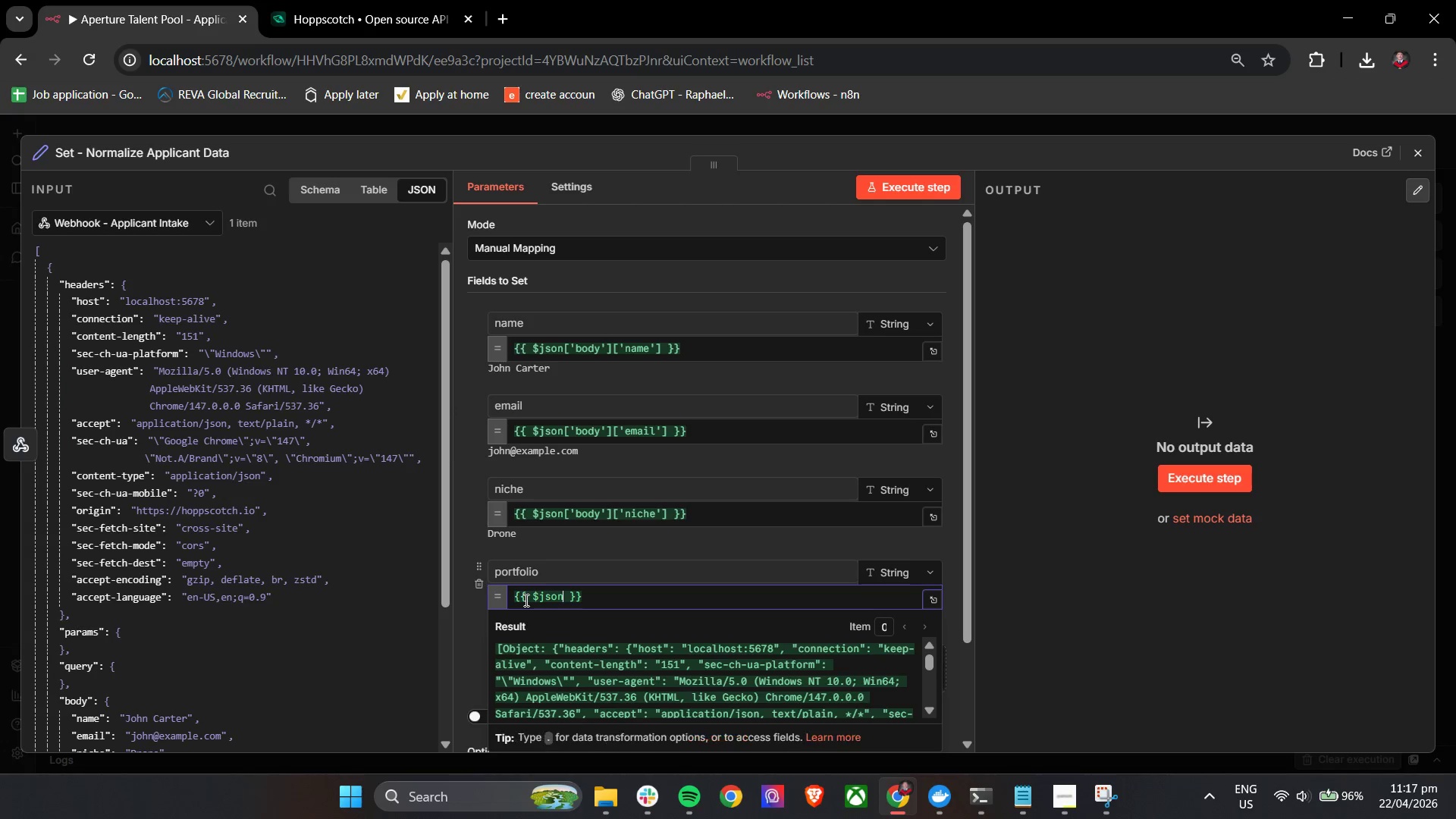 
key(BracketLeft)
 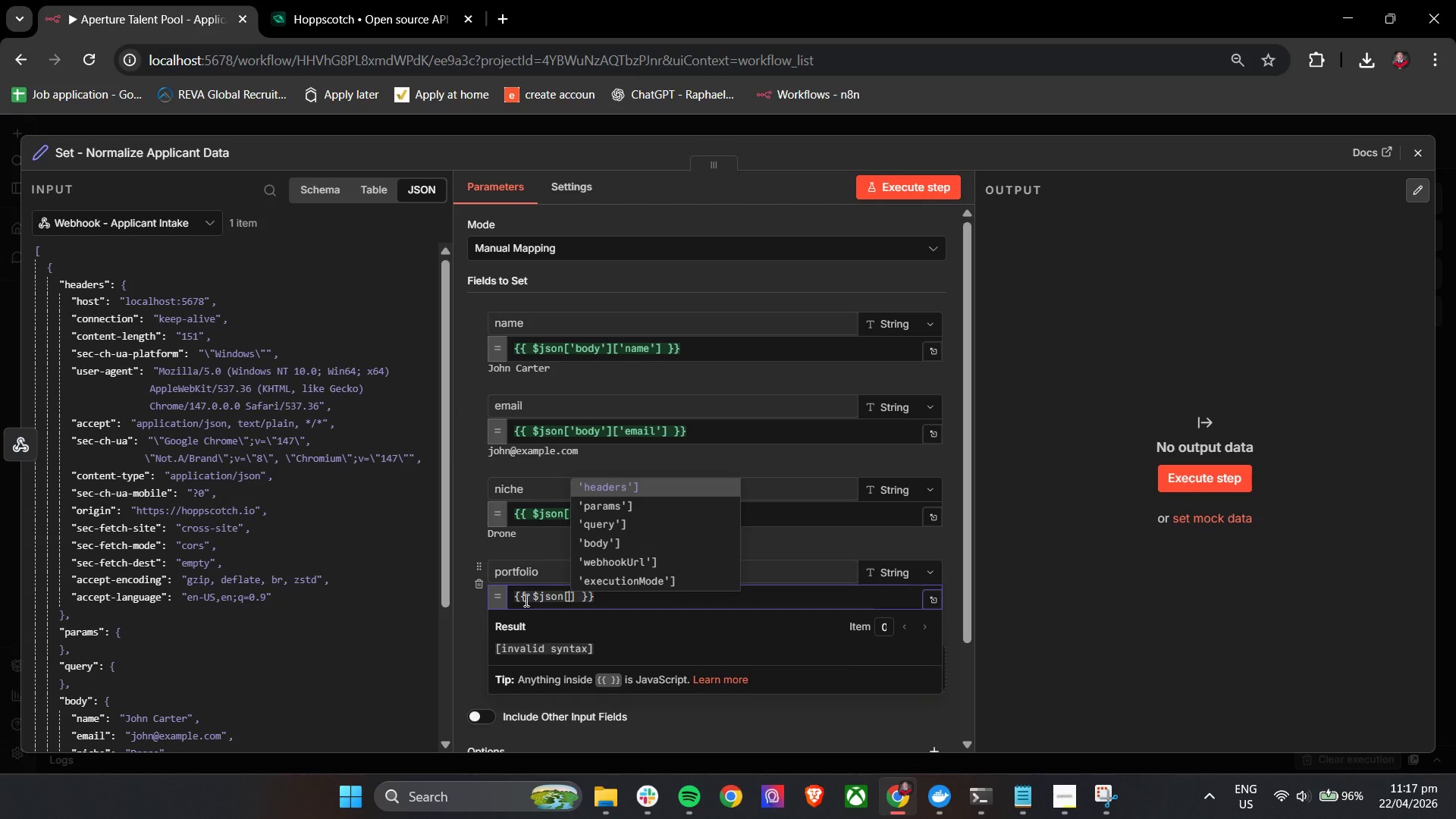 
key(ArrowDown)
 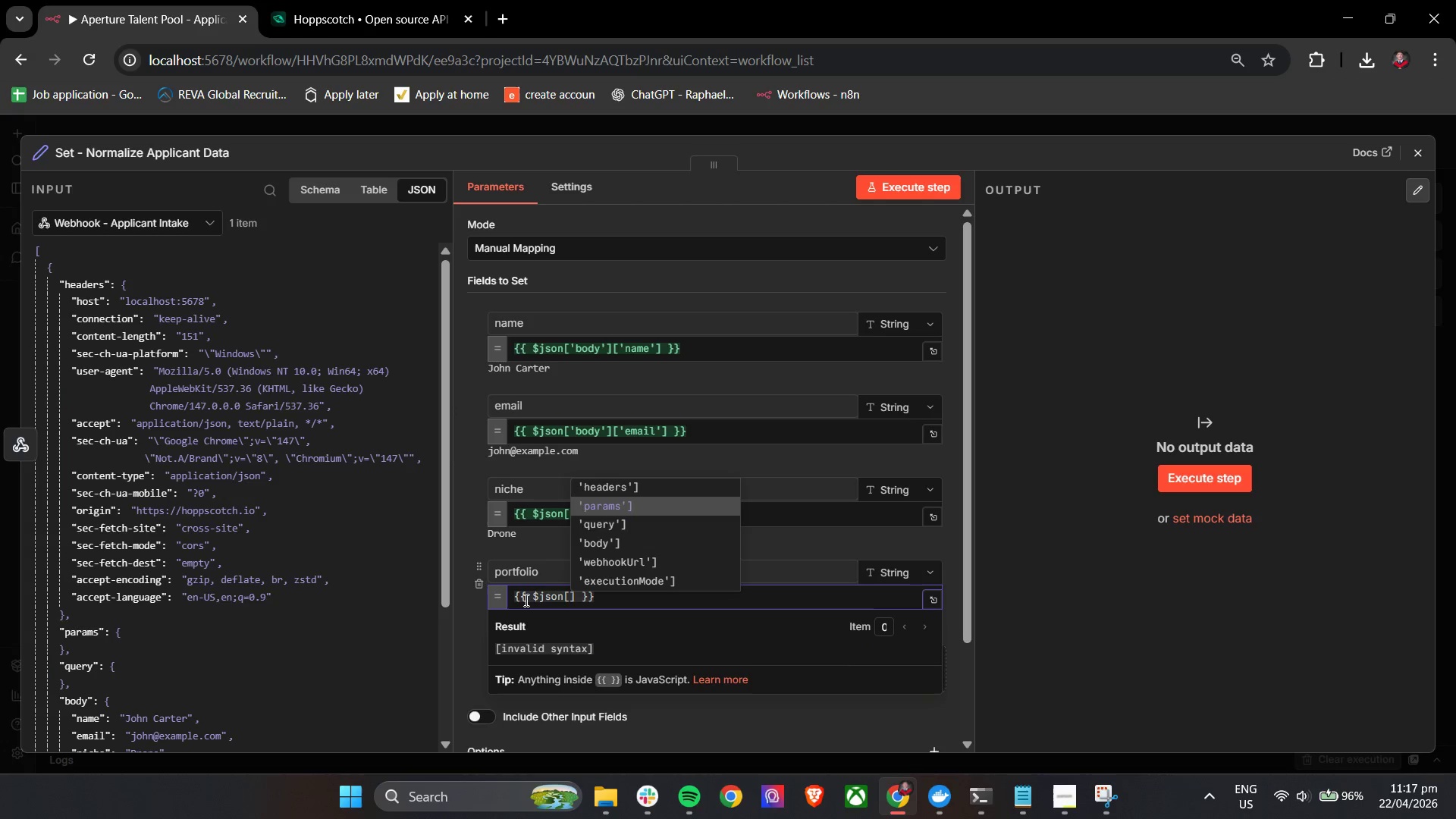 
key(ArrowDown)
 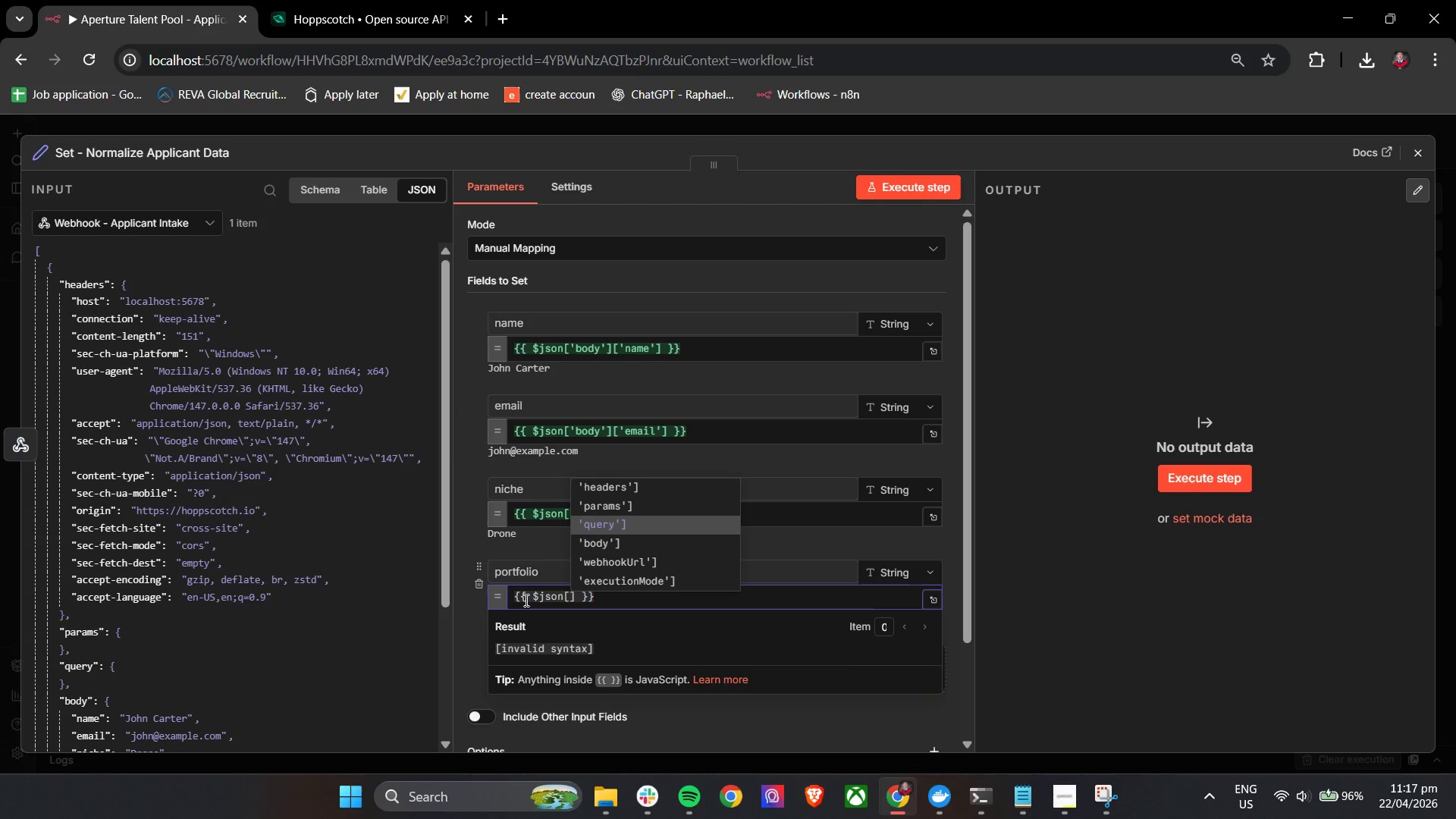 
key(ArrowDown)
 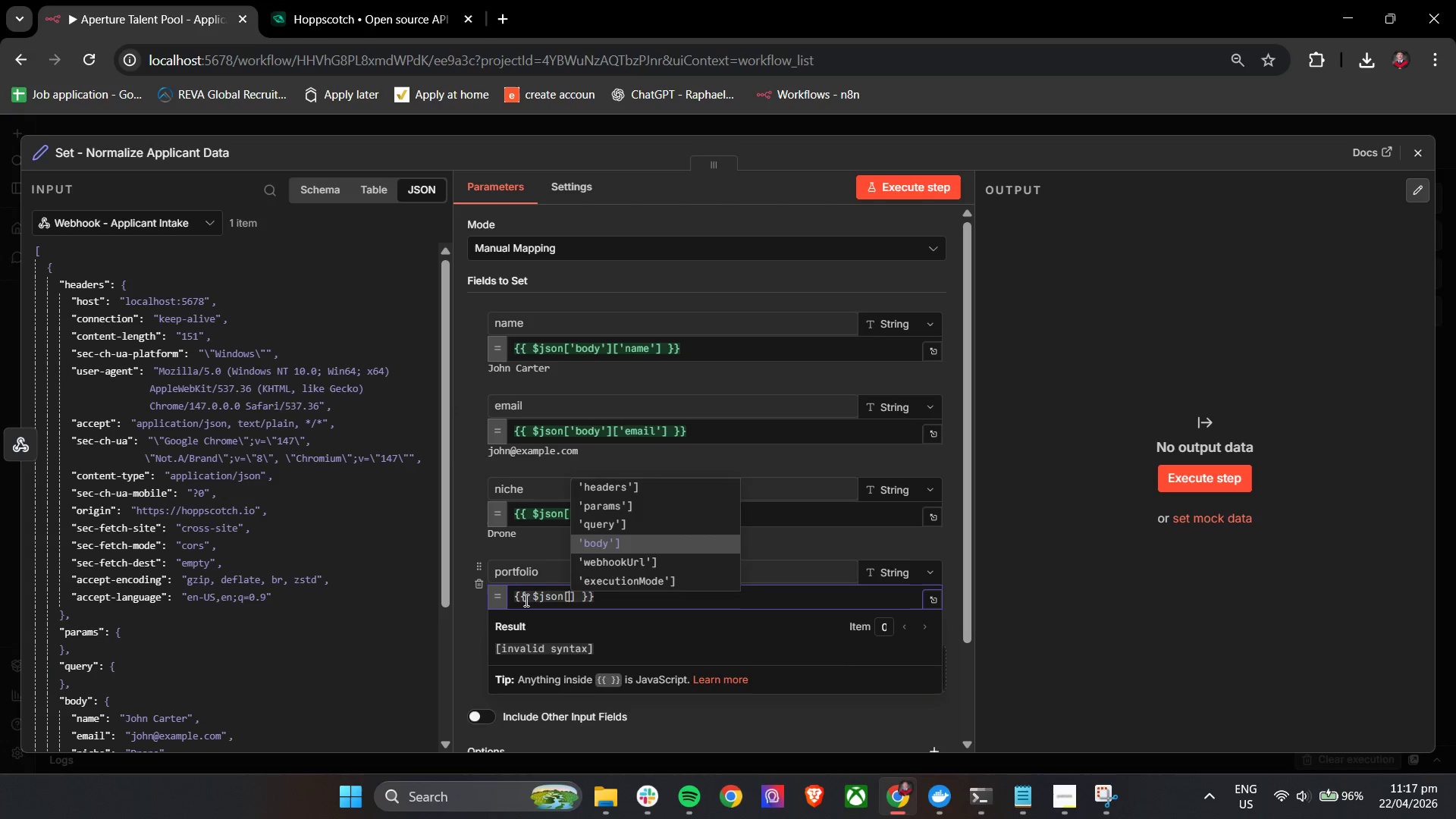 
key(Enter)
 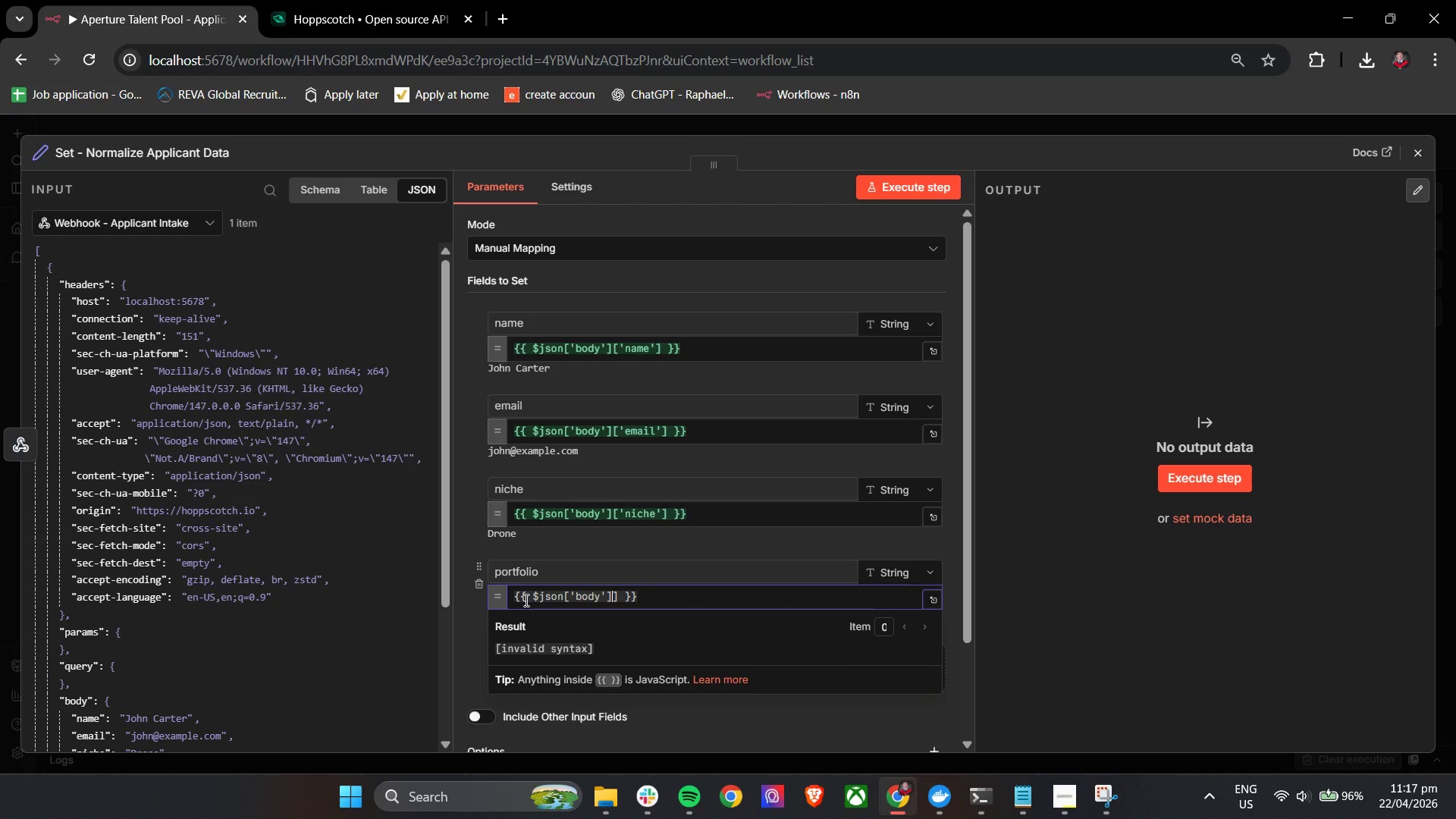 
key(Backspace)
 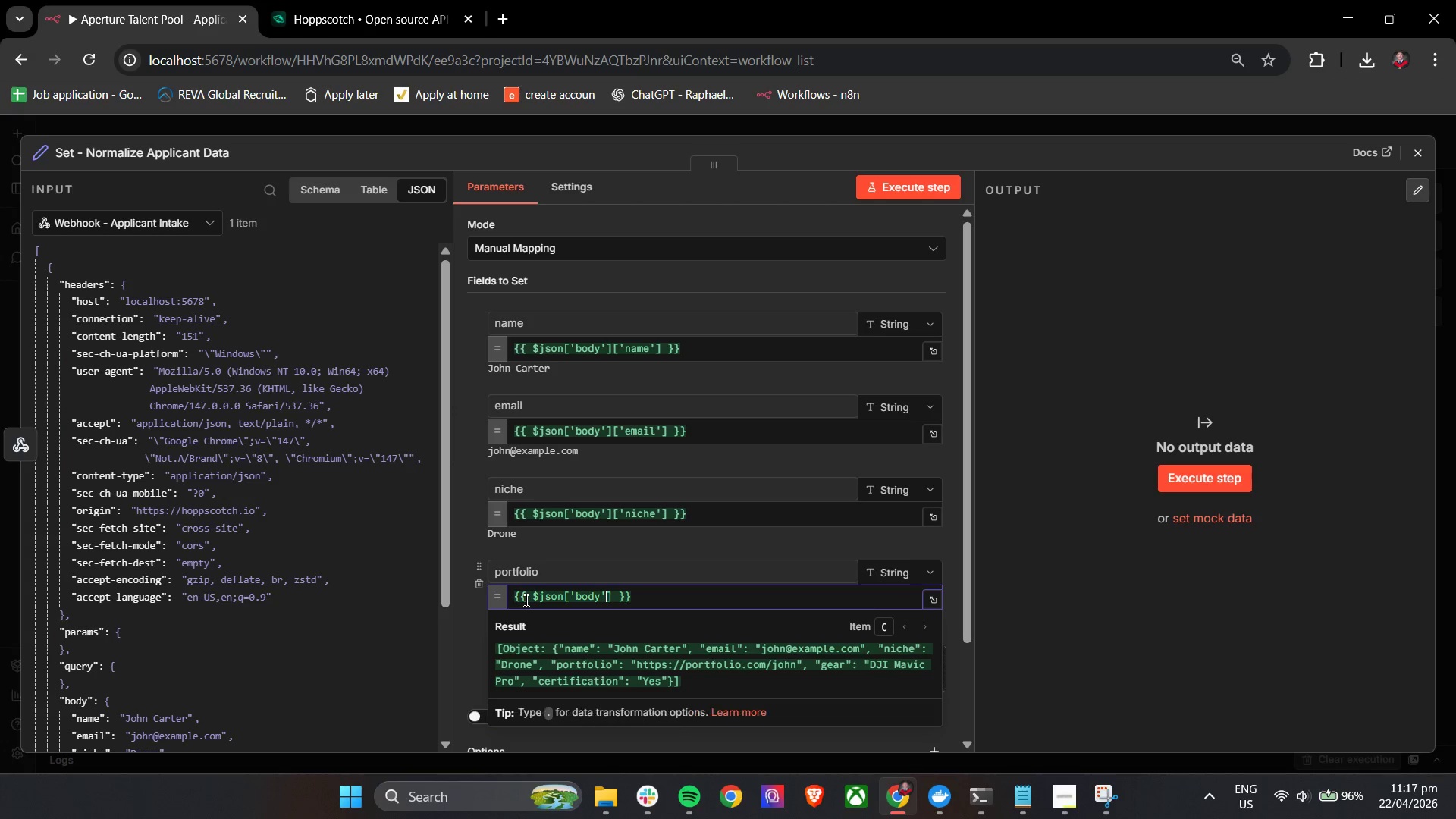 
key(ArrowRight)
 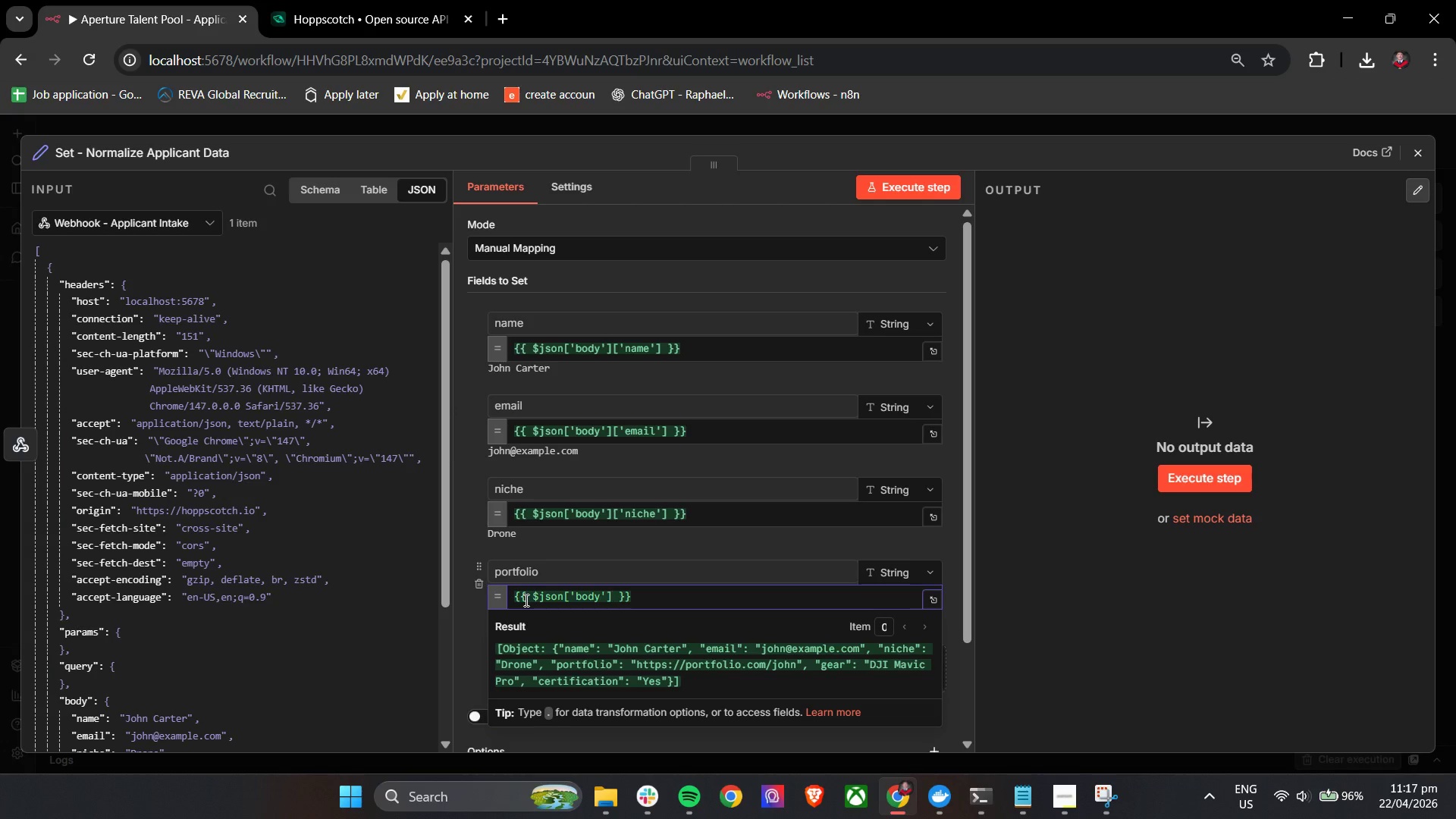 
key(BracketLeft)
 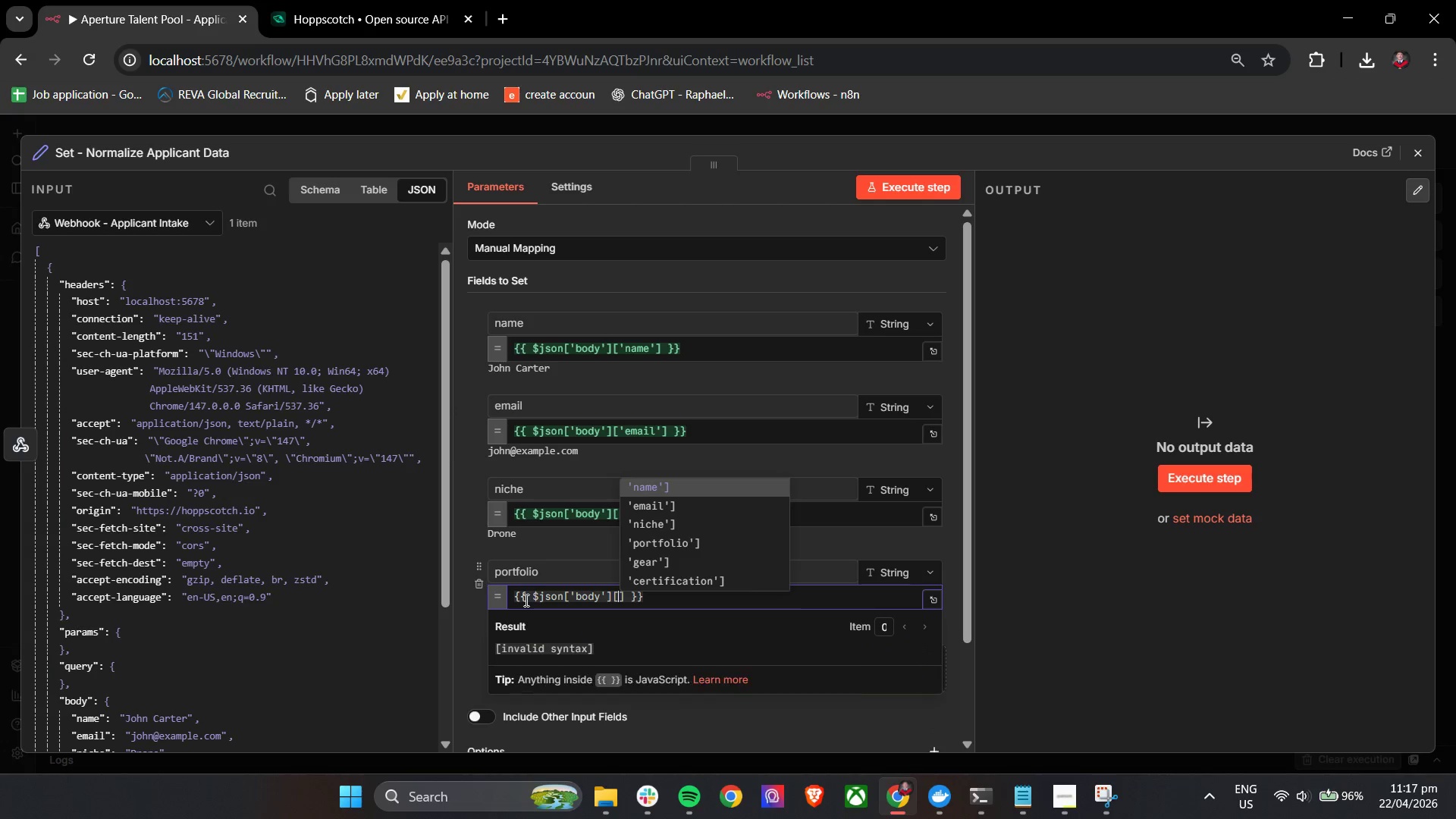 
key(ArrowDown)
 